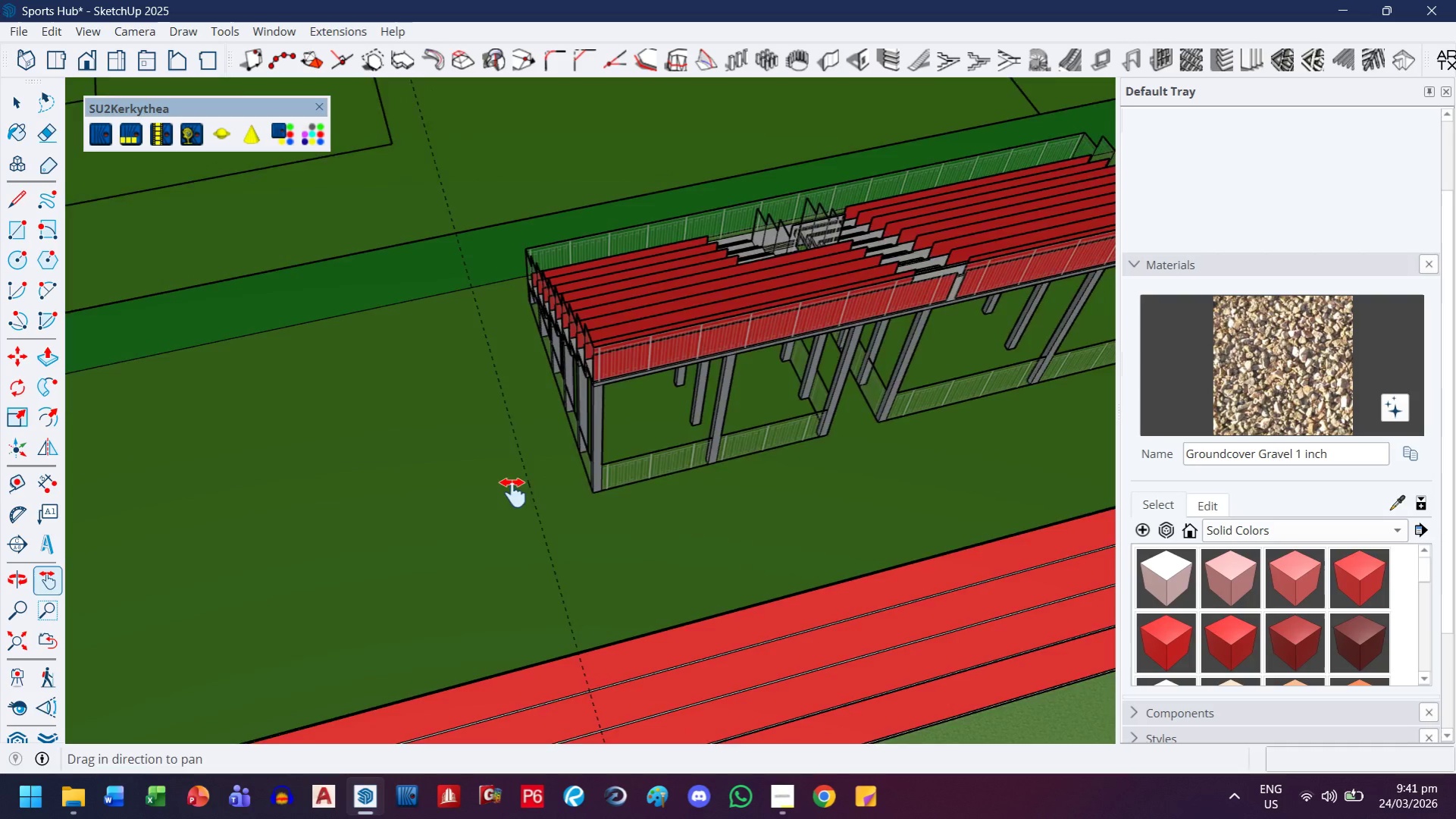 
left_click_drag(start_coordinate=[674, 518], to_coordinate=[457, 503])
 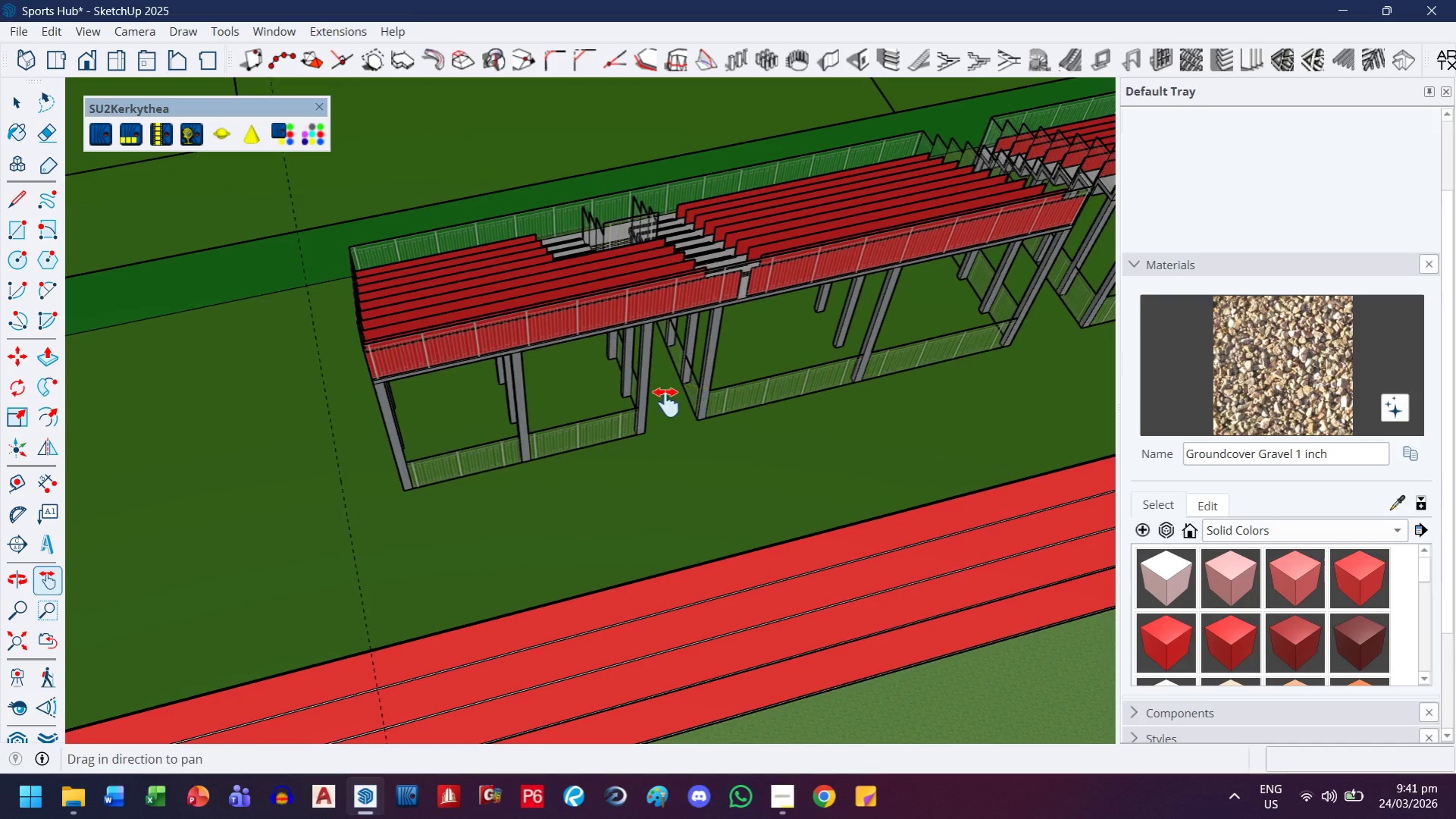 
scroll: coordinate [570, 516], scroll_direction: down, amount: 8.0
 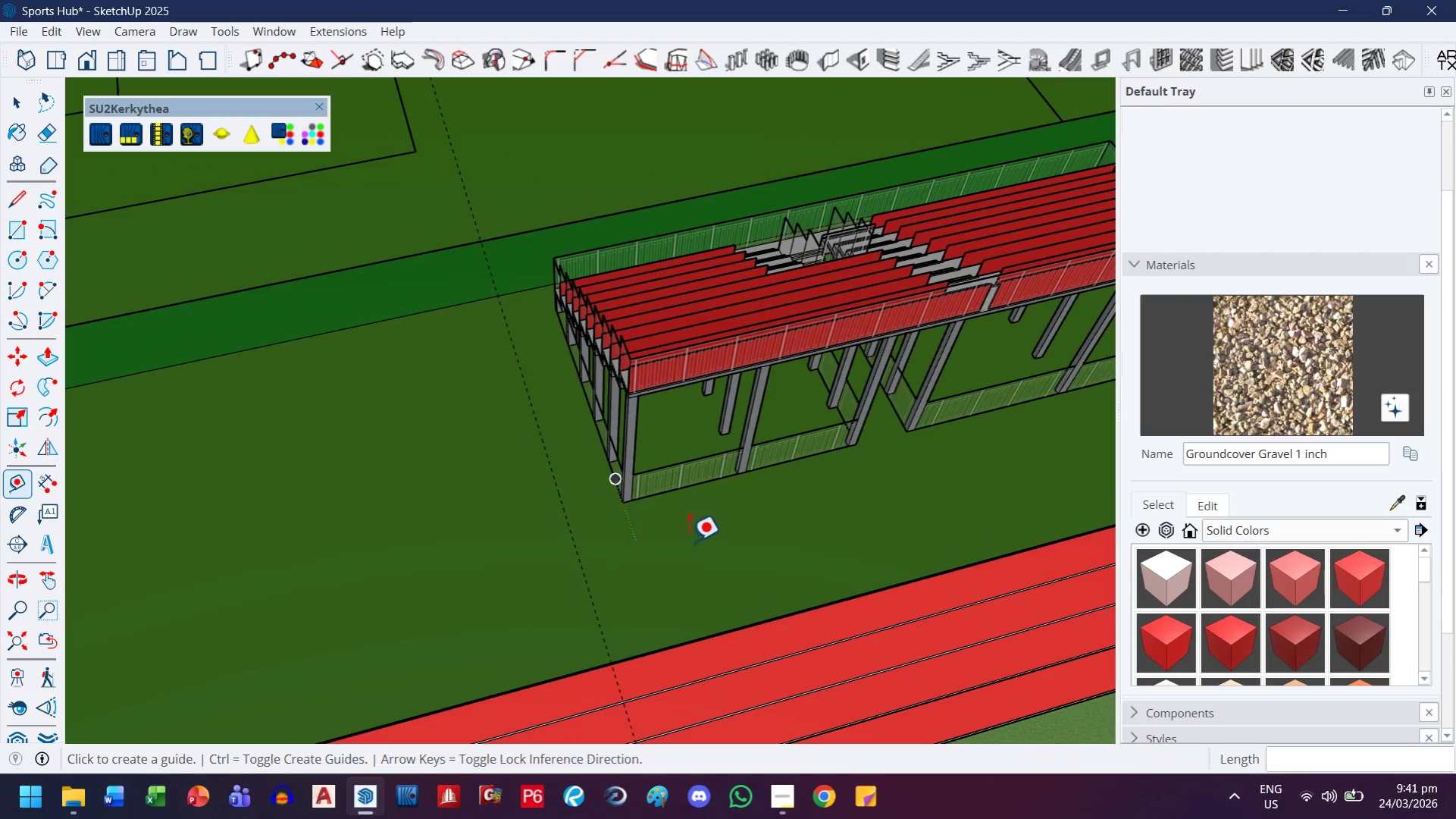 
left_click_drag(start_coordinate=[691, 394], to_coordinate=[127, 493])
 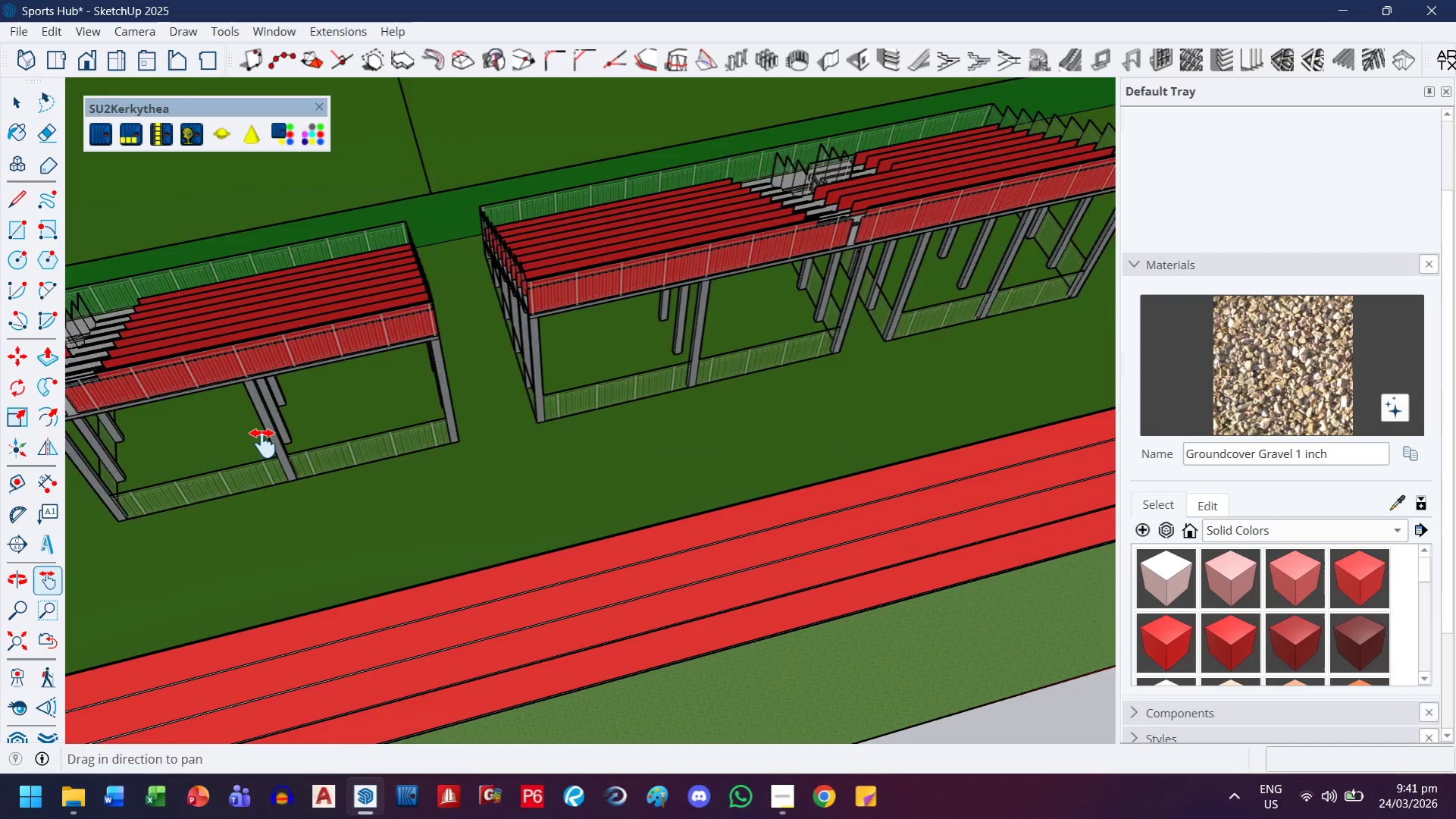 
left_click_drag(start_coordinate=[397, 411], to_coordinate=[5, 489])
 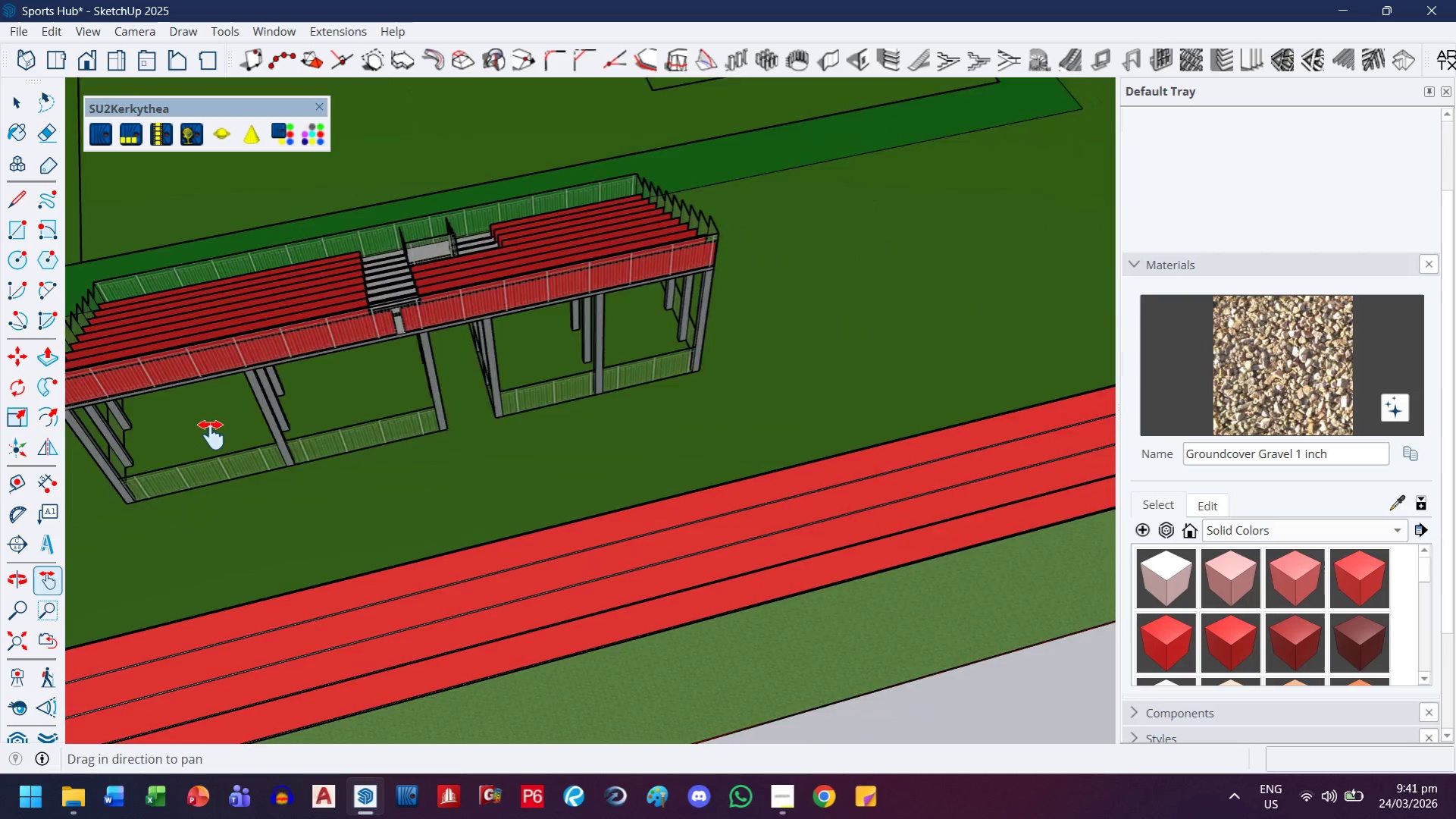 
left_click_drag(start_coordinate=[518, 363], to_coordinate=[149, 450])
 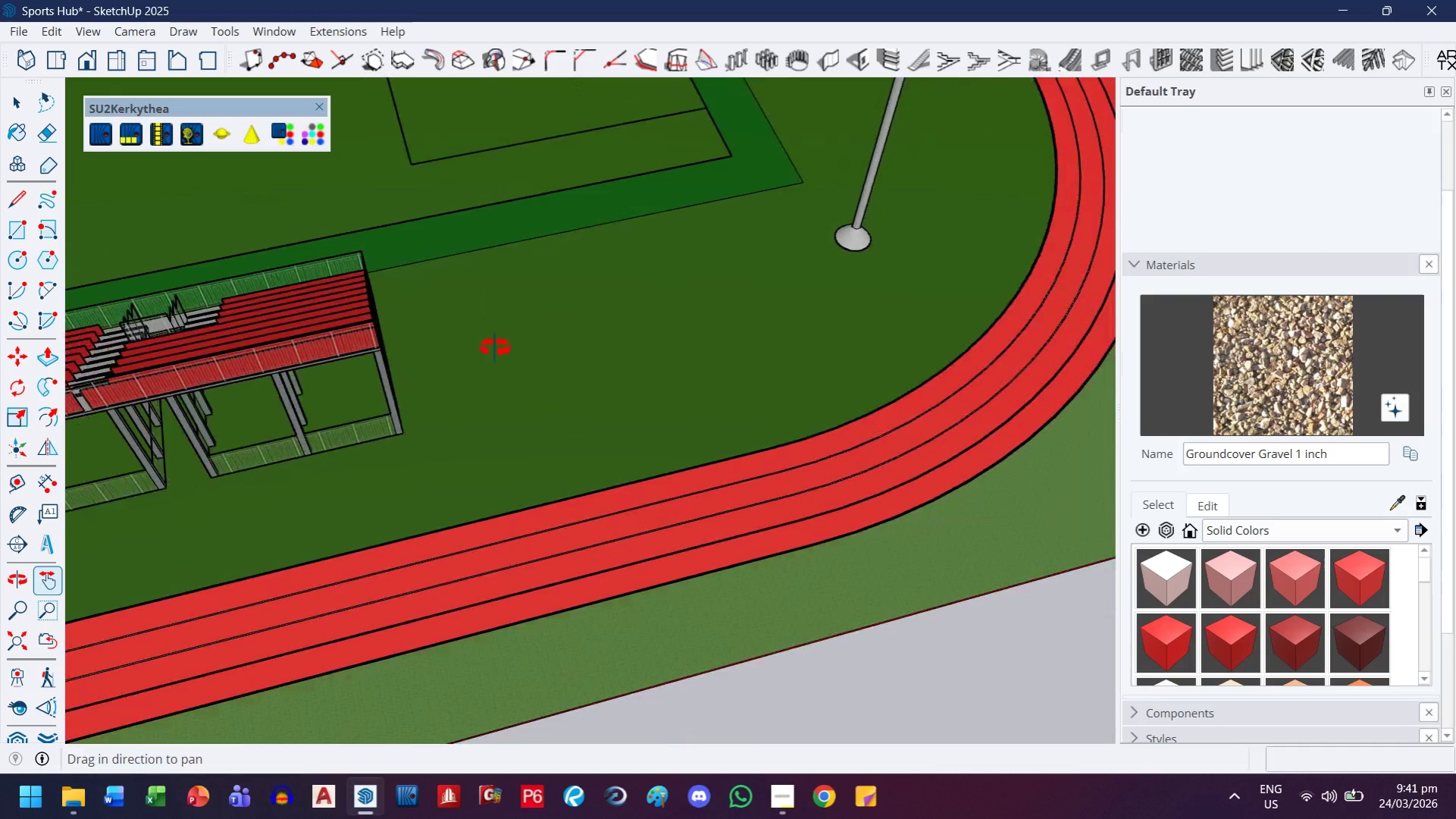 
key(Escape)
 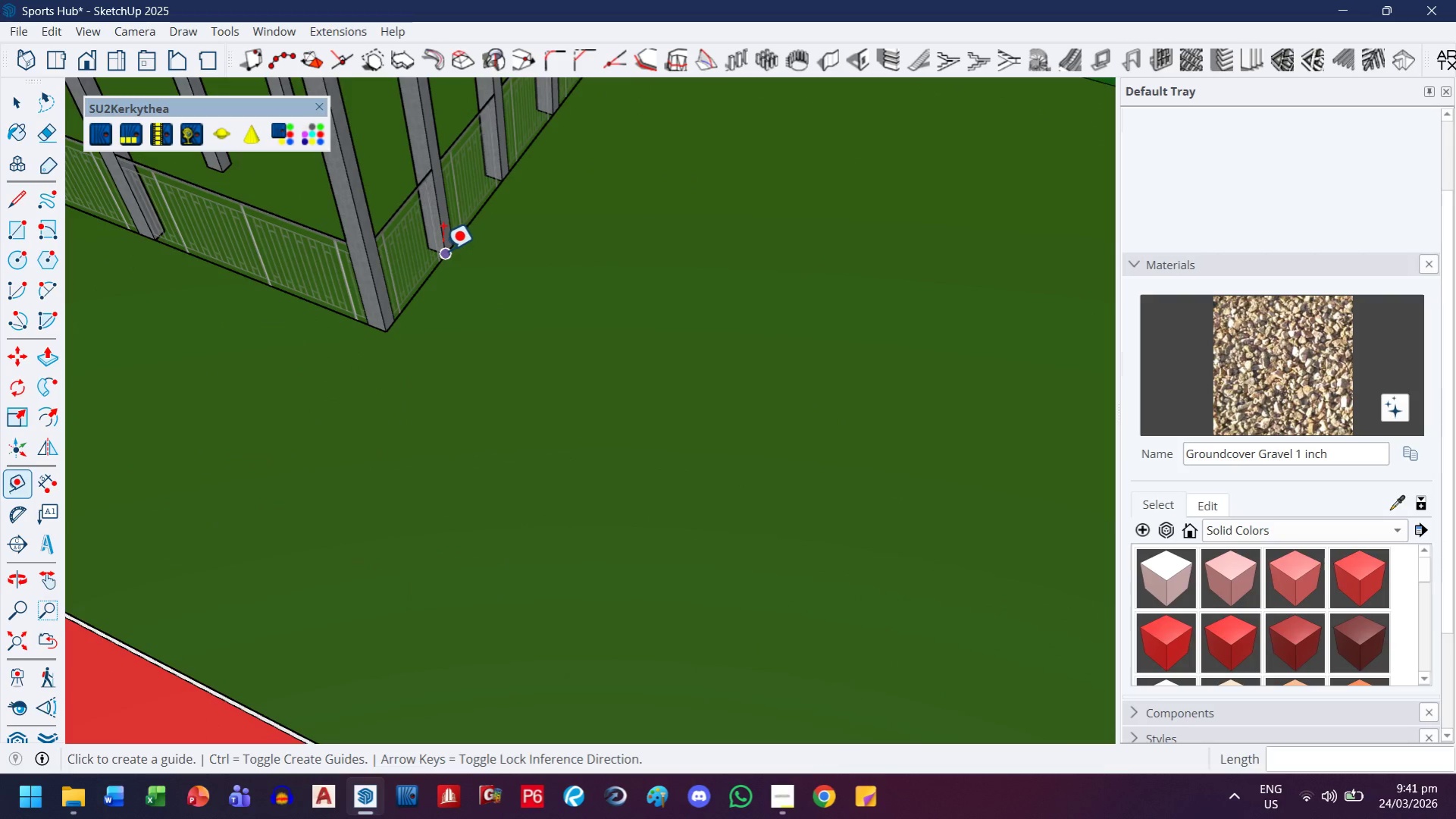 
scroll: coordinate [531, 275], scroll_direction: up, amount: 11.0
 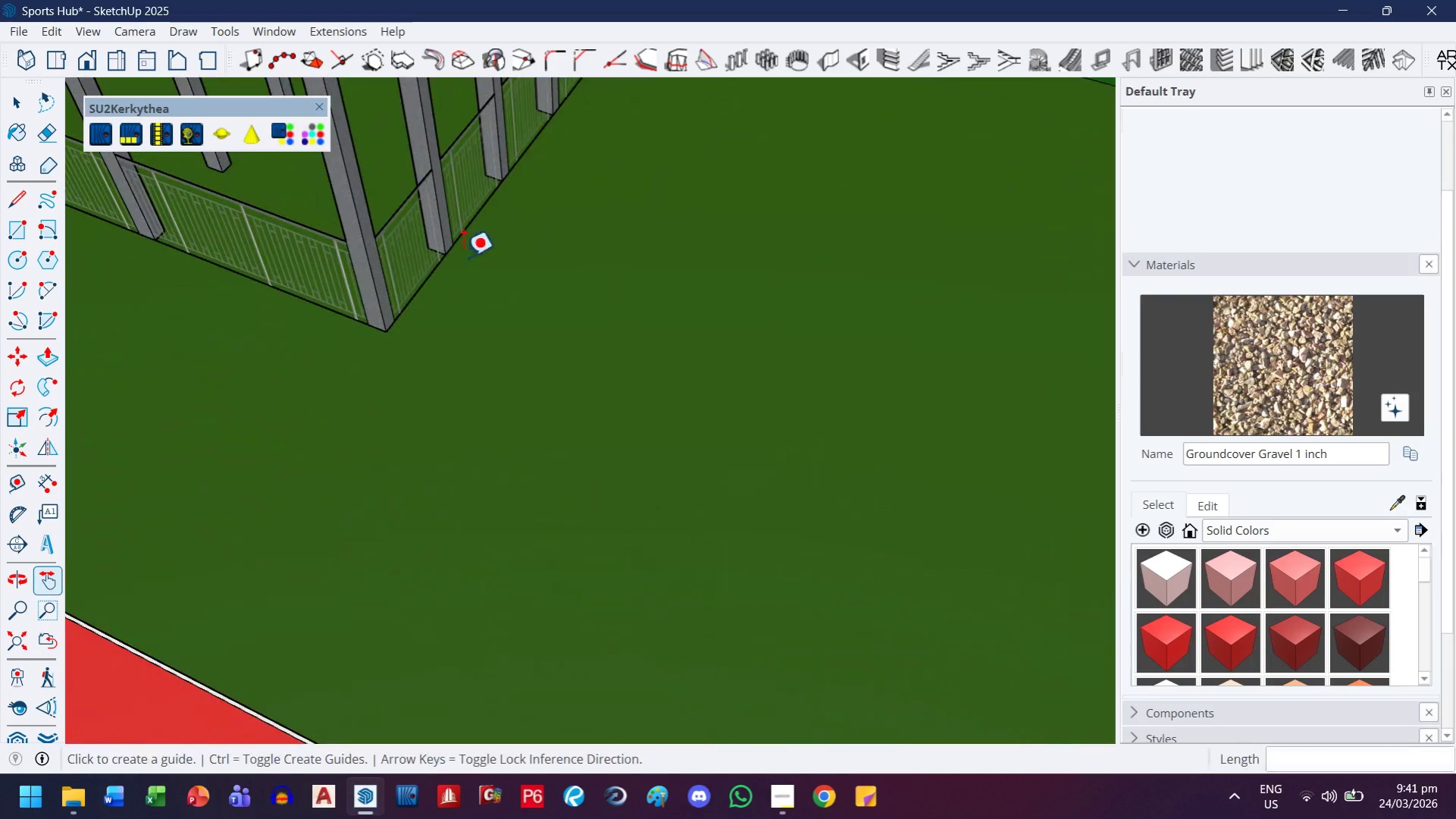 
left_click([442, 250])
 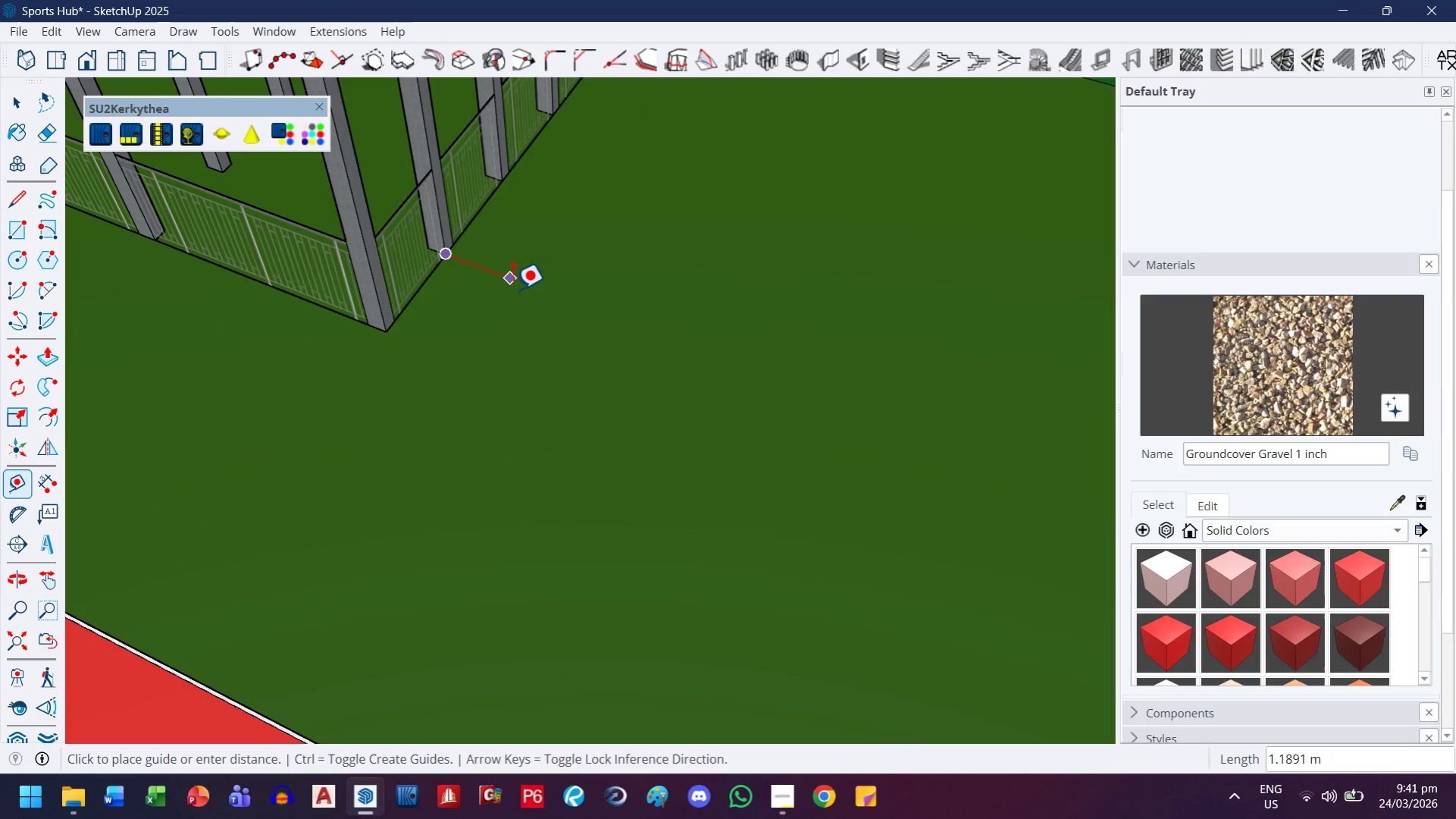 
key(Escape)
 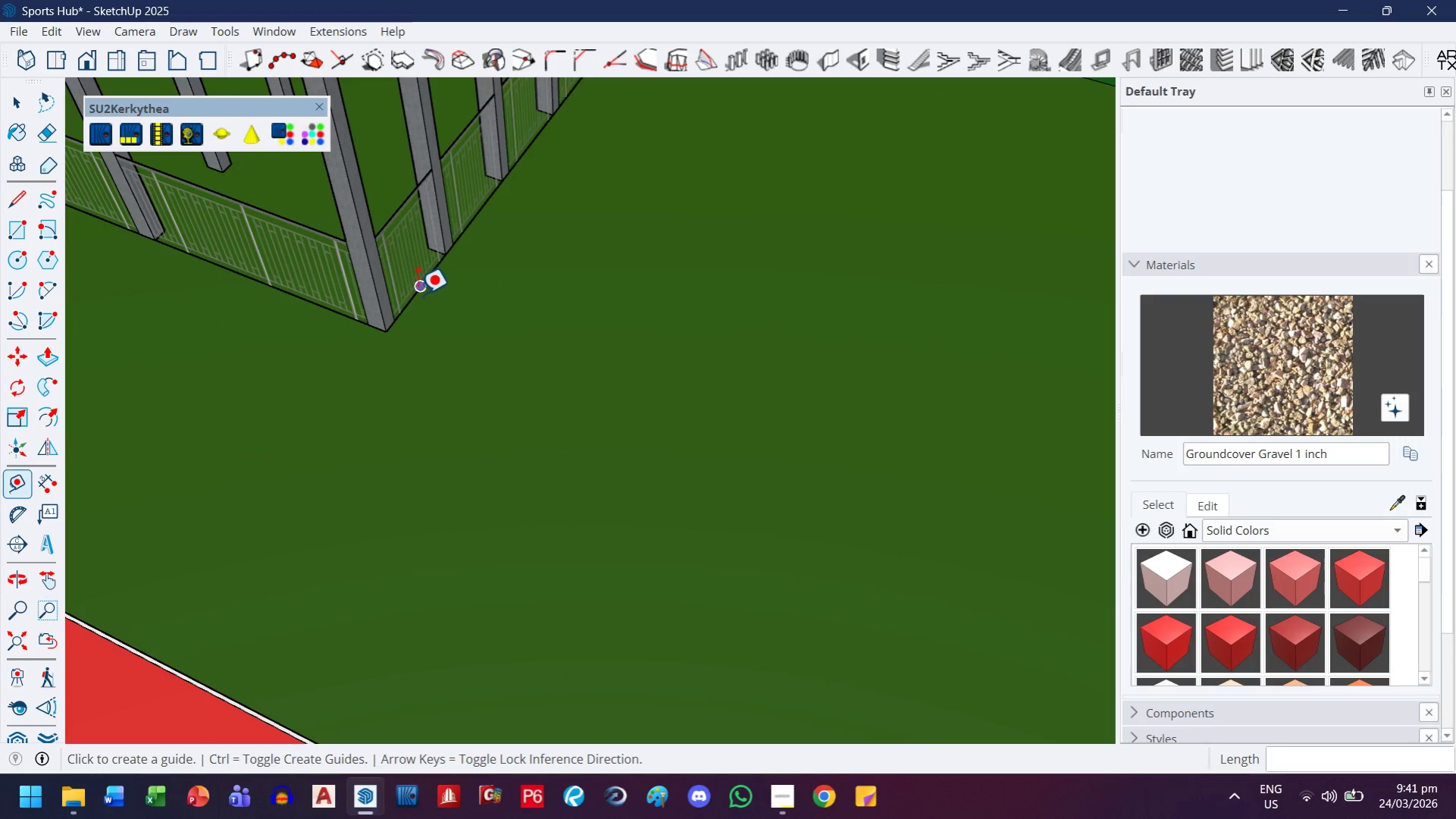 
left_click([417, 294])
 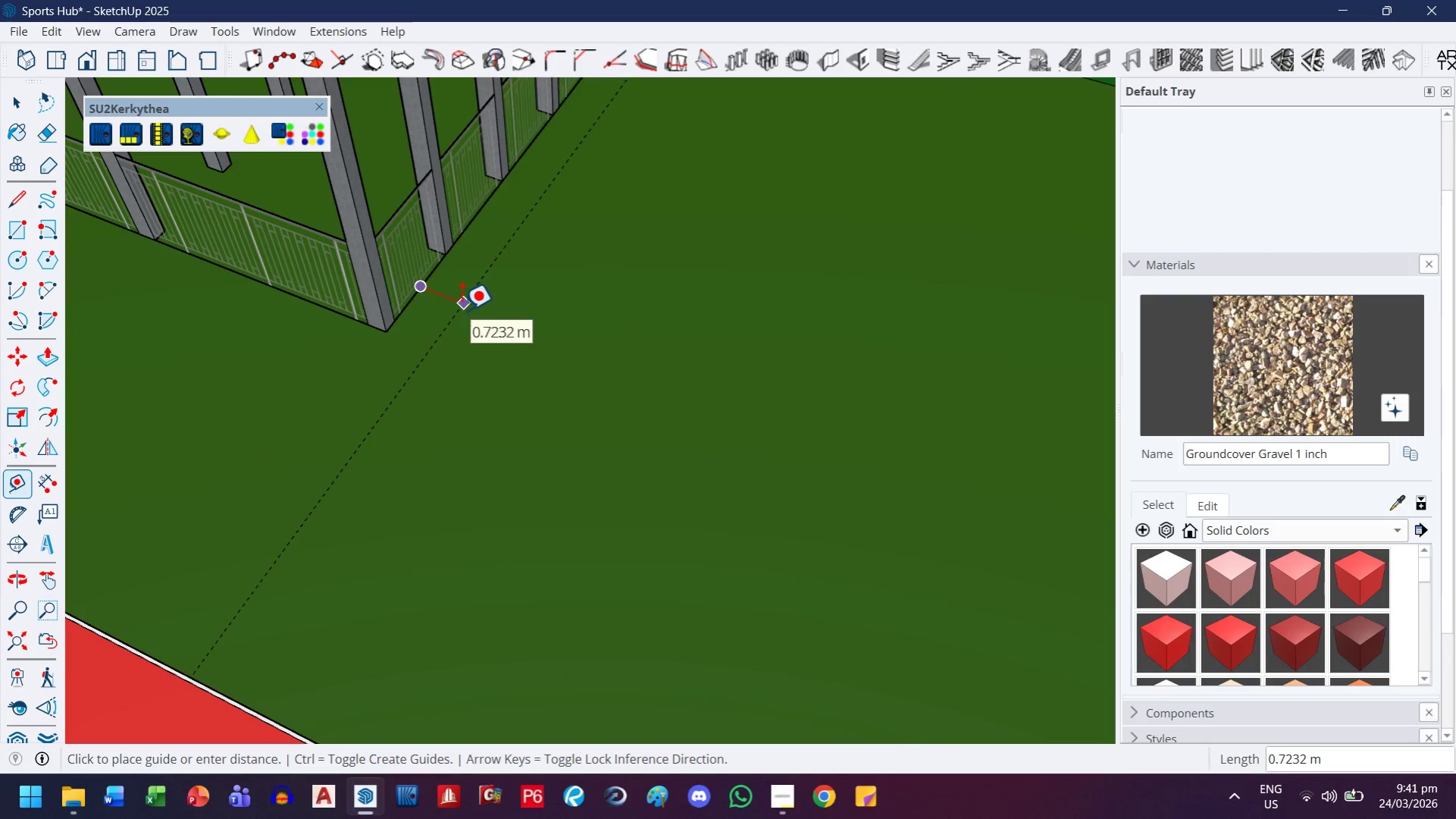 
key(2)
 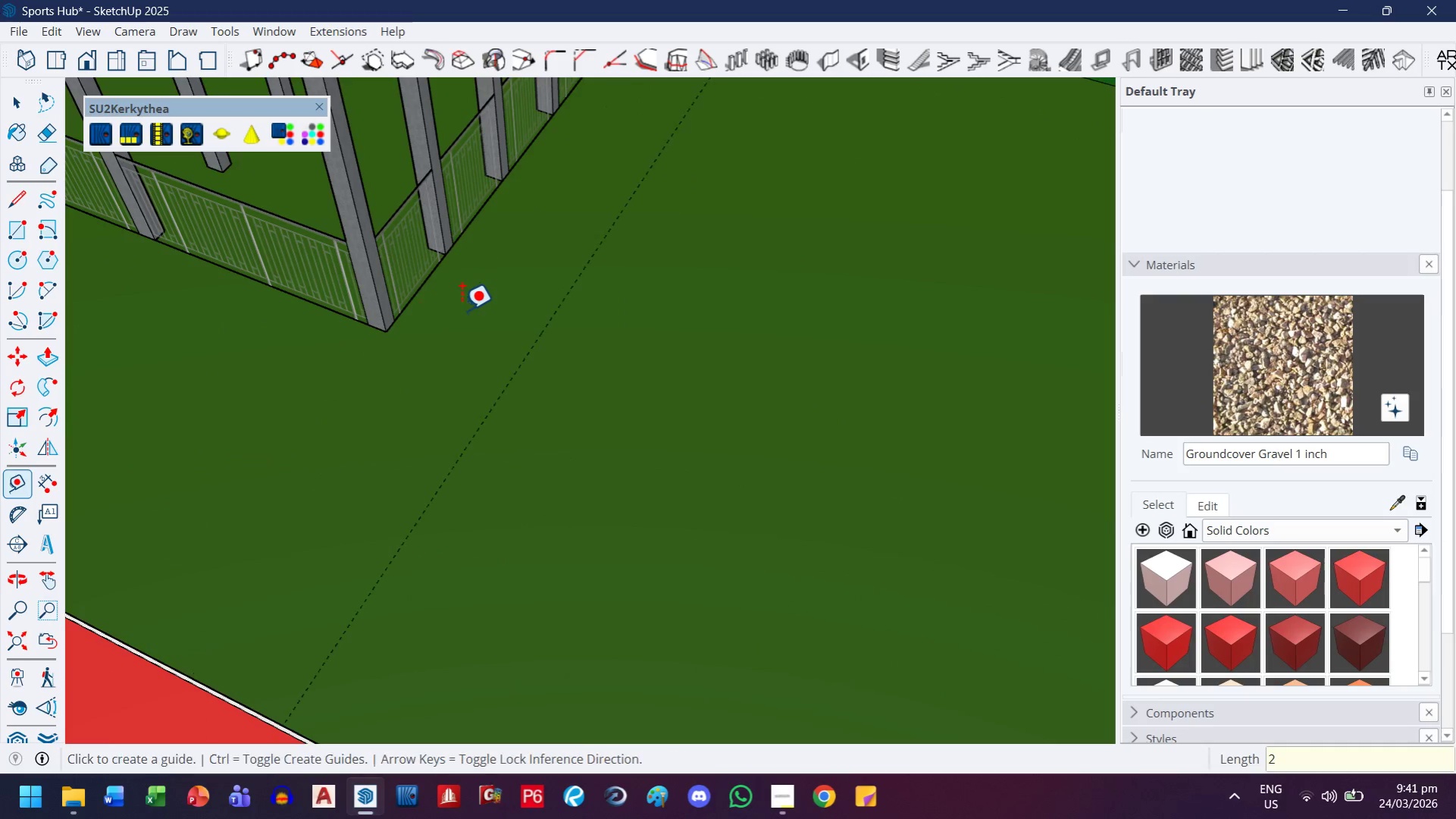 
key(Enter)
 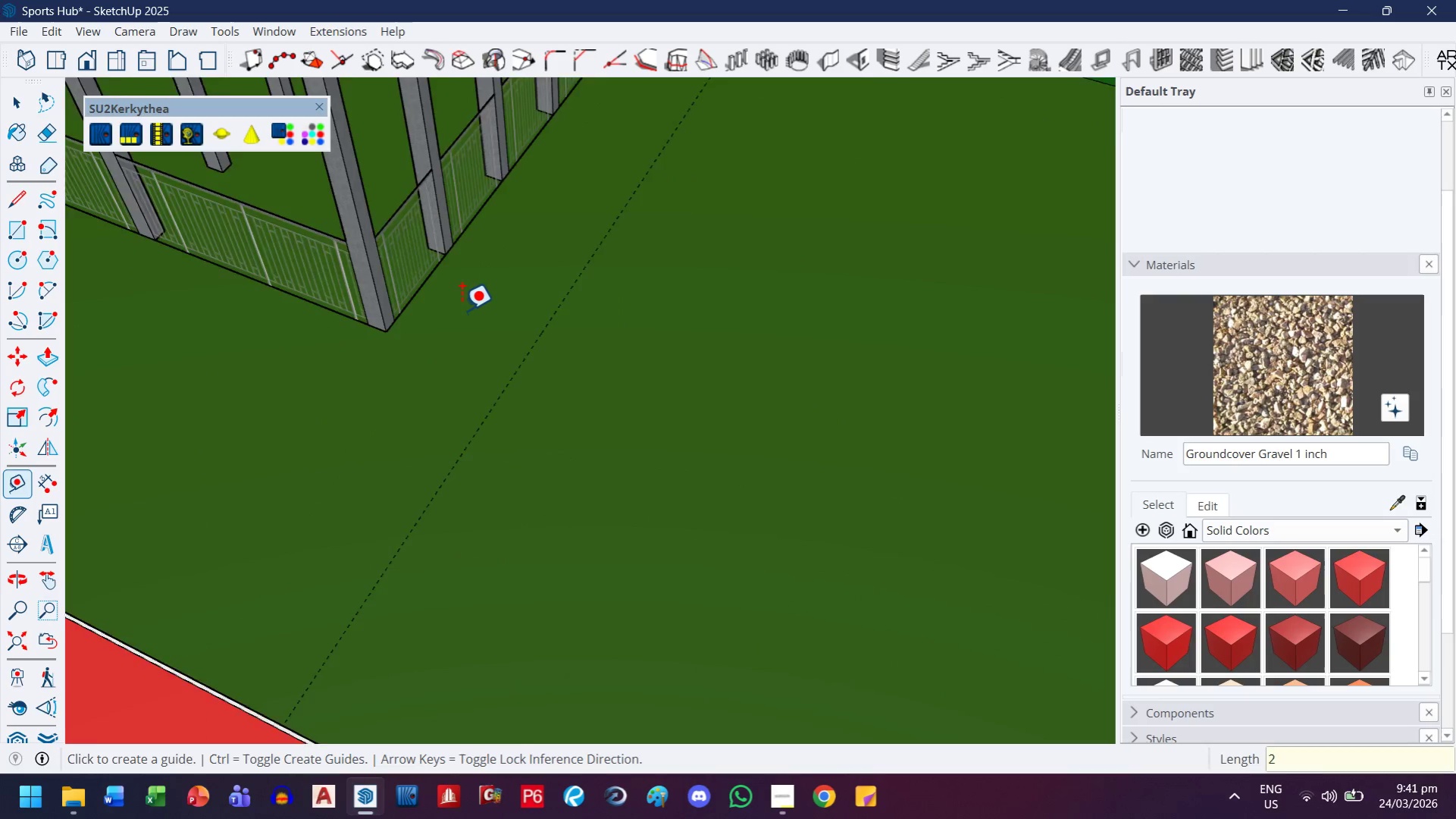 
scroll: coordinate [461, 310], scroll_direction: down, amount: 4.0
 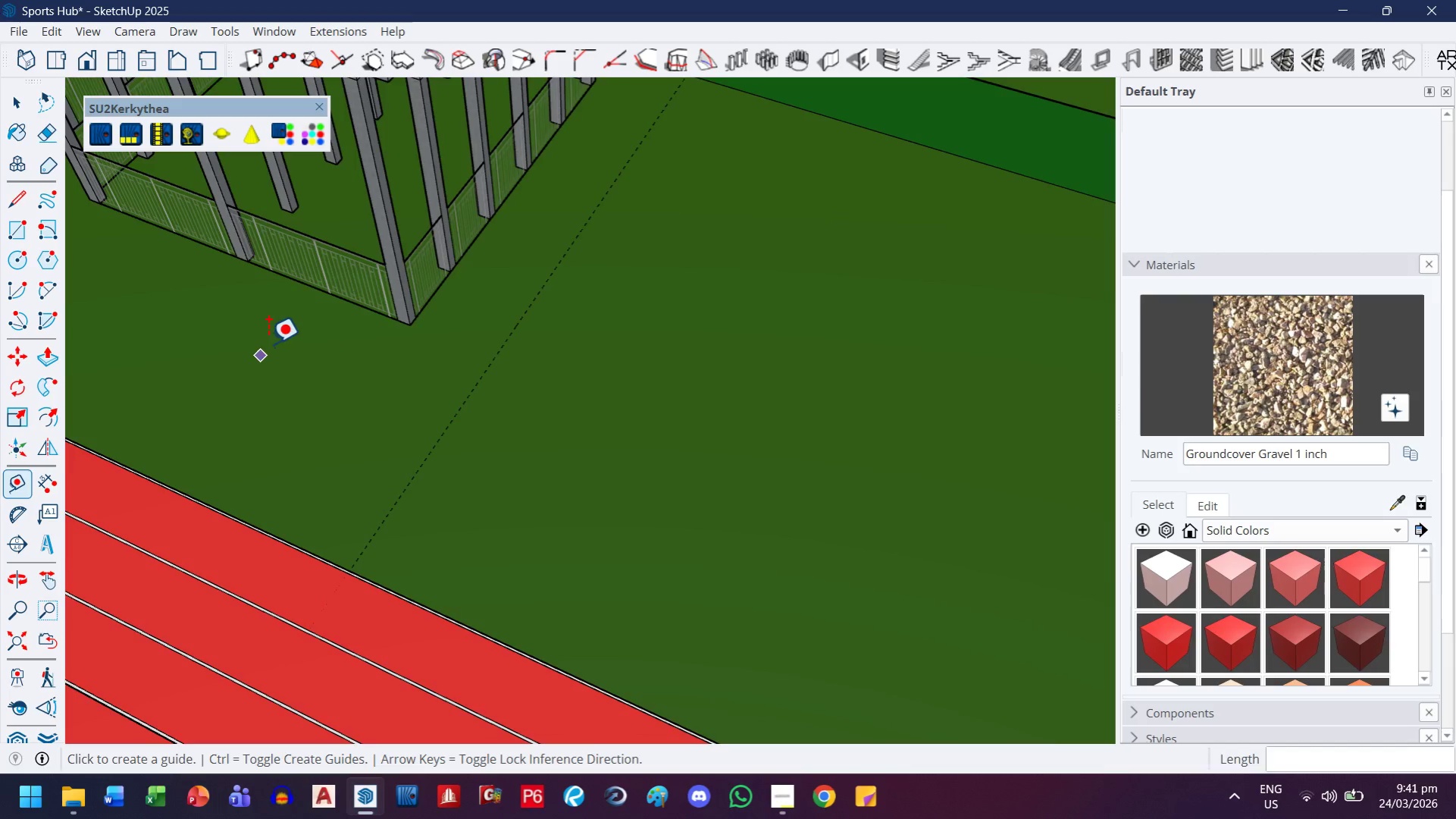 
scroll: coordinate [268, 344], scroll_direction: up, amount: 2.0
 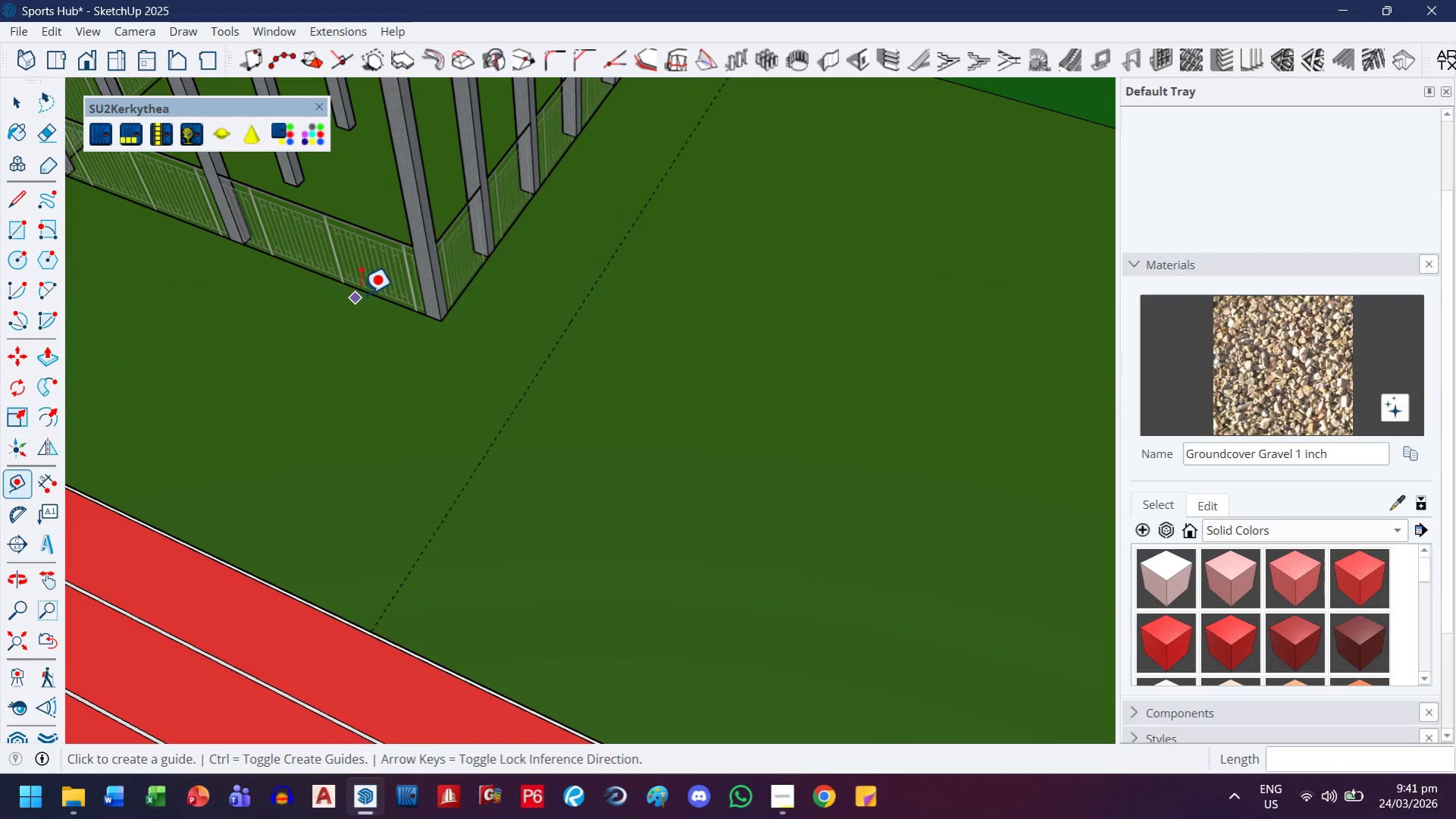 
key(H)
 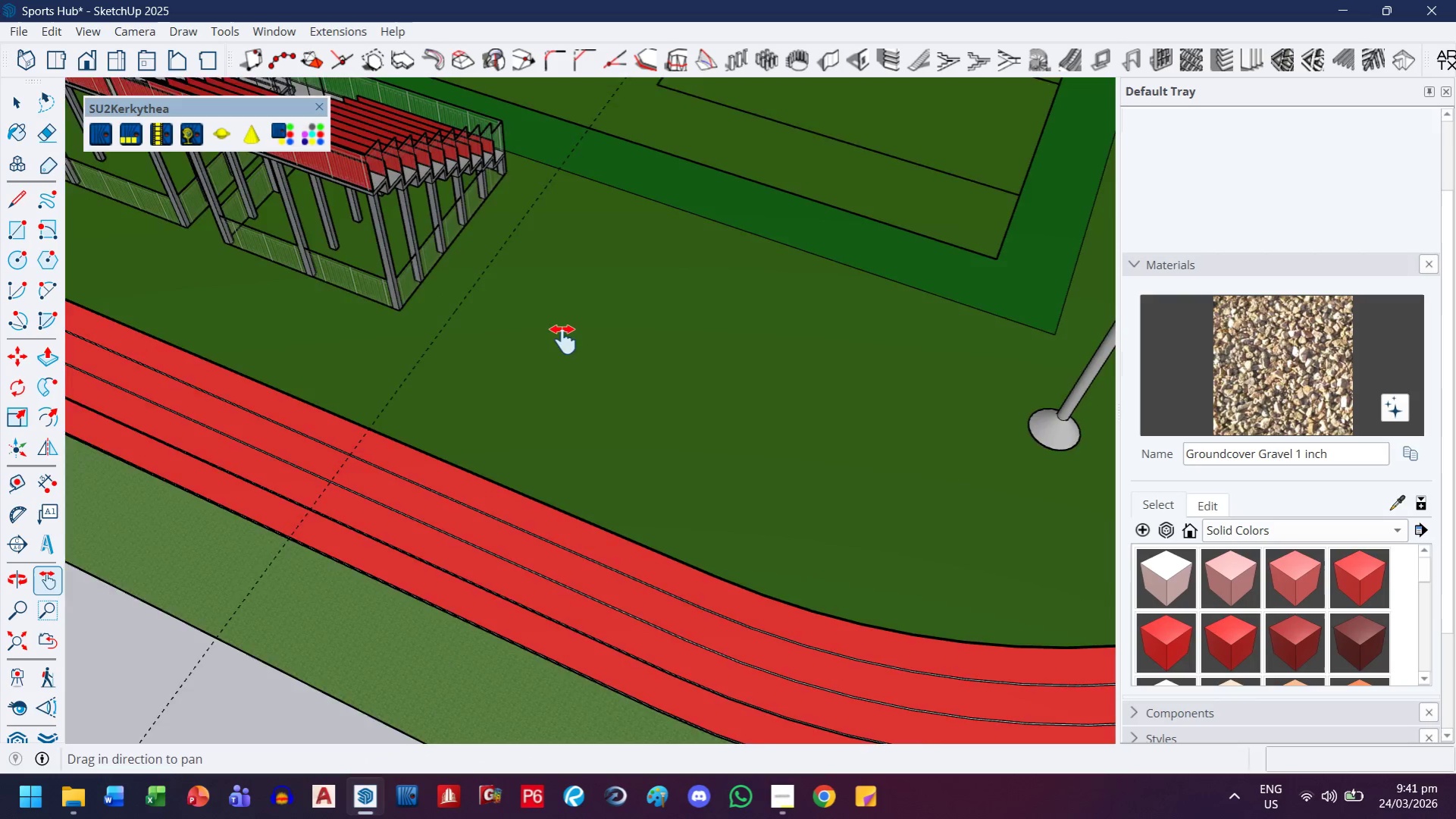 
left_click_drag(start_coordinate=[566, 290], to_coordinate=[645, 513])
 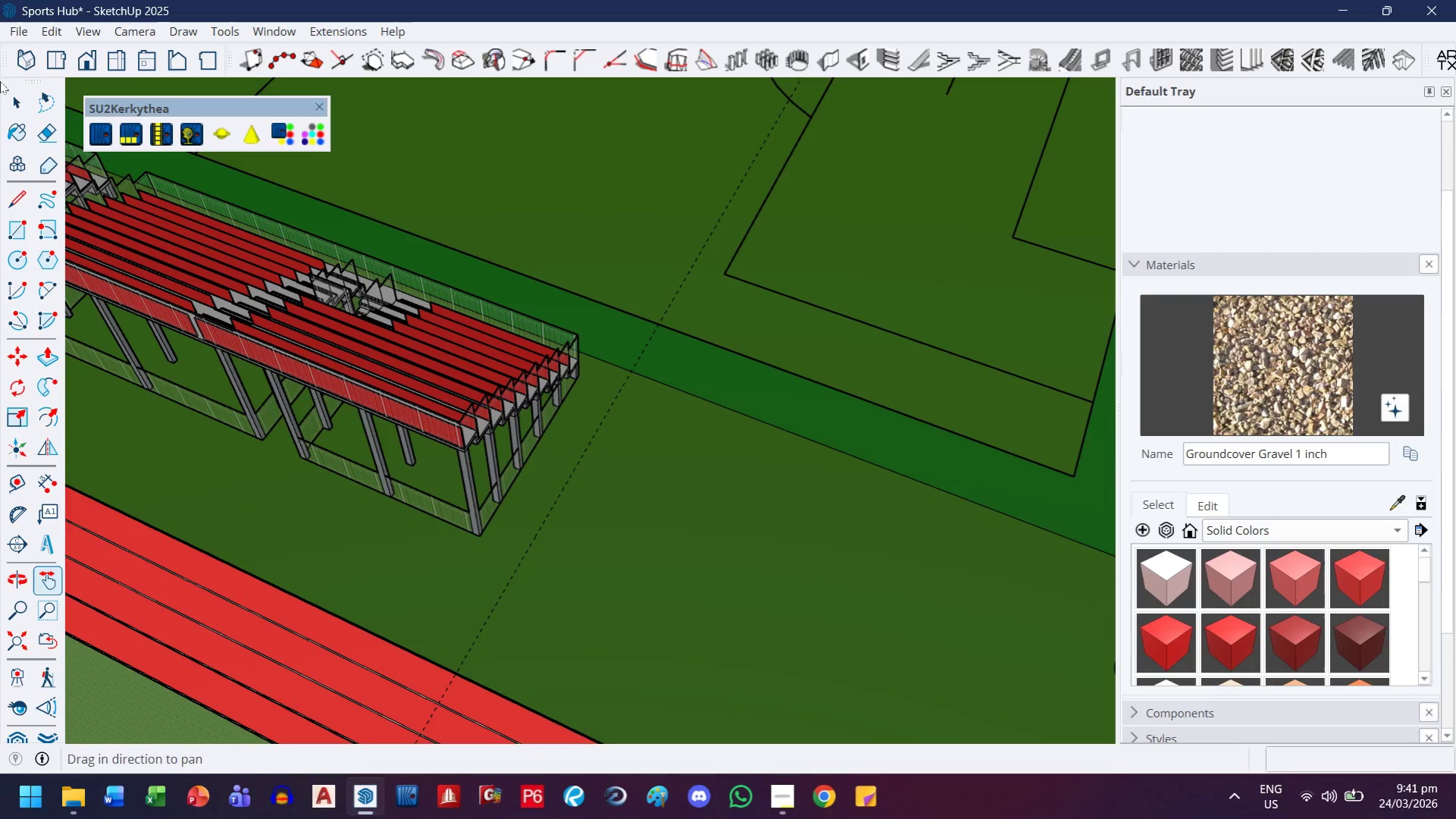 
scroll: coordinate [371, 303], scroll_direction: down, amount: 10.0
 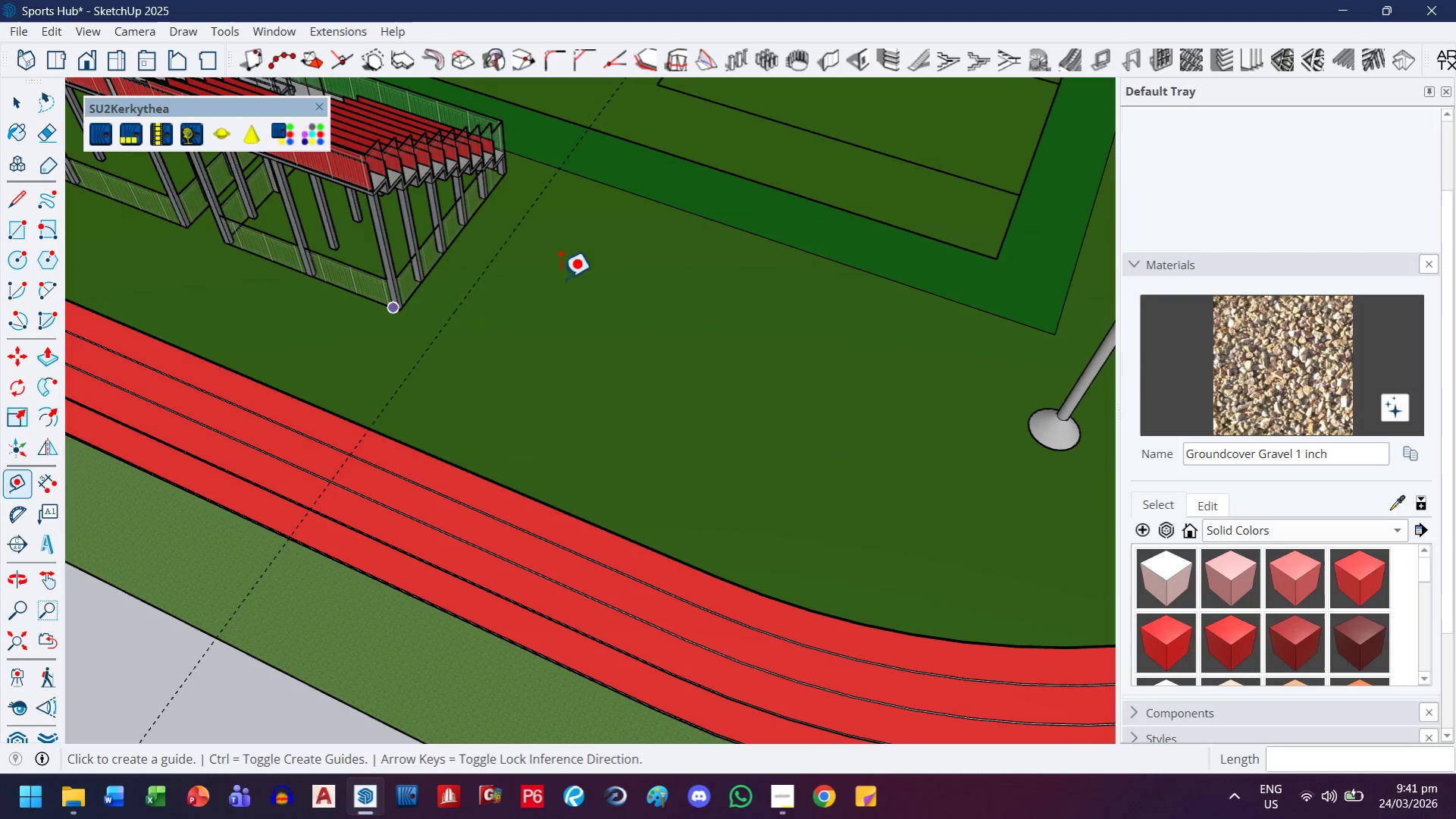 
left_click([12, 96])
 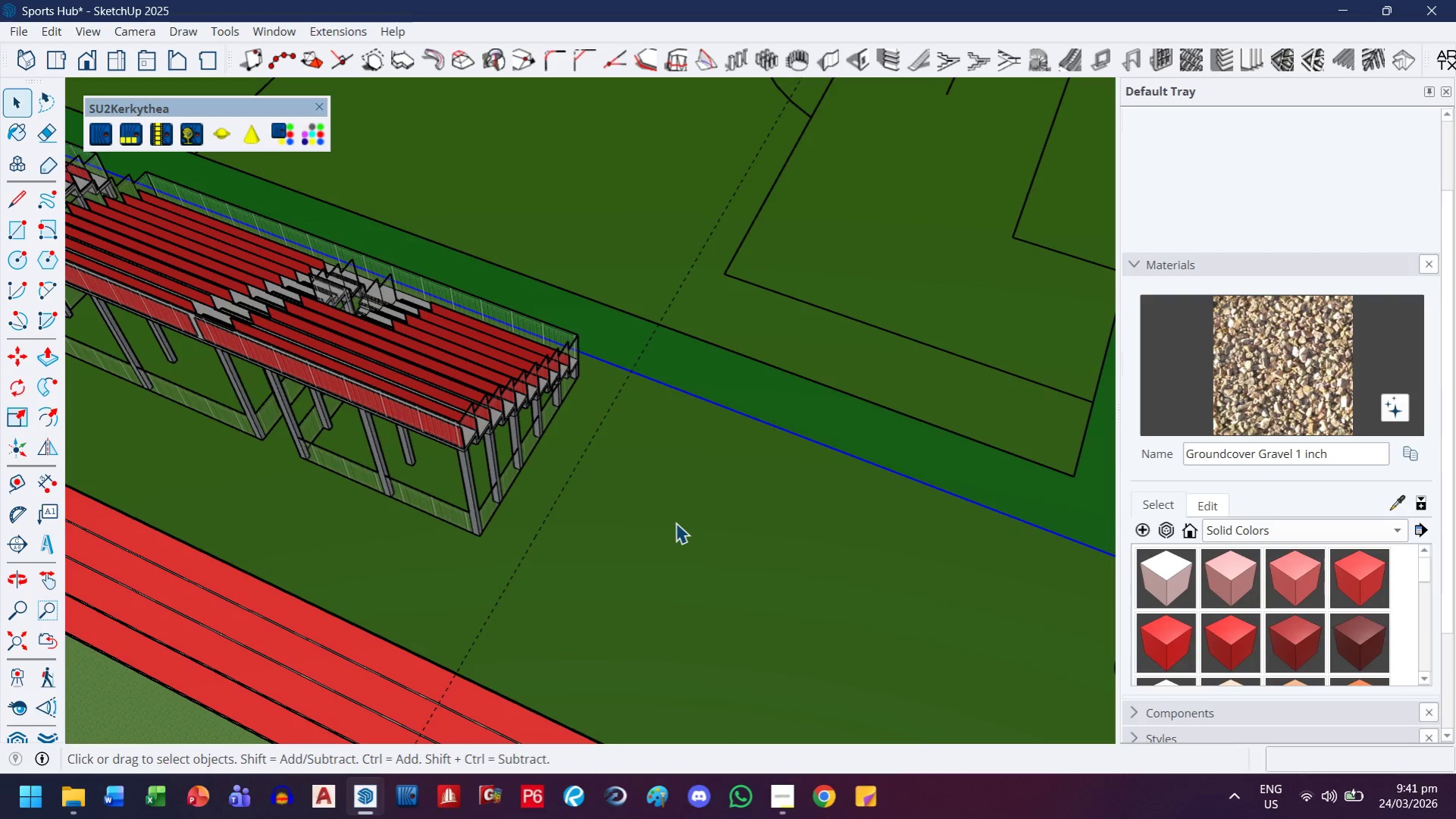 
triple_click([675, 522])
 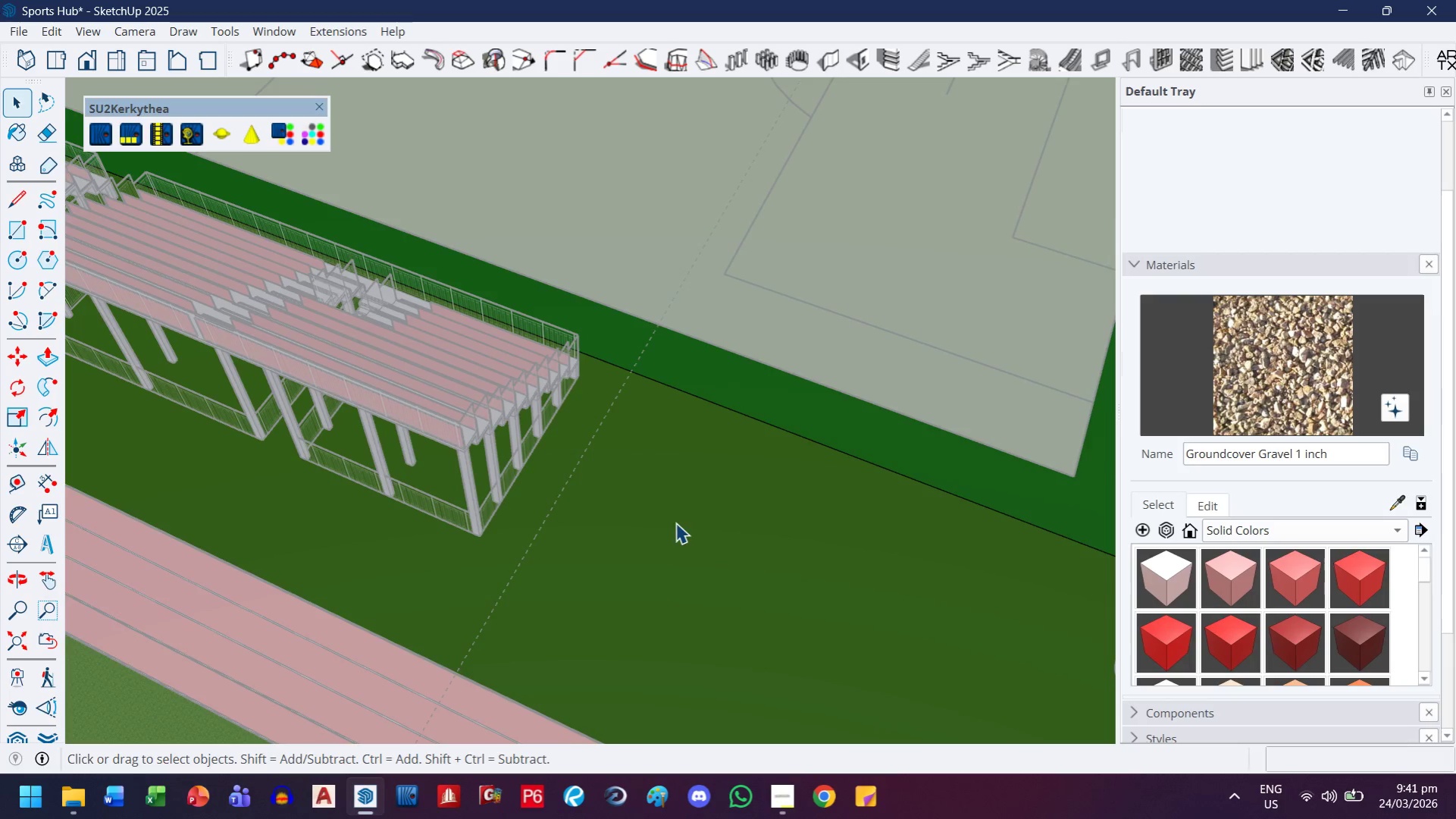 
scroll: coordinate [640, 541], scroll_direction: down, amount: 1.0
 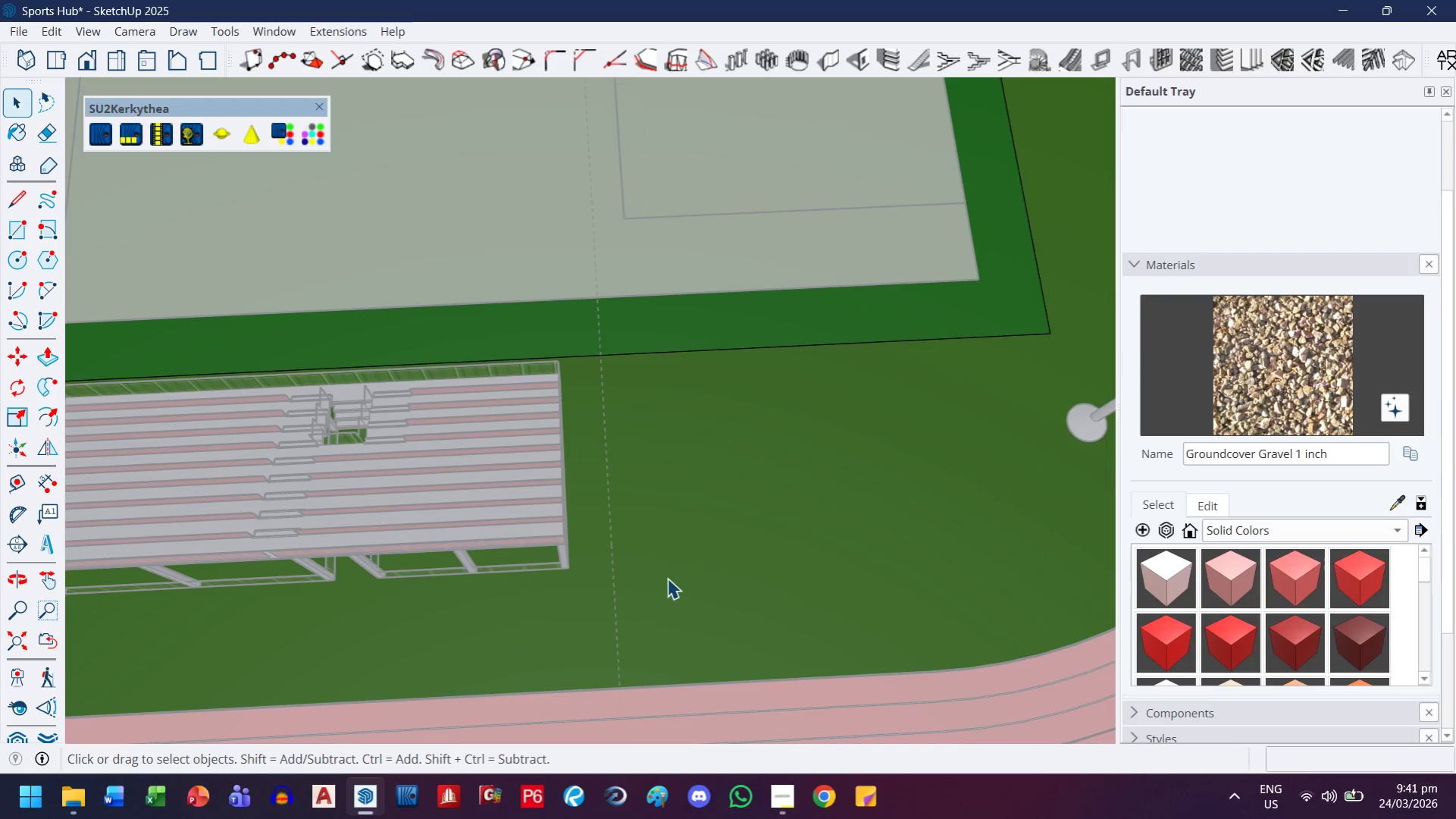 
type(hr)
 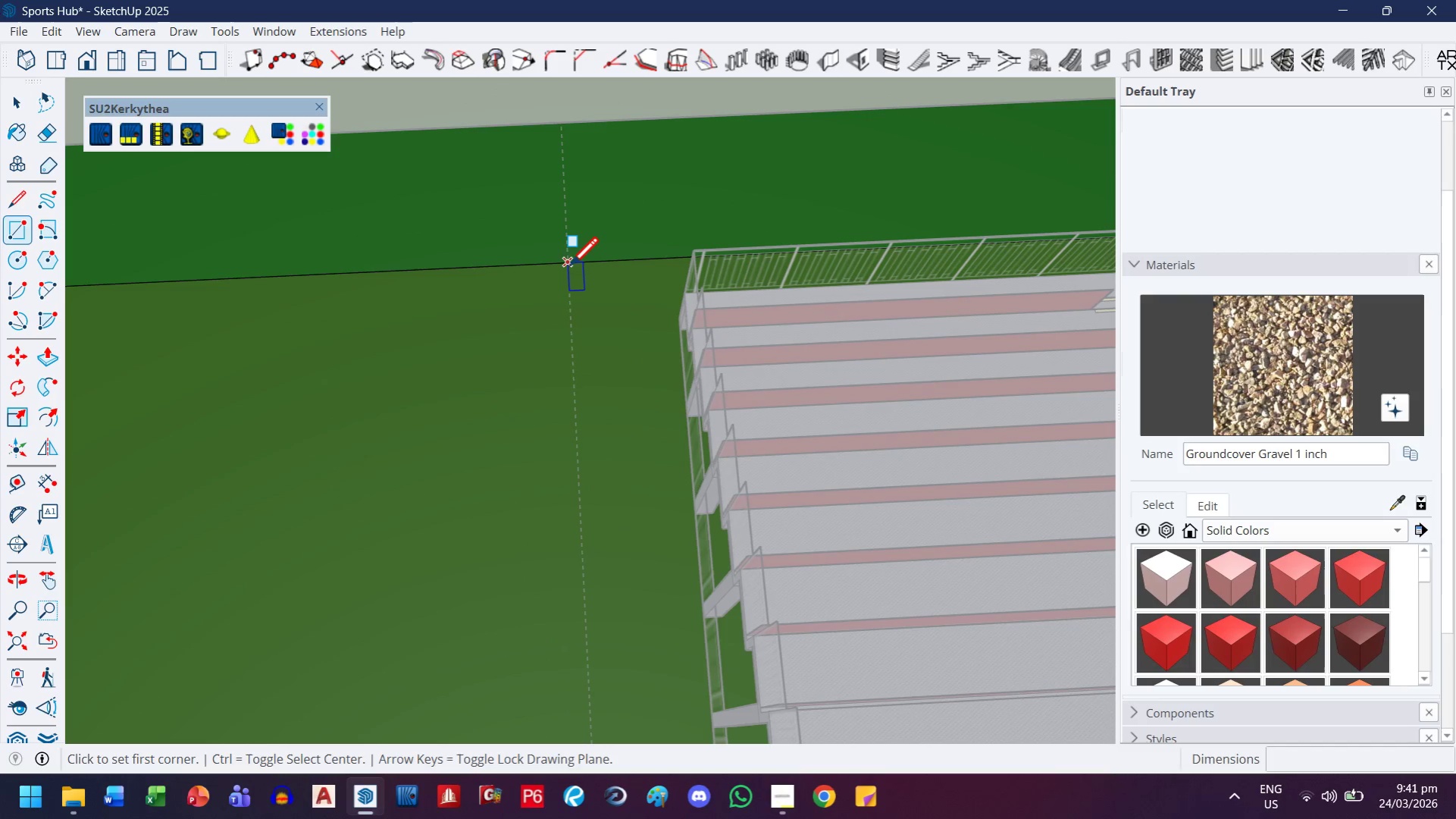 
left_click_drag(start_coordinate=[473, 541], to_coordinate=[934, 454])
 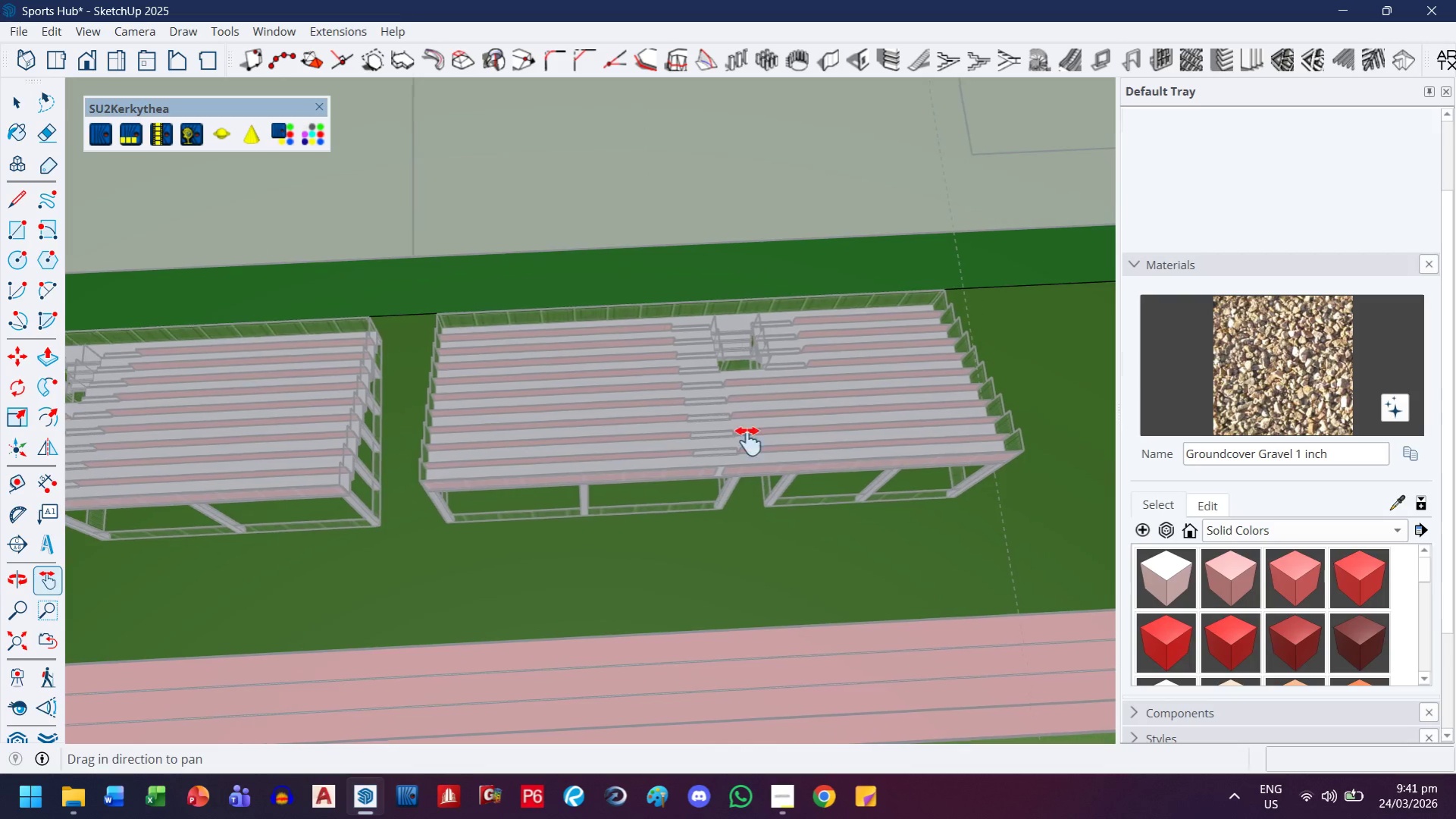 
left_click_drag(start_coordinate=[531, 457], to_coordinate=[1195, 413])
 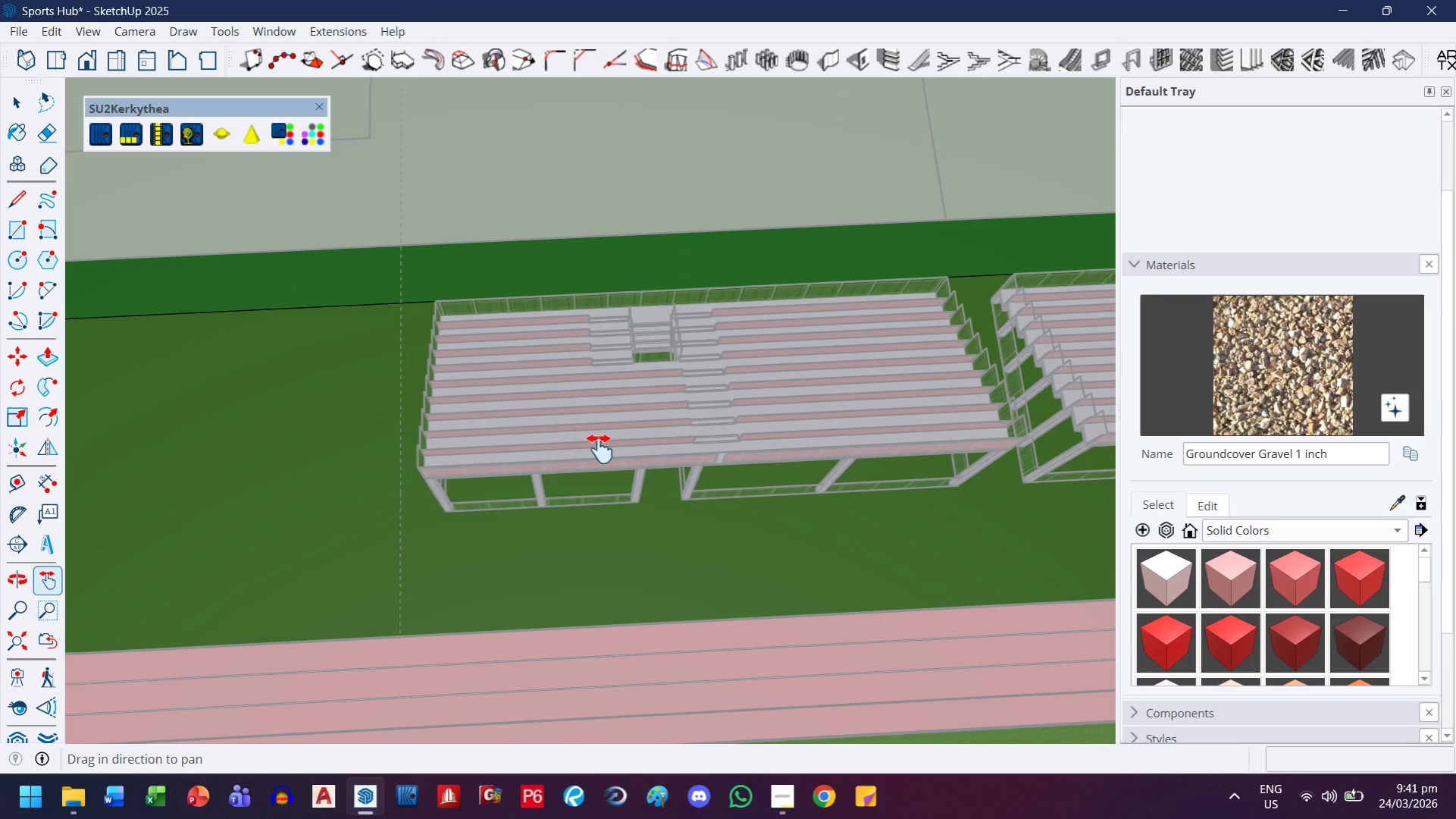 
left_click_drag(start_coordinate=[578, 443], to_coordinate=[704, 462])
 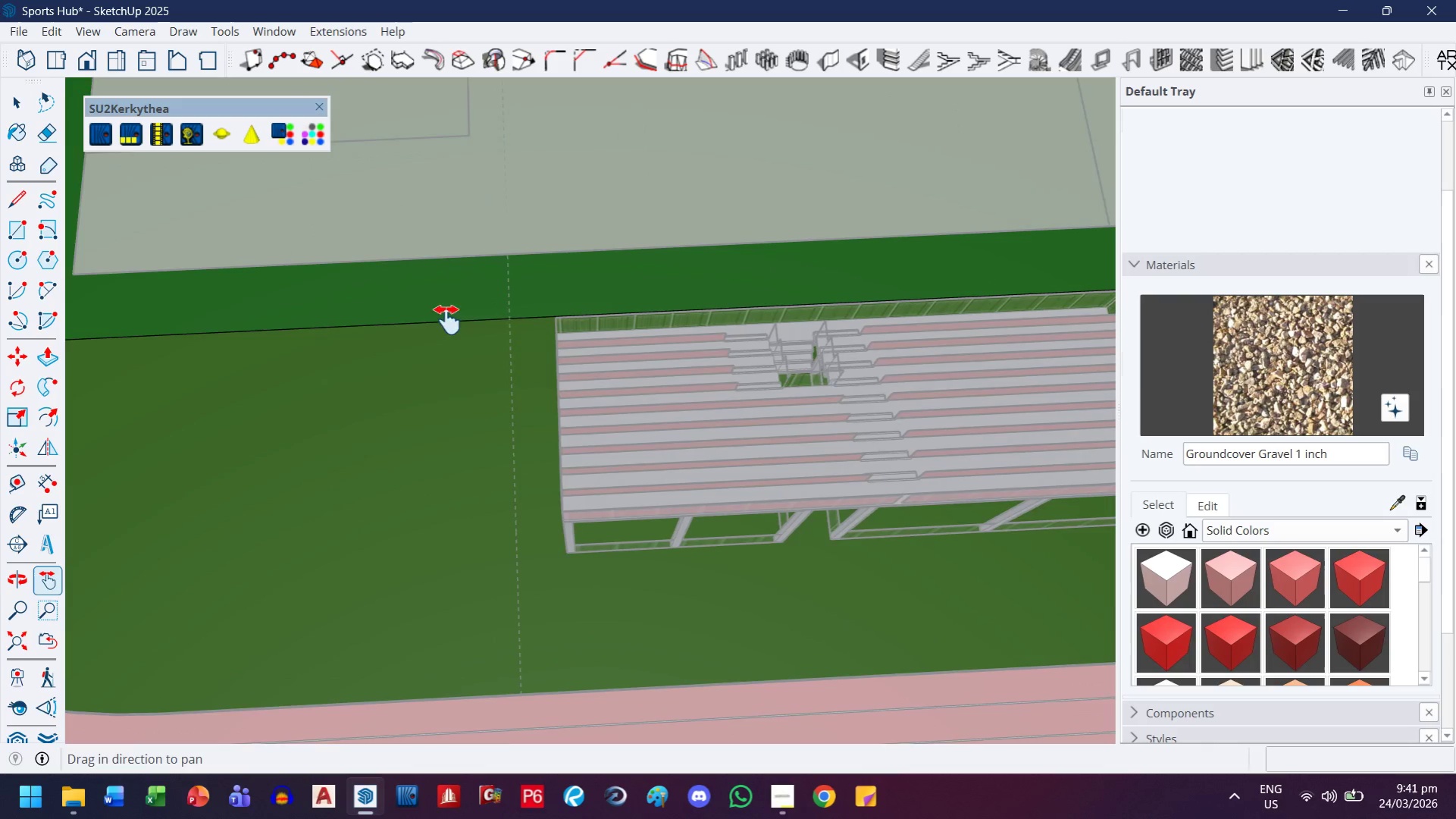 
scroll: coordinate [464, 369], scroll_direction: up, amount: 9.0
 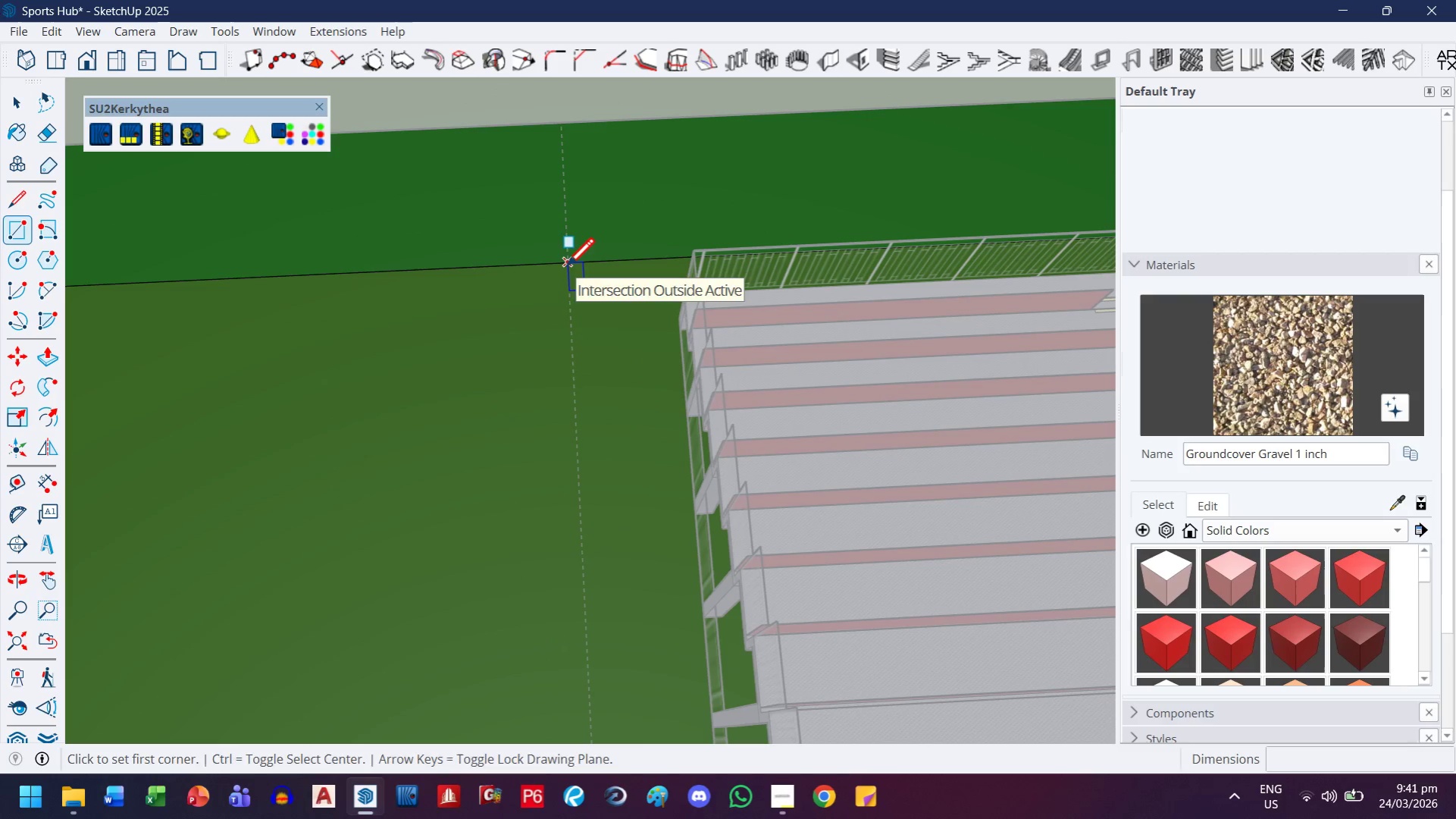 
key(H)
 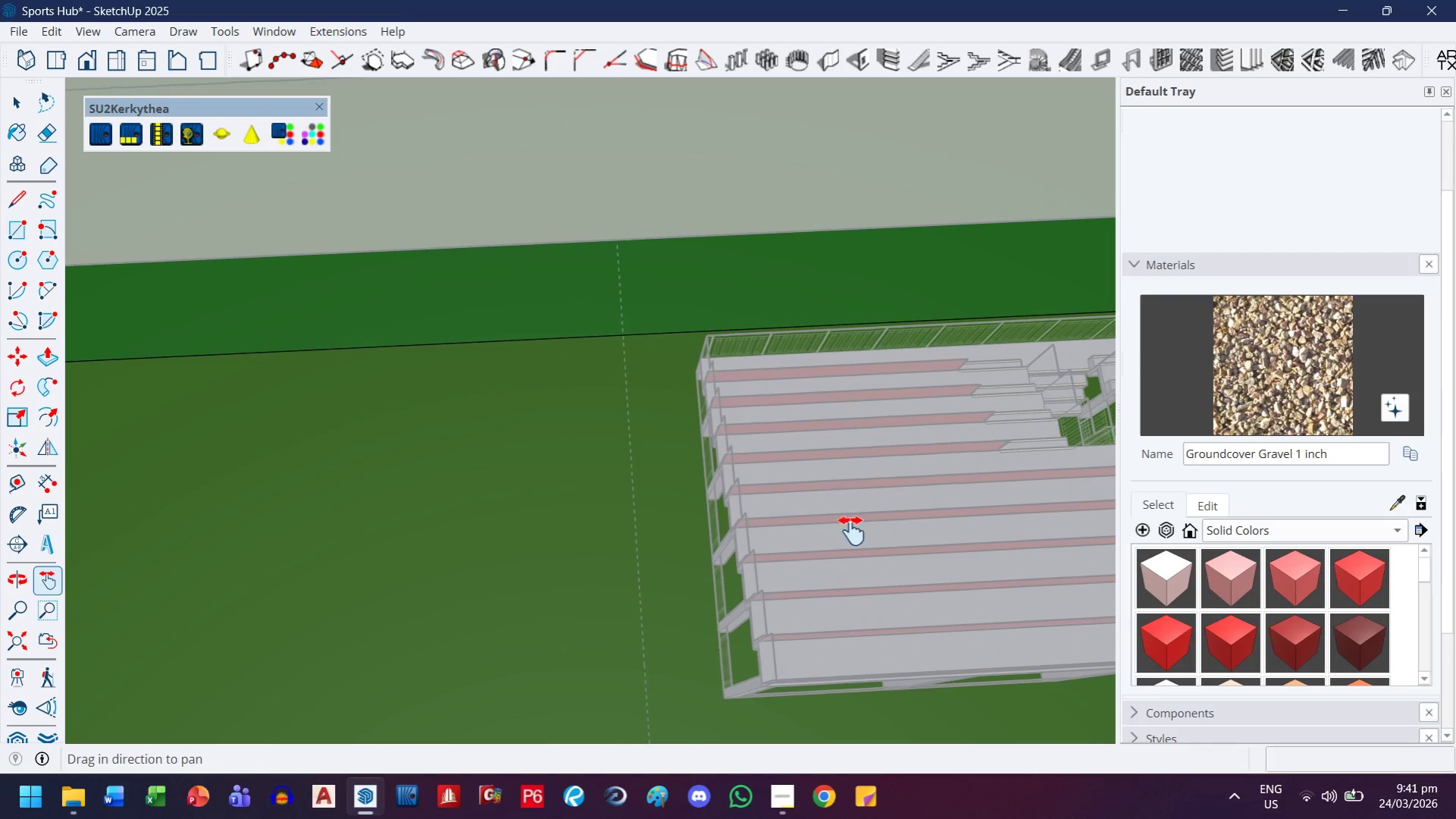 
left_click_drag(start_coordinate=[880, 531], to_coordinate=[256, 431])
 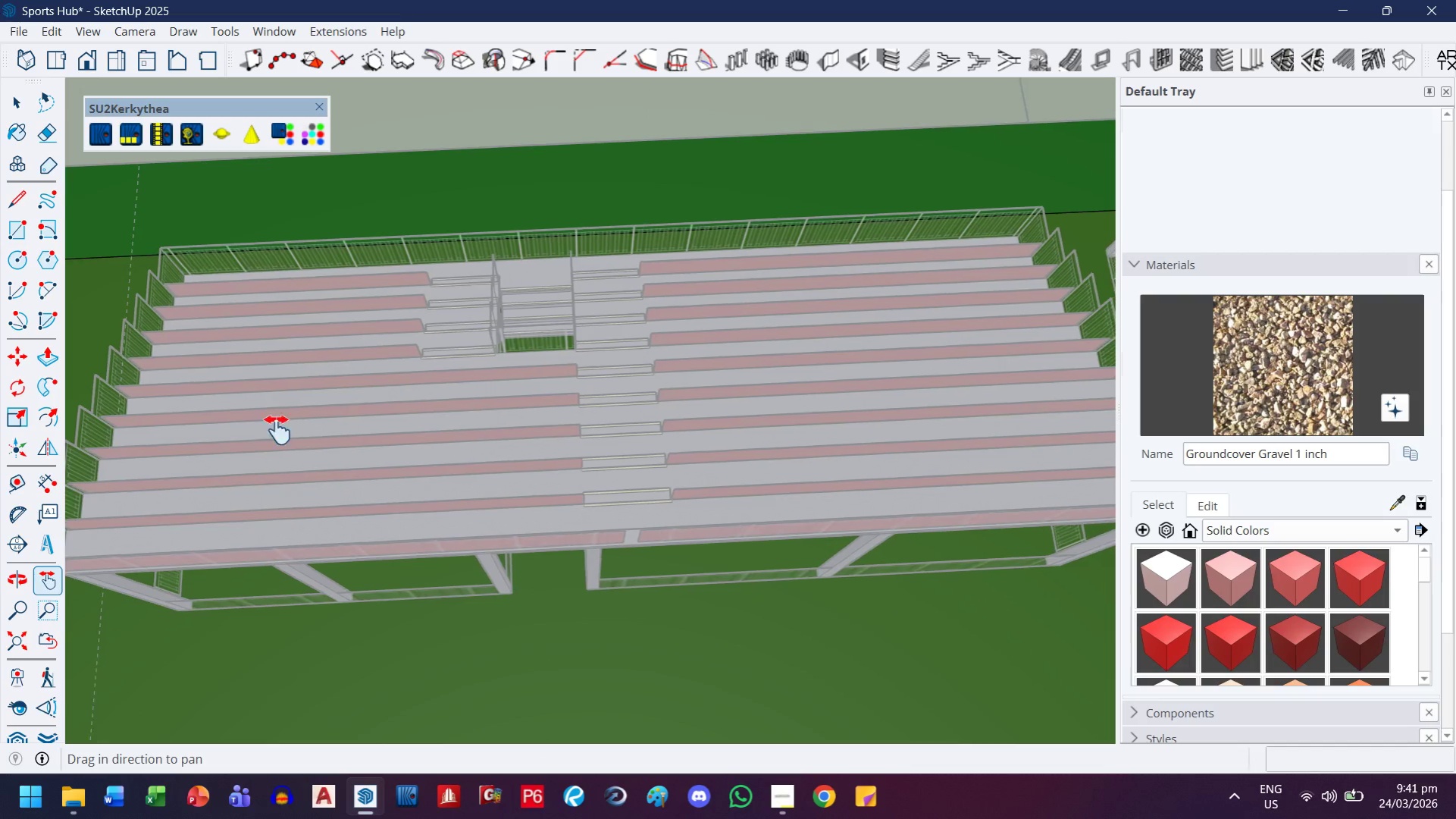 
scroll: coordinate [734, 469], scroll_direction: down, amount: 8.0
 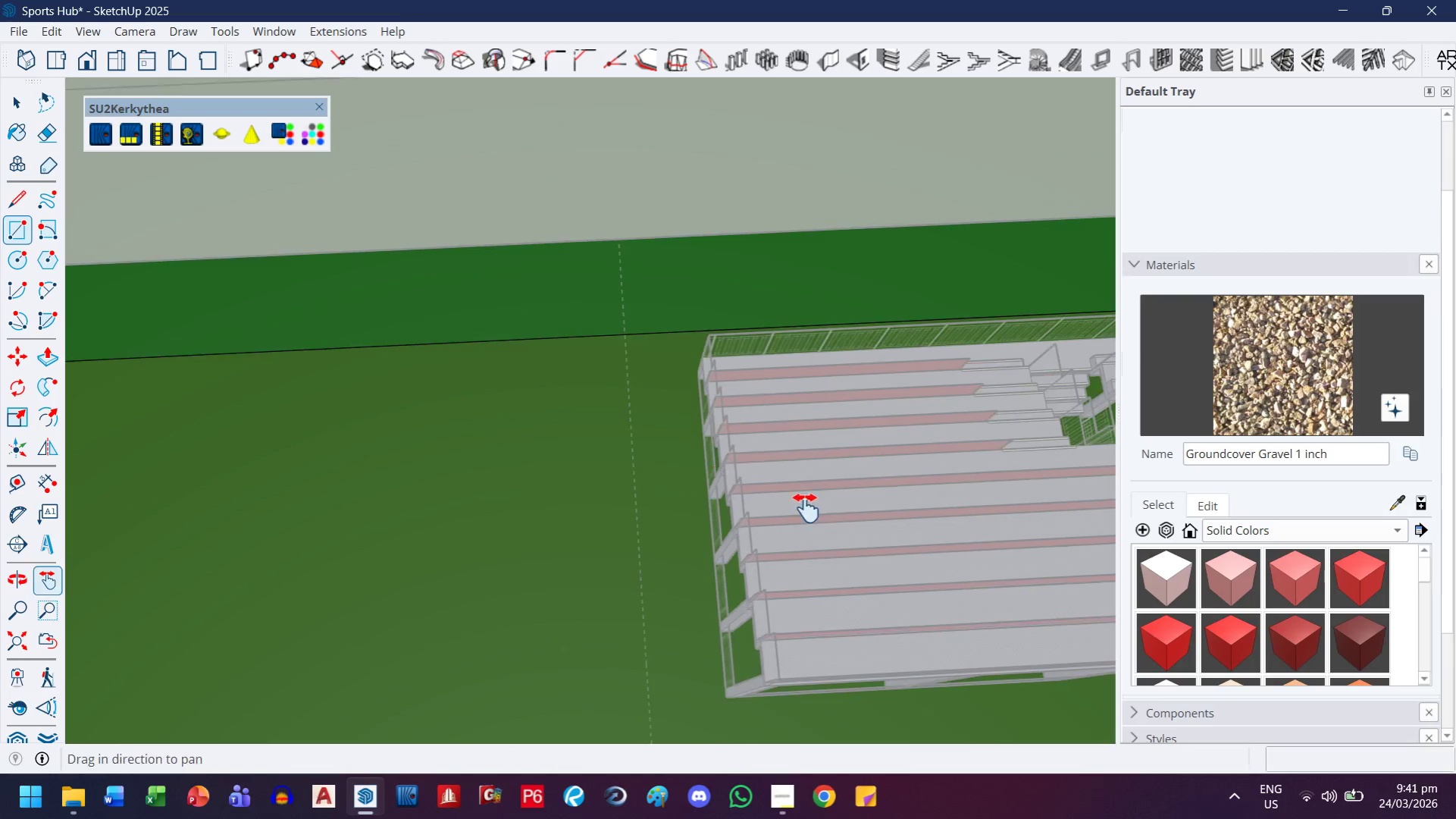 
left_click_drag(start_coordinate=[731, 399], to_coordinate=[210, 372])
 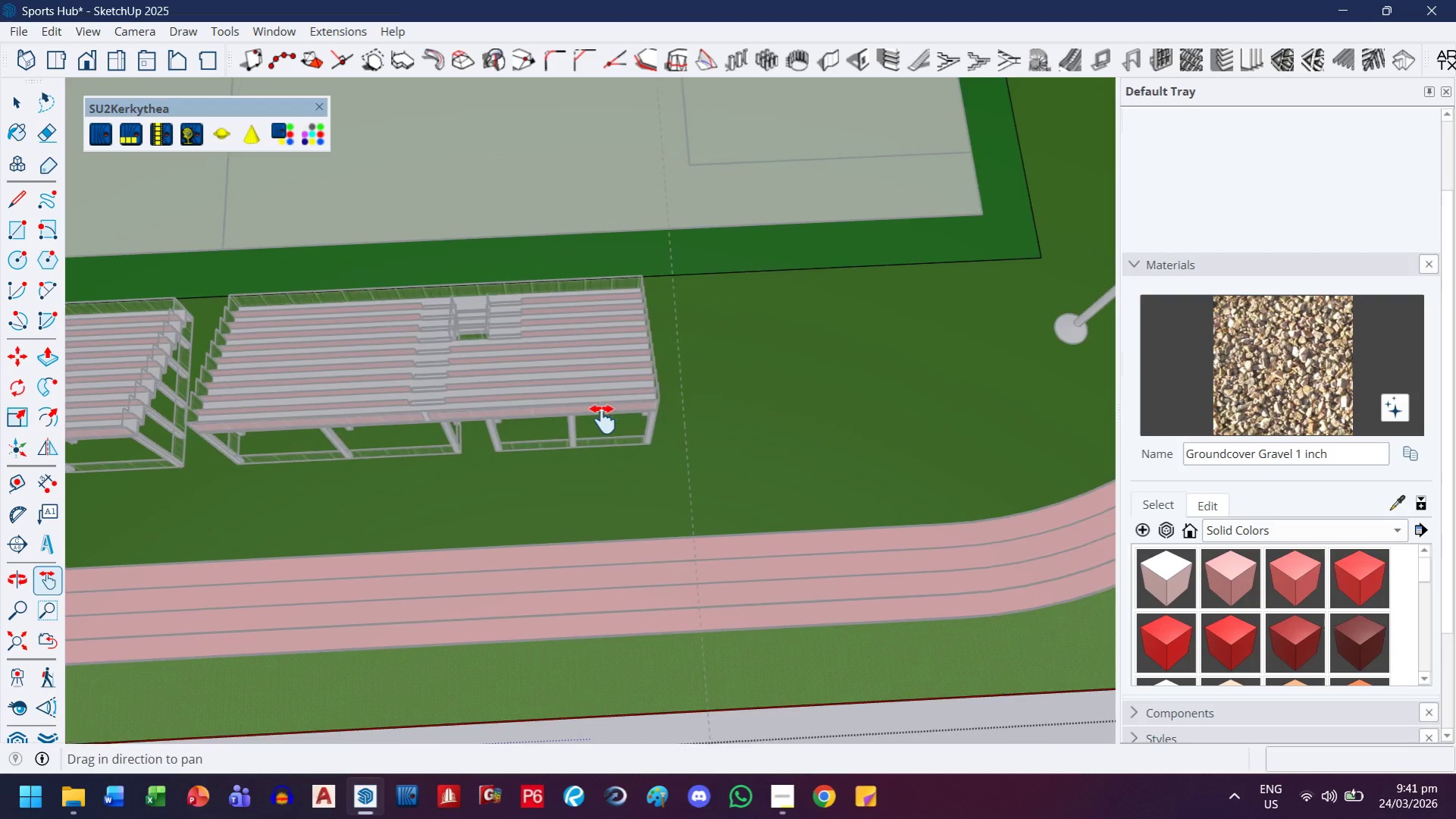 
scroll: coordinate [357, 416], scroll_direction: down, amount: 9.0
 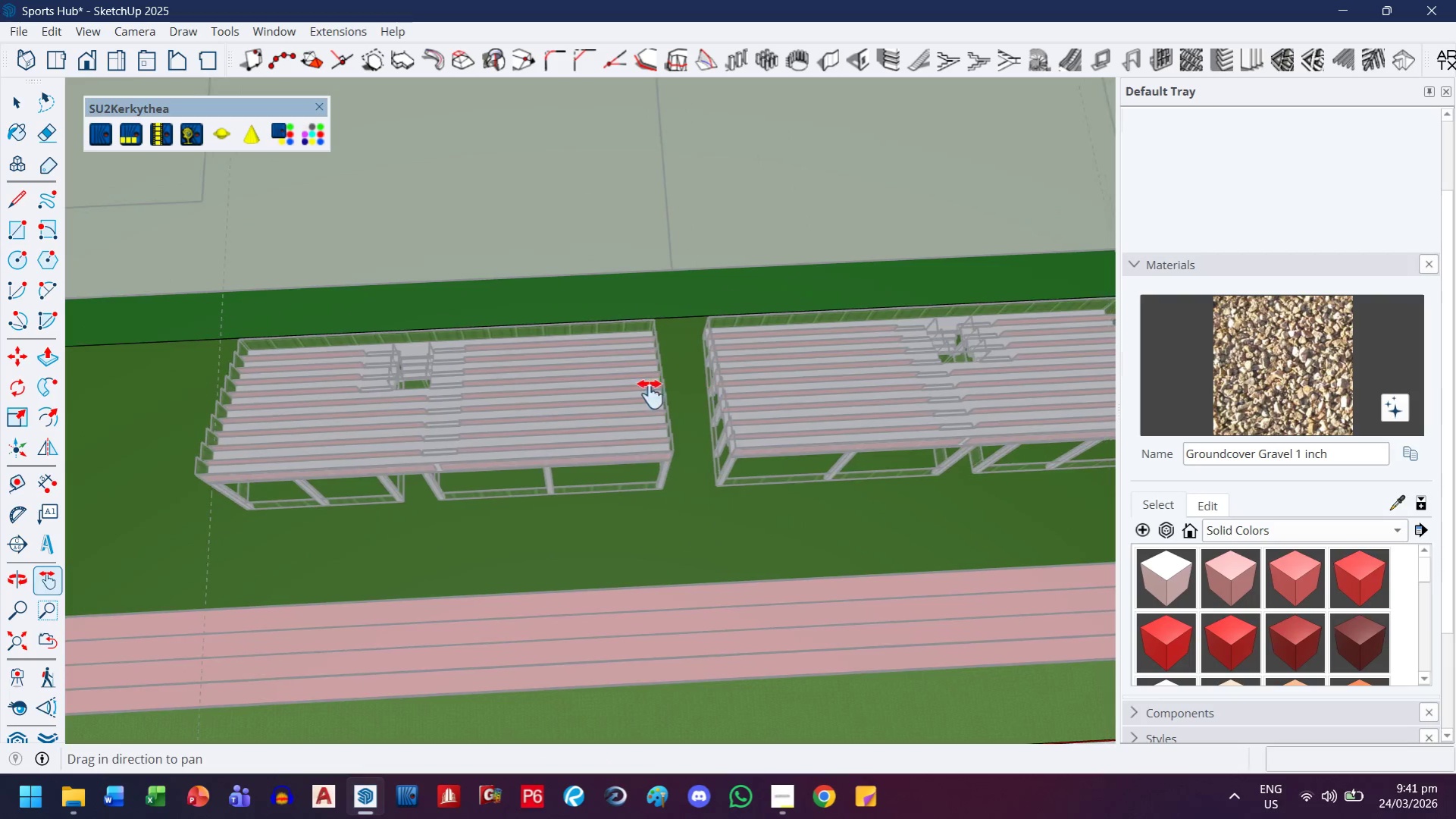 
left_click_drag(start_coordinate=[615, 410], to_coordinate=[583, 423])
 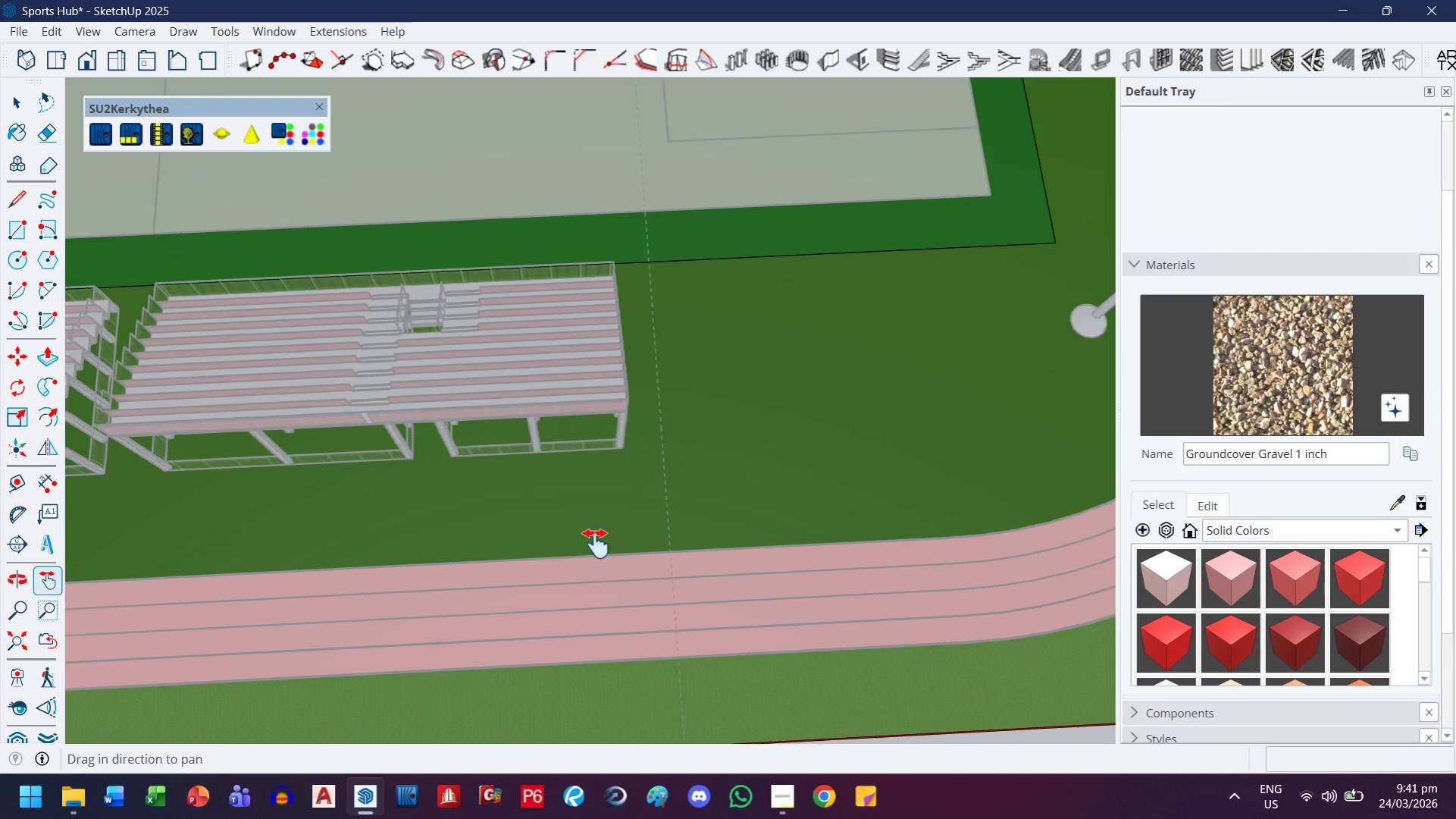 
key(Escape)
 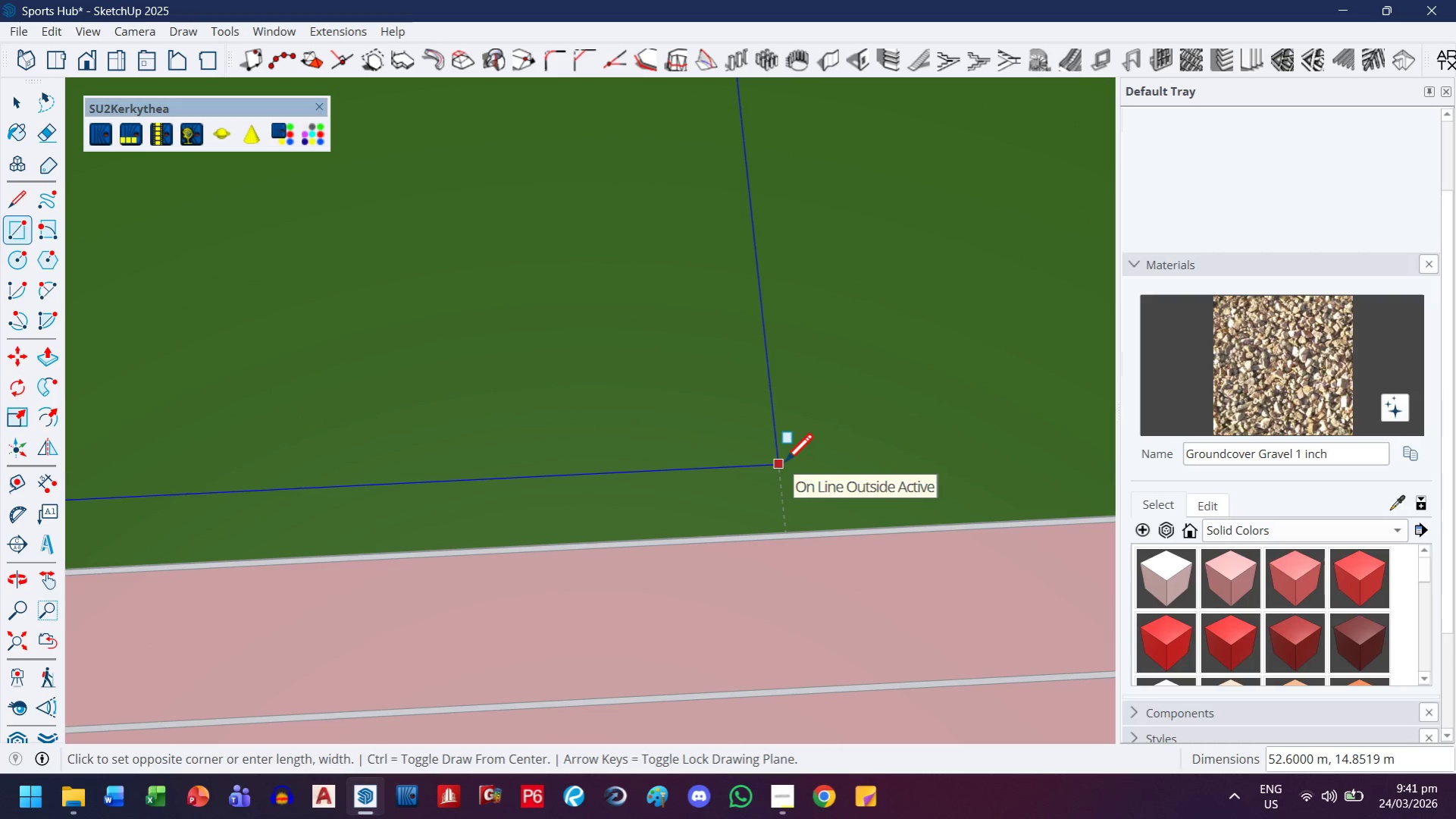 
scroll: coordinate [702, 525], scroll_direction: up, amount: 18.0
 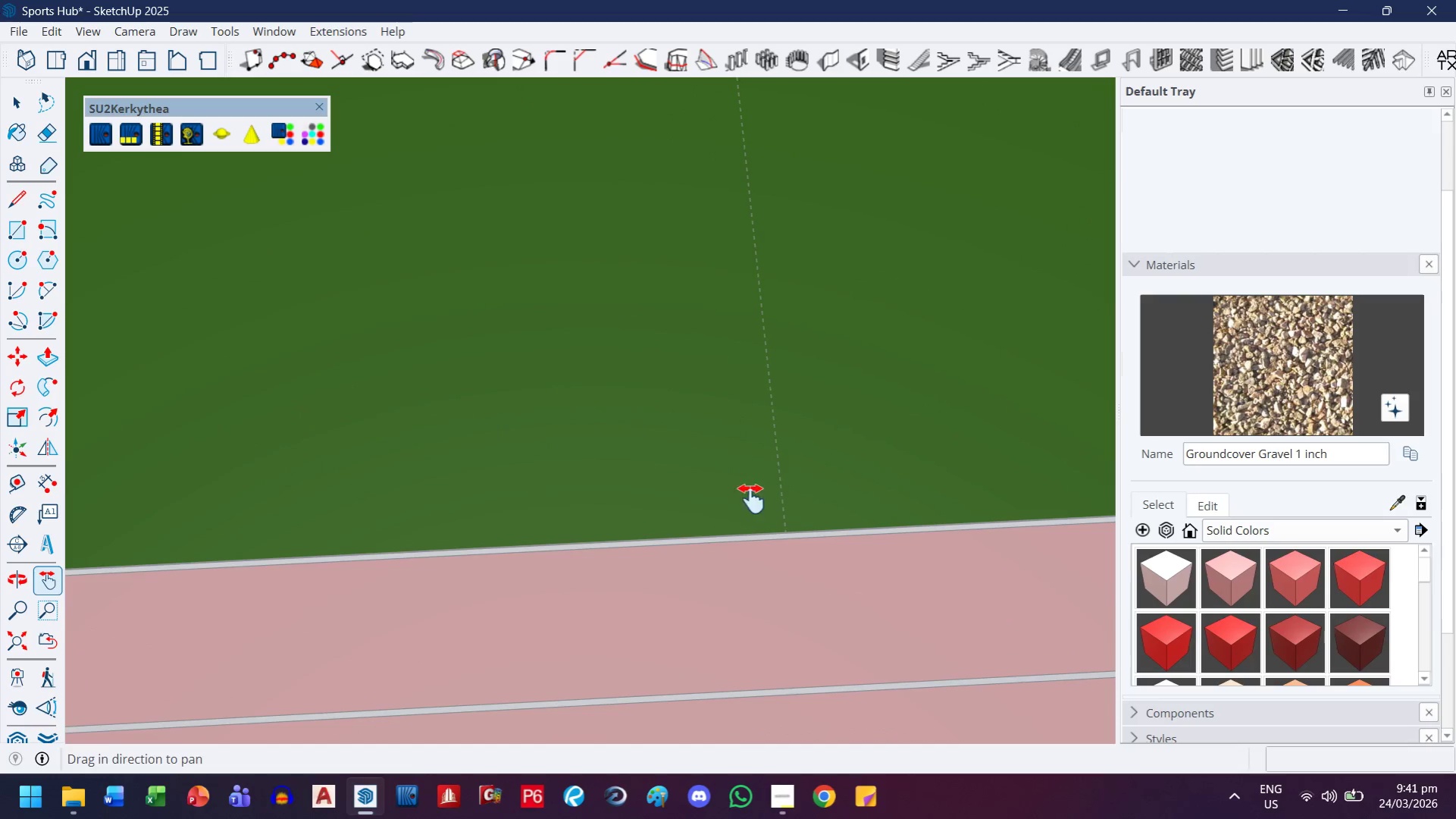 
scroll: coordinate [784, 464], scroll_direction: down, amount: 11.0
 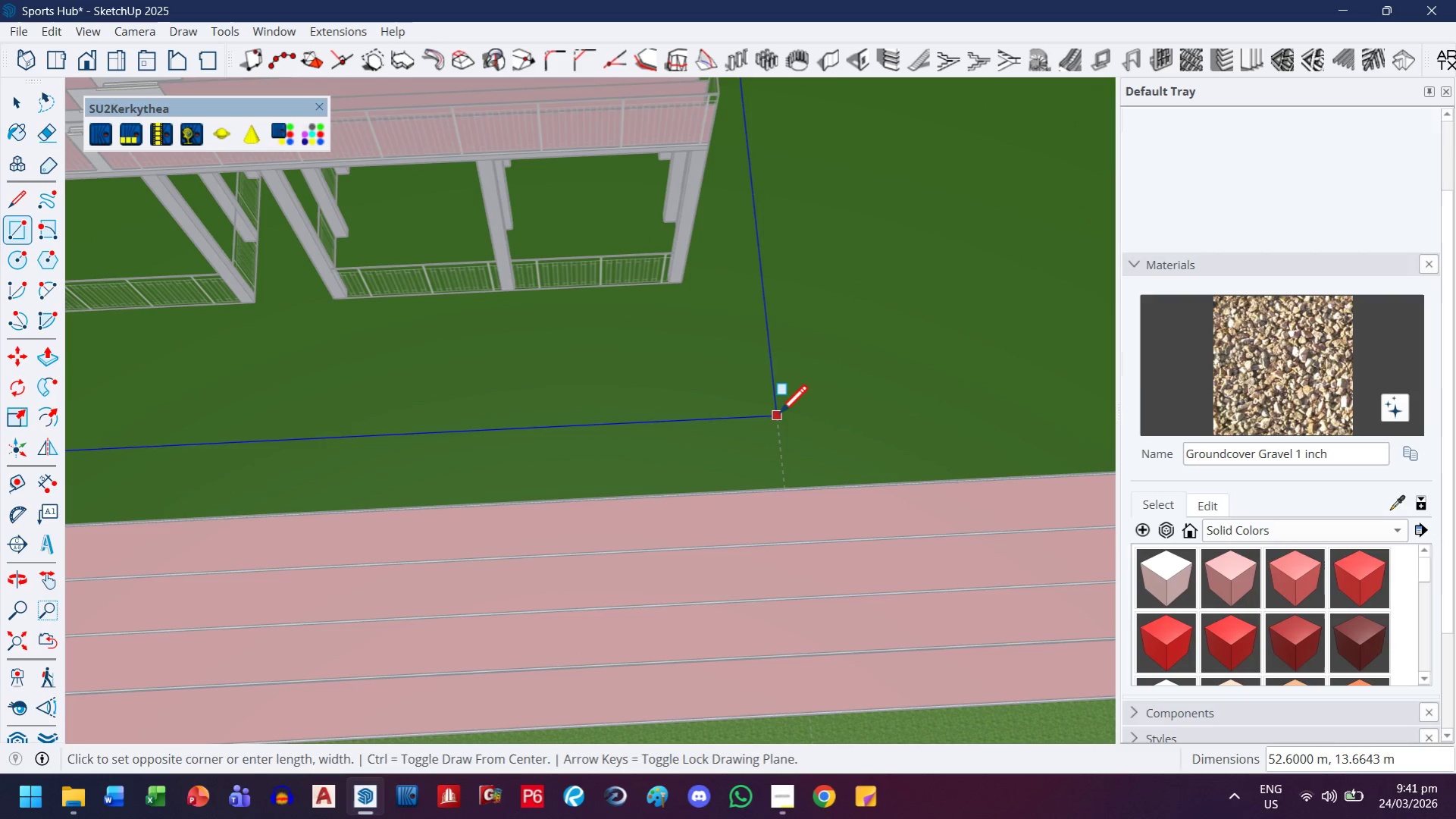 
scroll: coordinate [728, 242], scroll_direction: up, amount: 12.0
 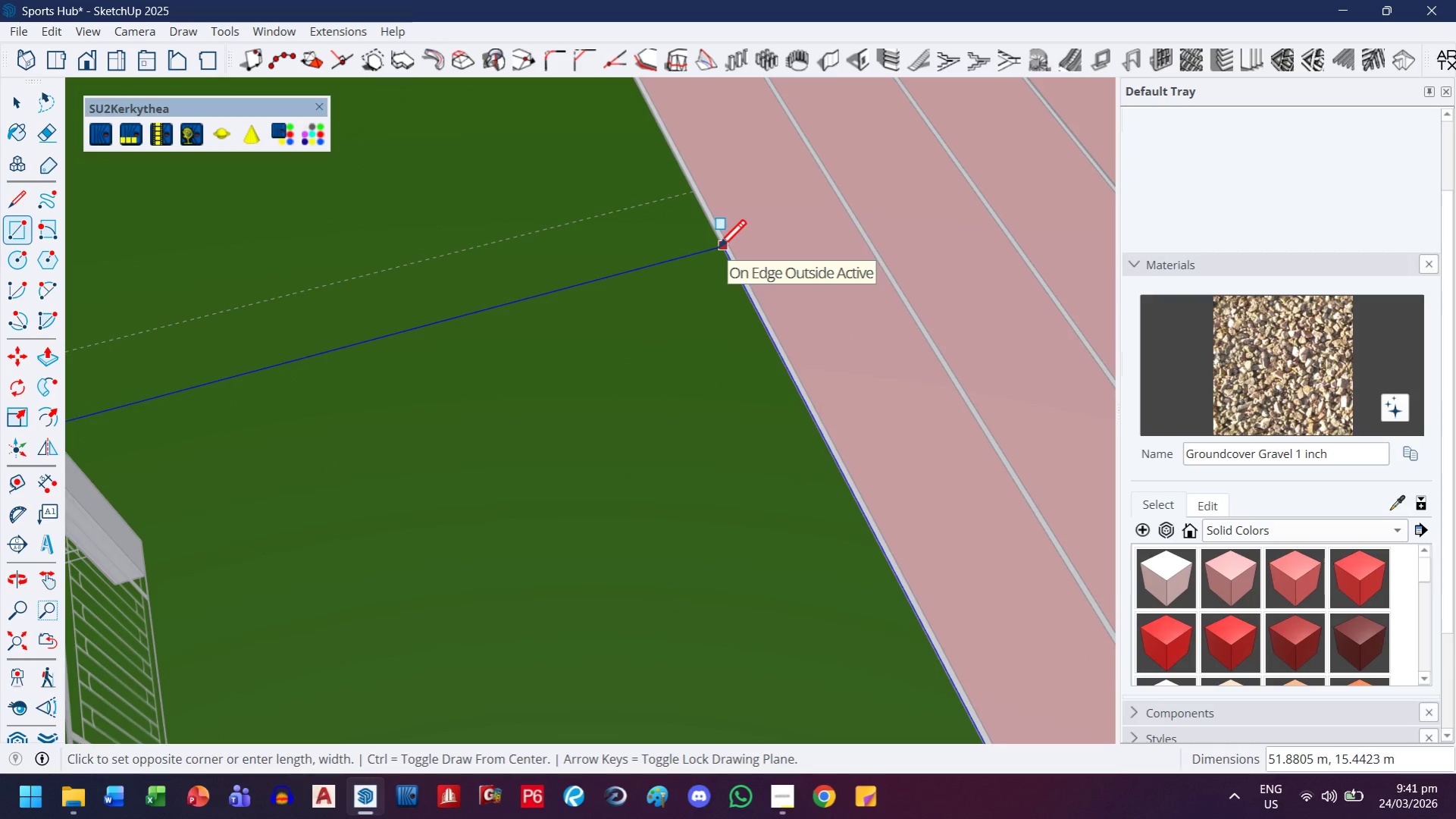 
key(ArrowLeft)
 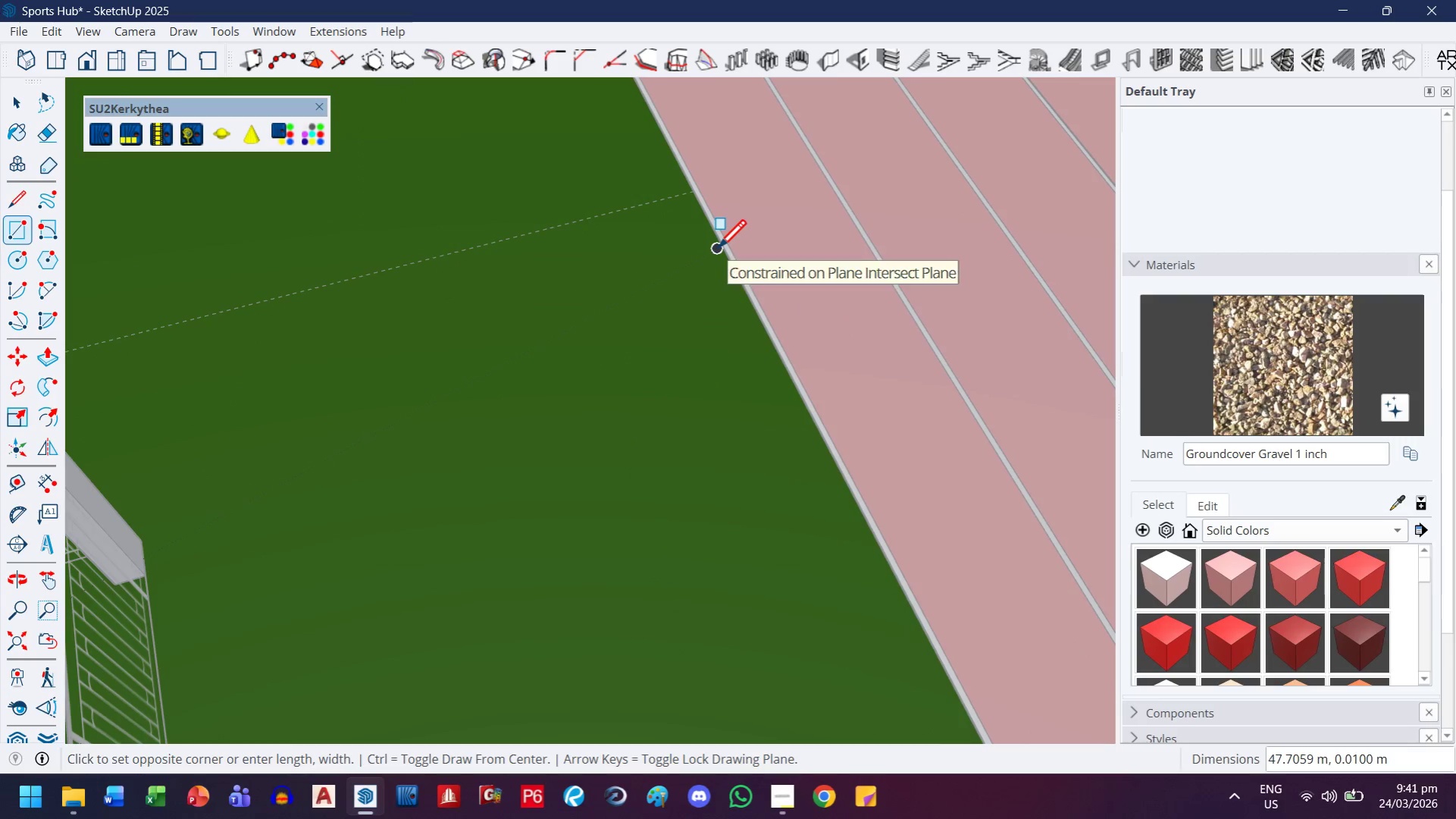 
key(ArrowRight)
 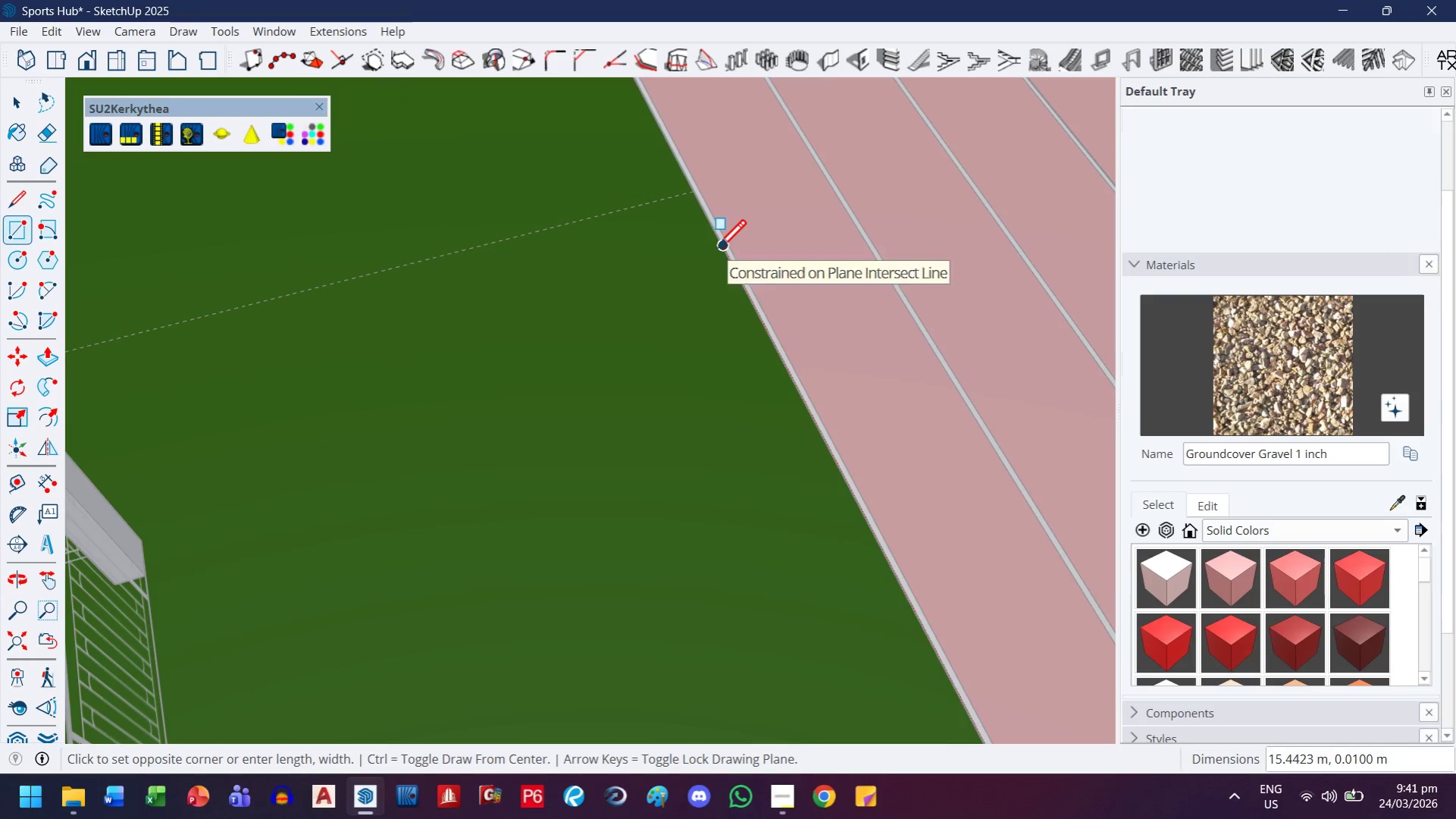 
key(ArrowUp)
 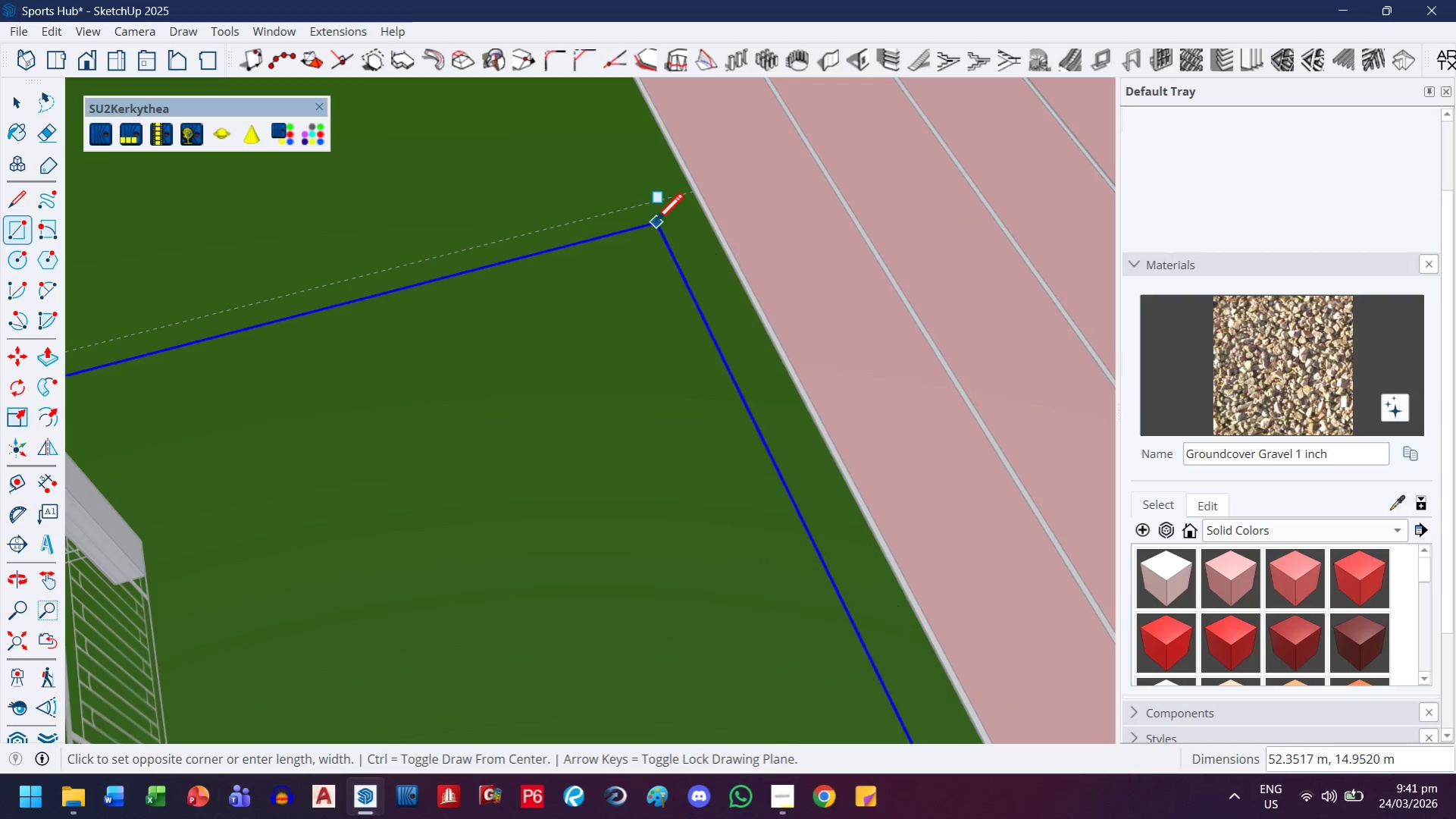 
scroll: coordinate [694, 204], scroll_direction: up, amount: 32.0
 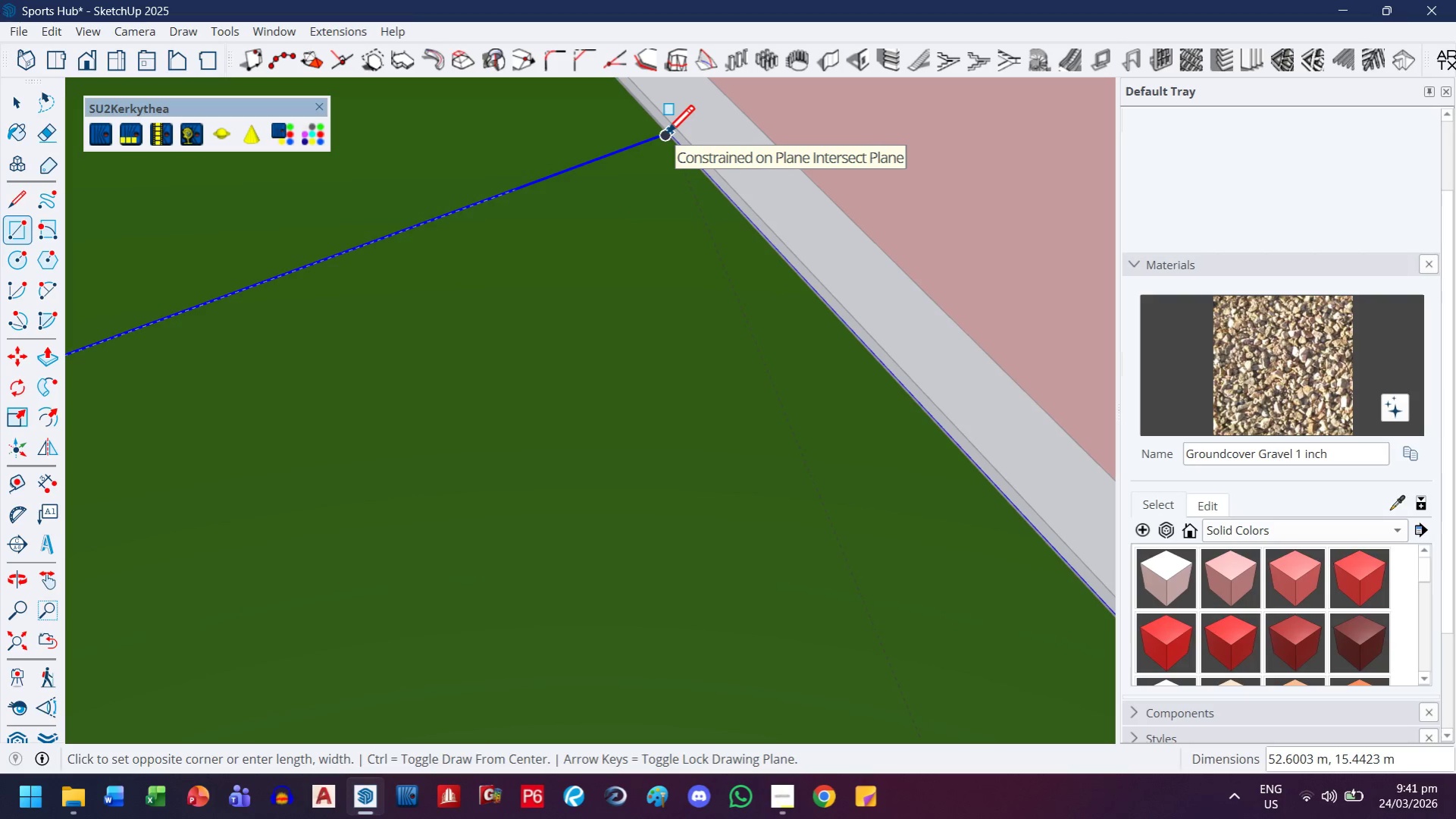 
wait(11.23)
 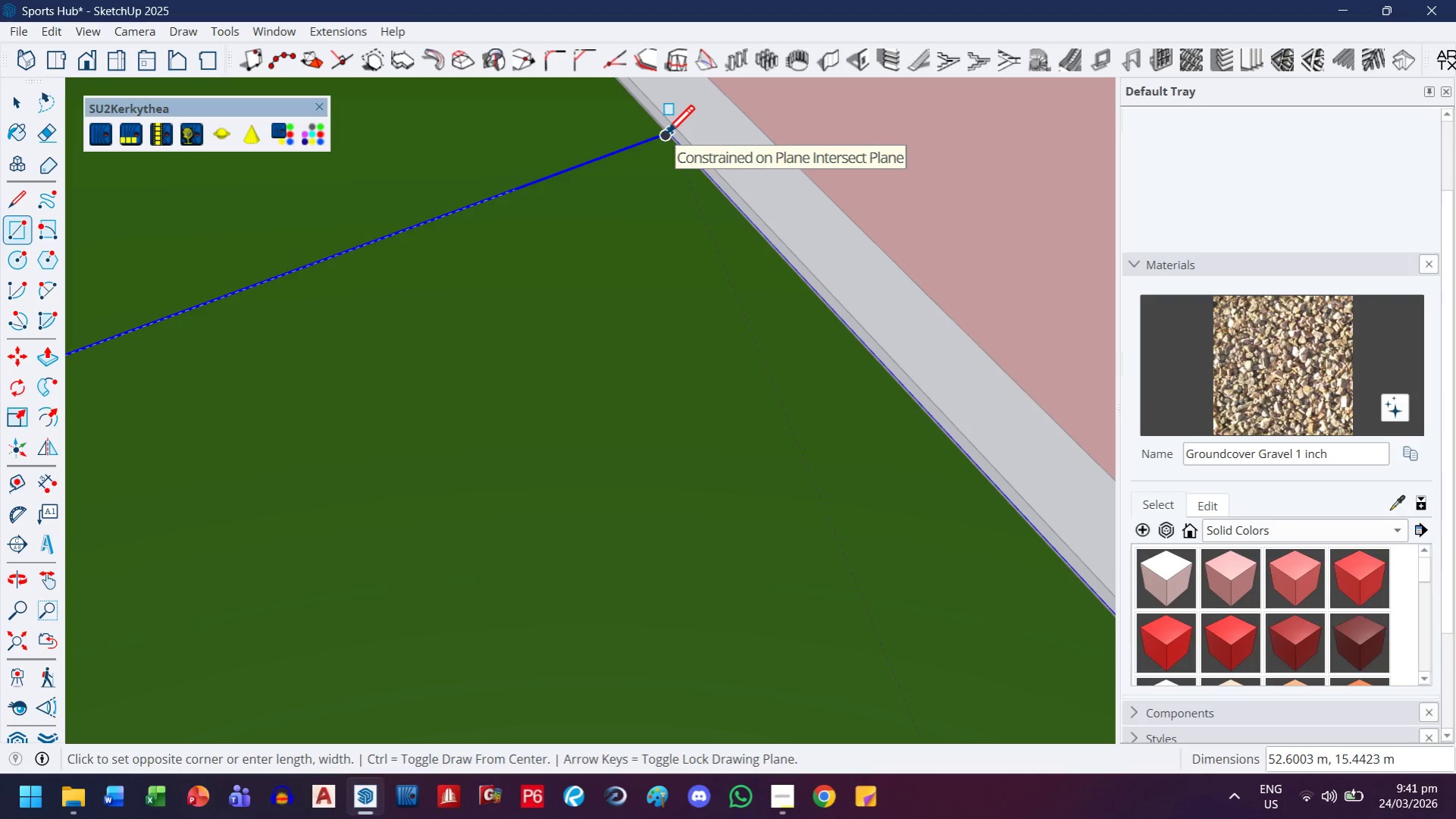 
left_click([663, 133])
 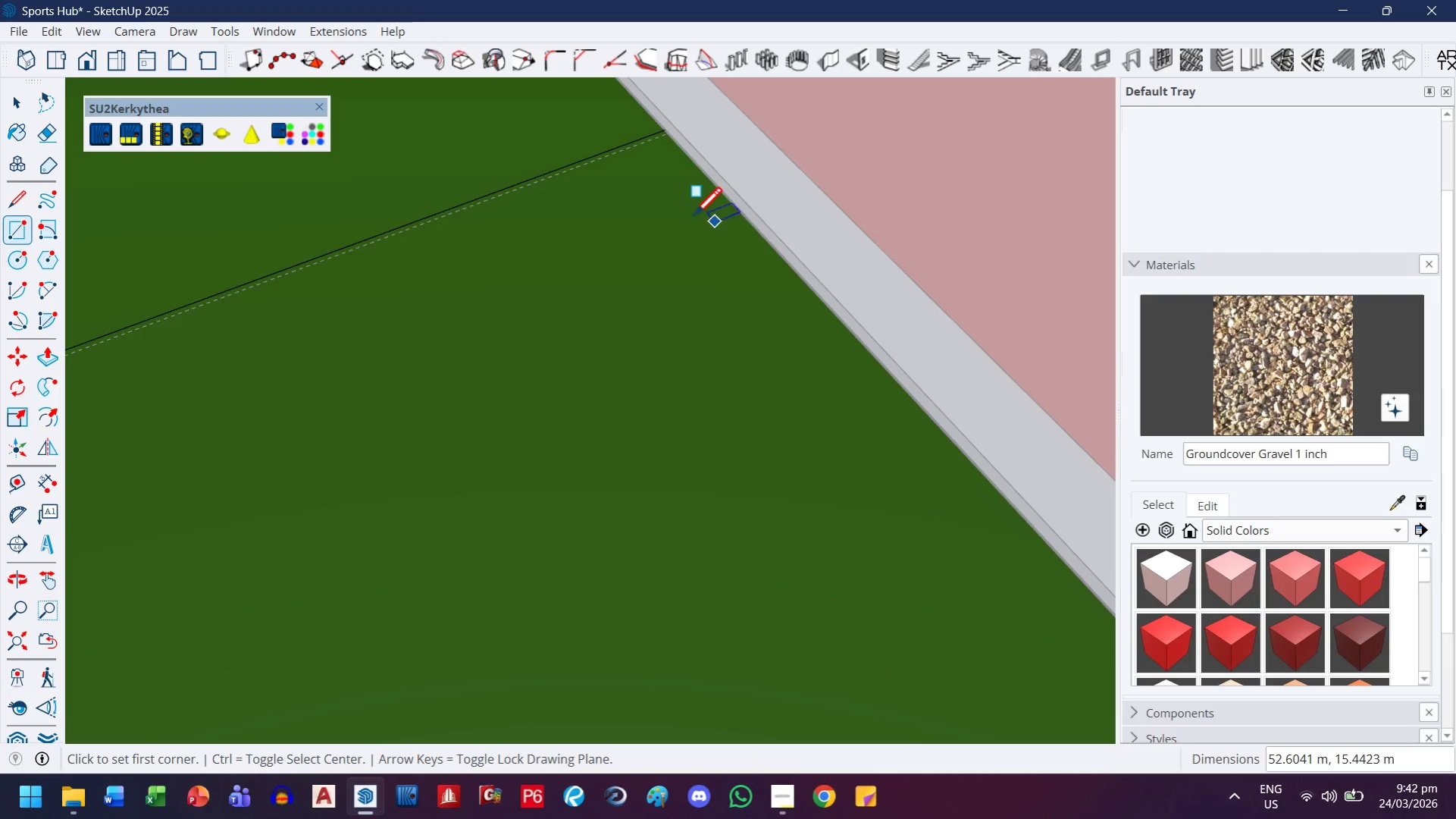 
scroll: coordinate [692, 218], scroll_direction: down, amount: 3.0
 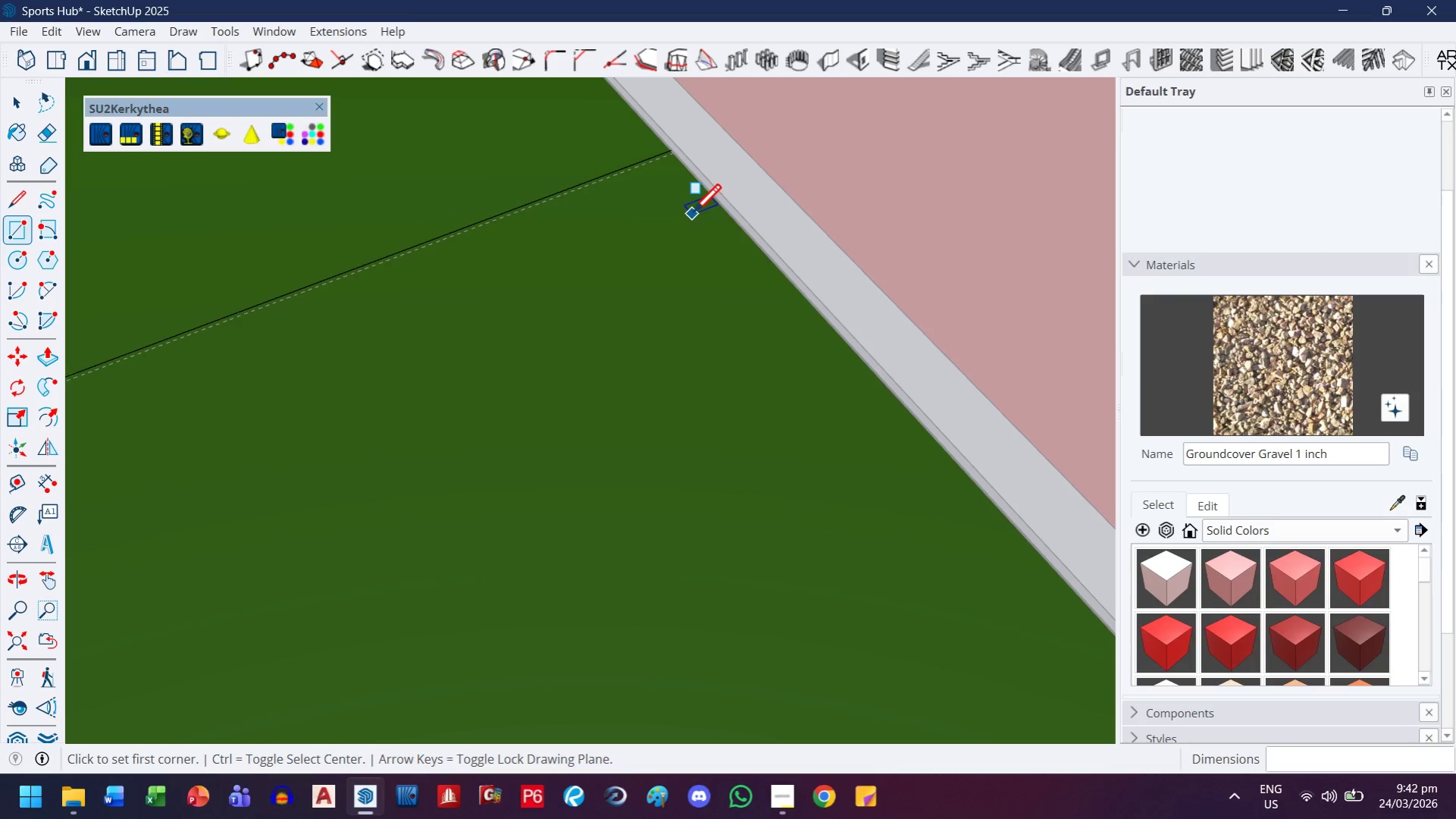 
left_click_drag(start_coordinate=[598, 247], to_coordinate=[899, 340])
 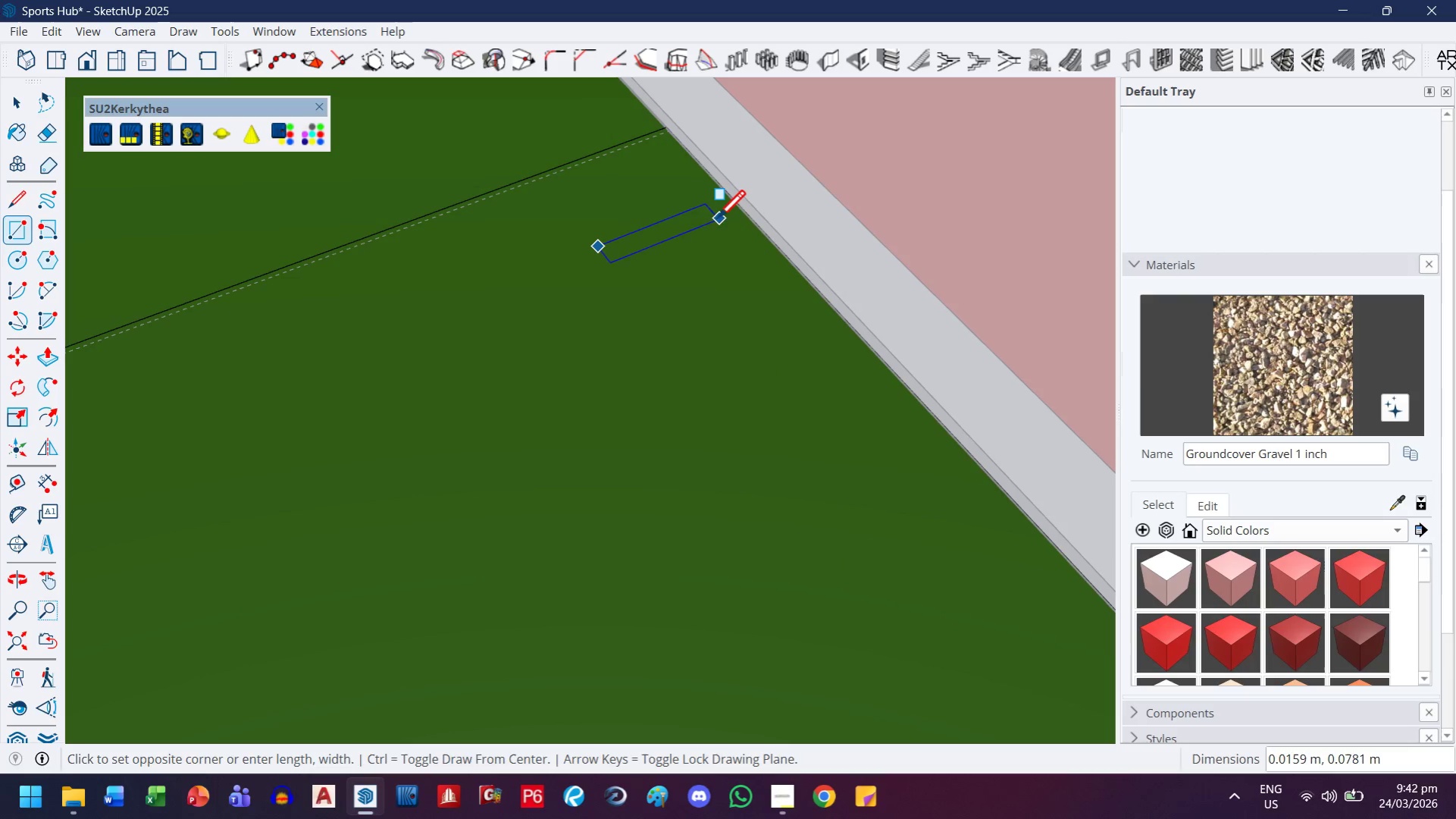 
scroll: coordinate [687, 218], scroll_direction: up, amount: 3.0
 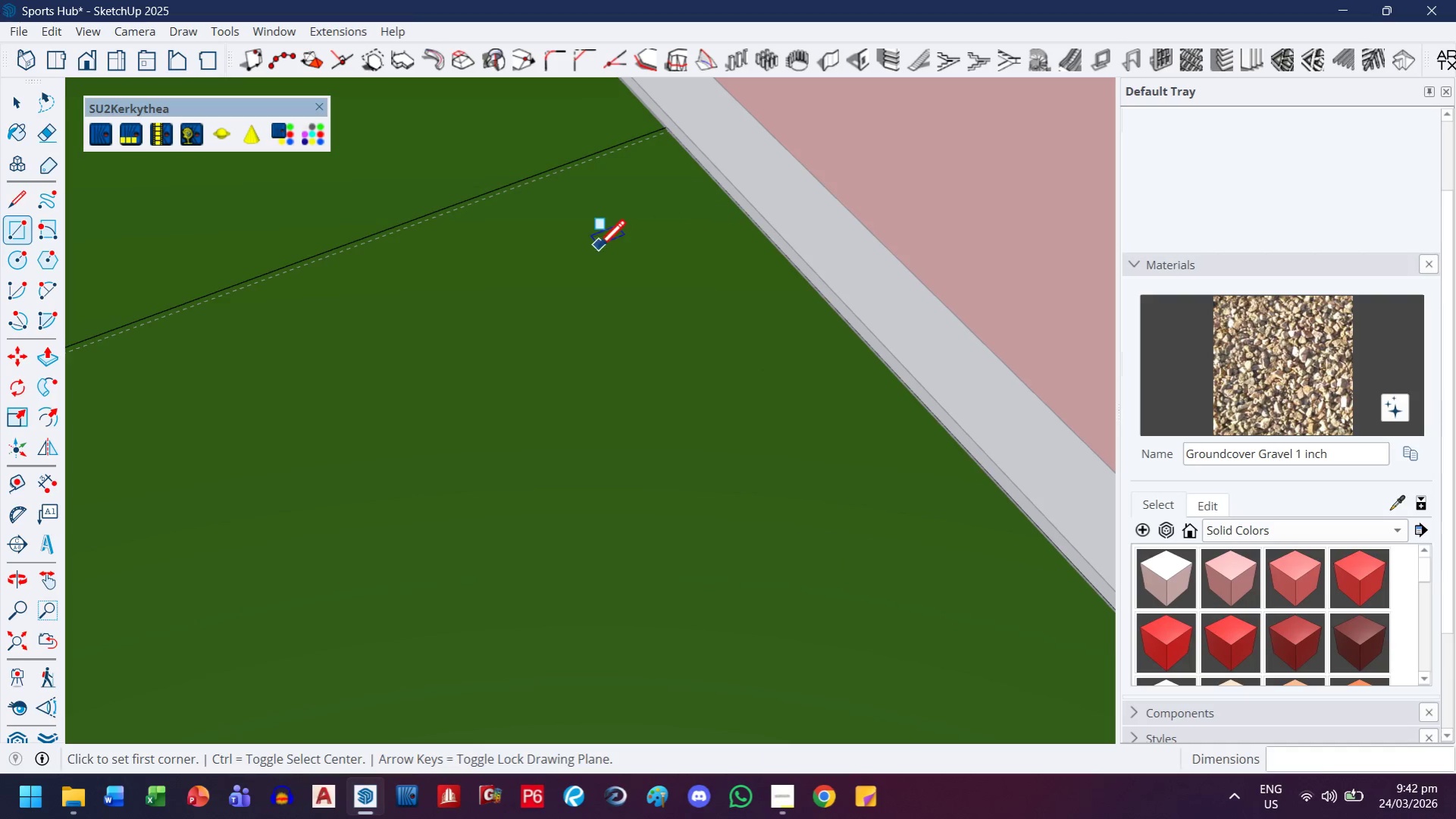 
key(Escape)
 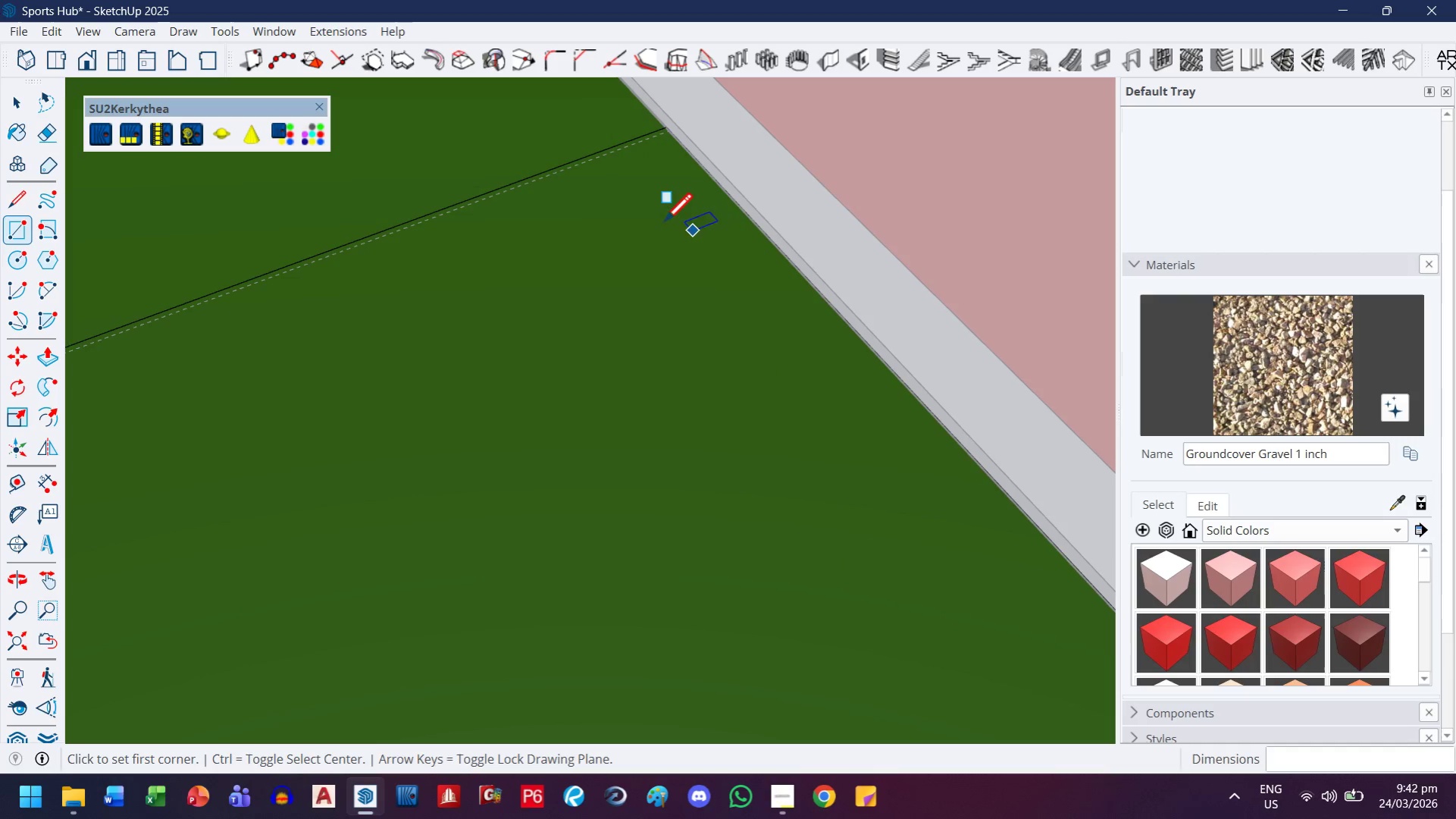 
key(Escape)
 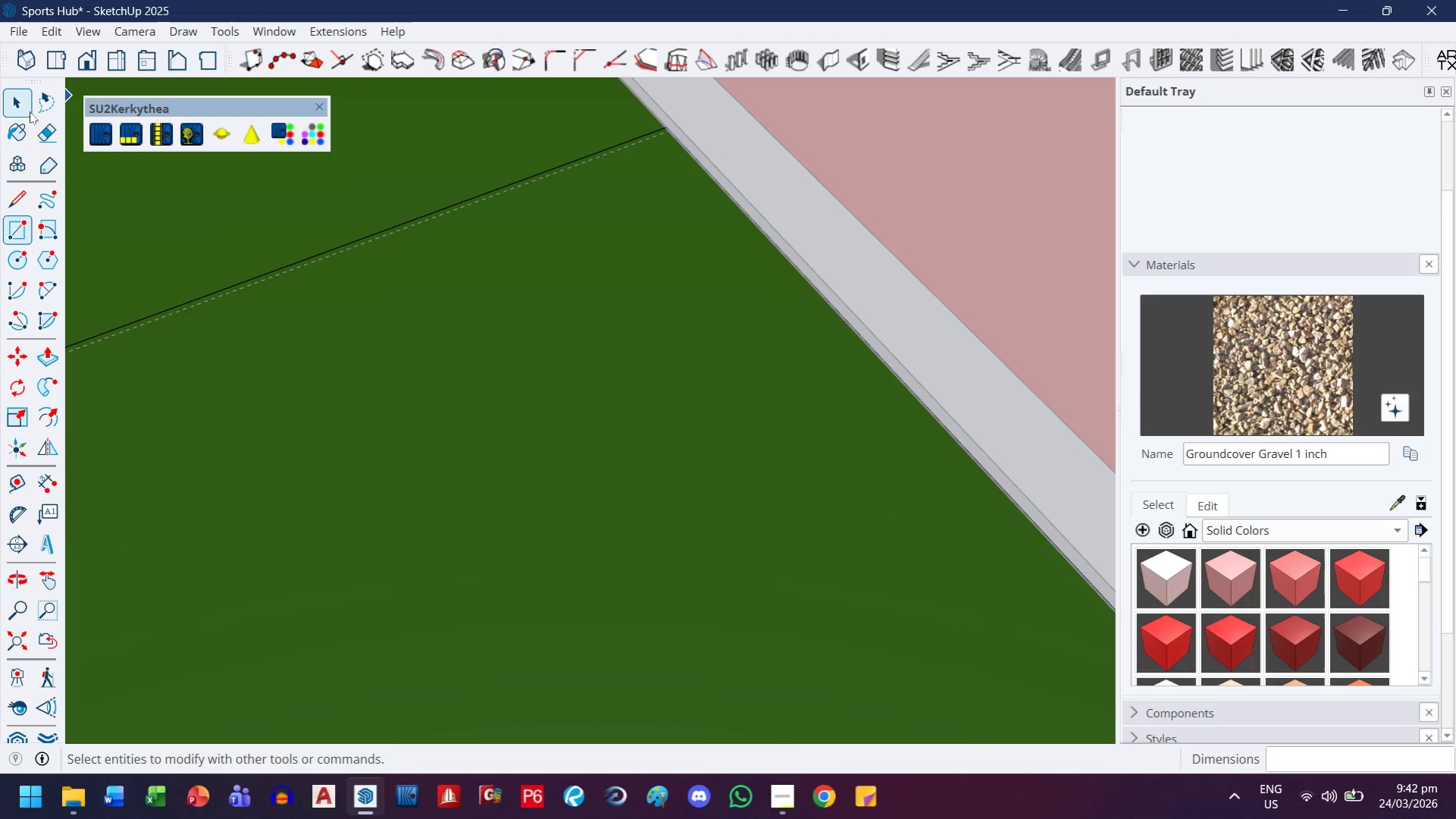 
left_click_drag(start_coordinate=[24, 108], to_coordinate=[30, 108])
 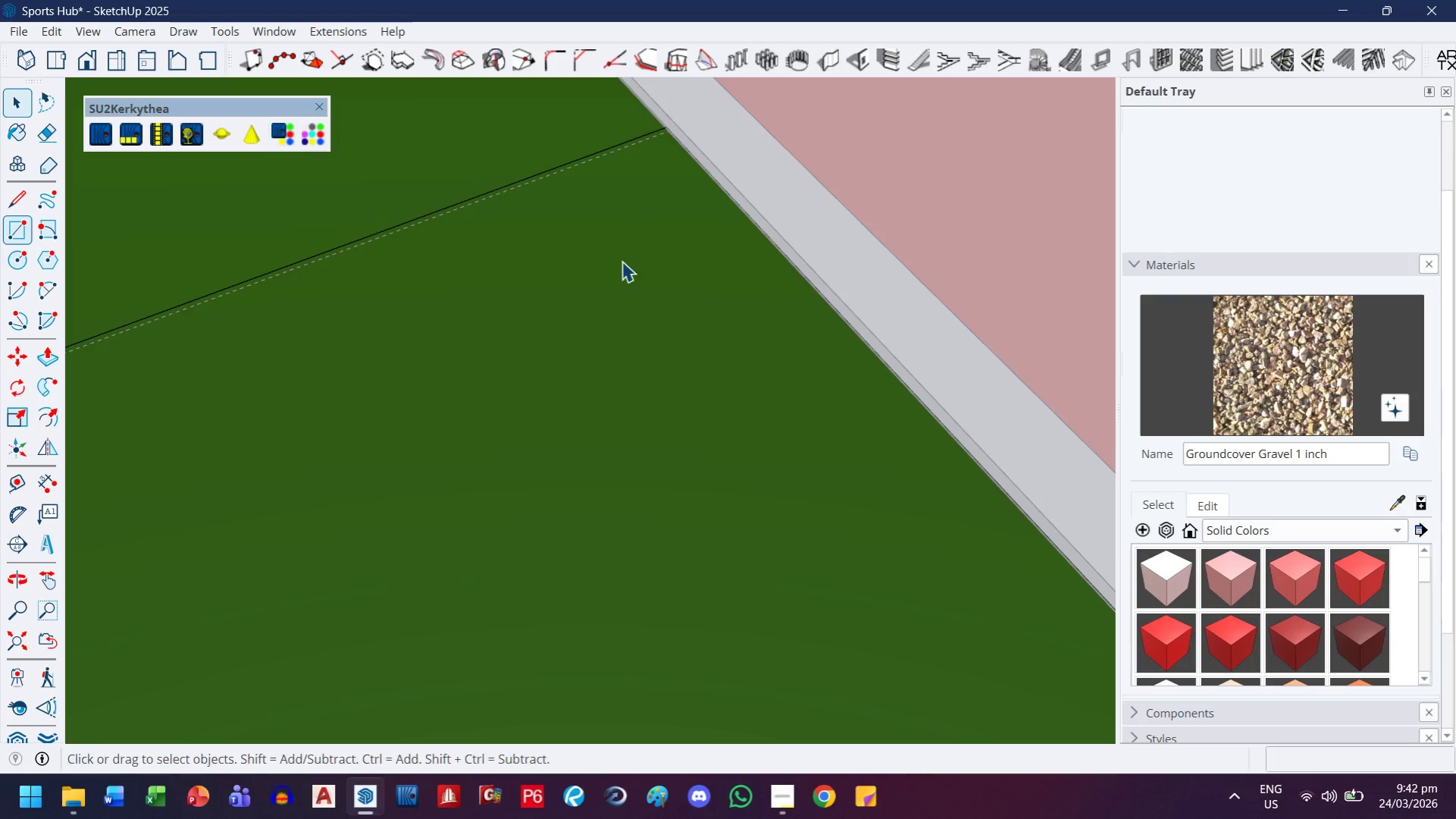 
left_click([400, 239])
 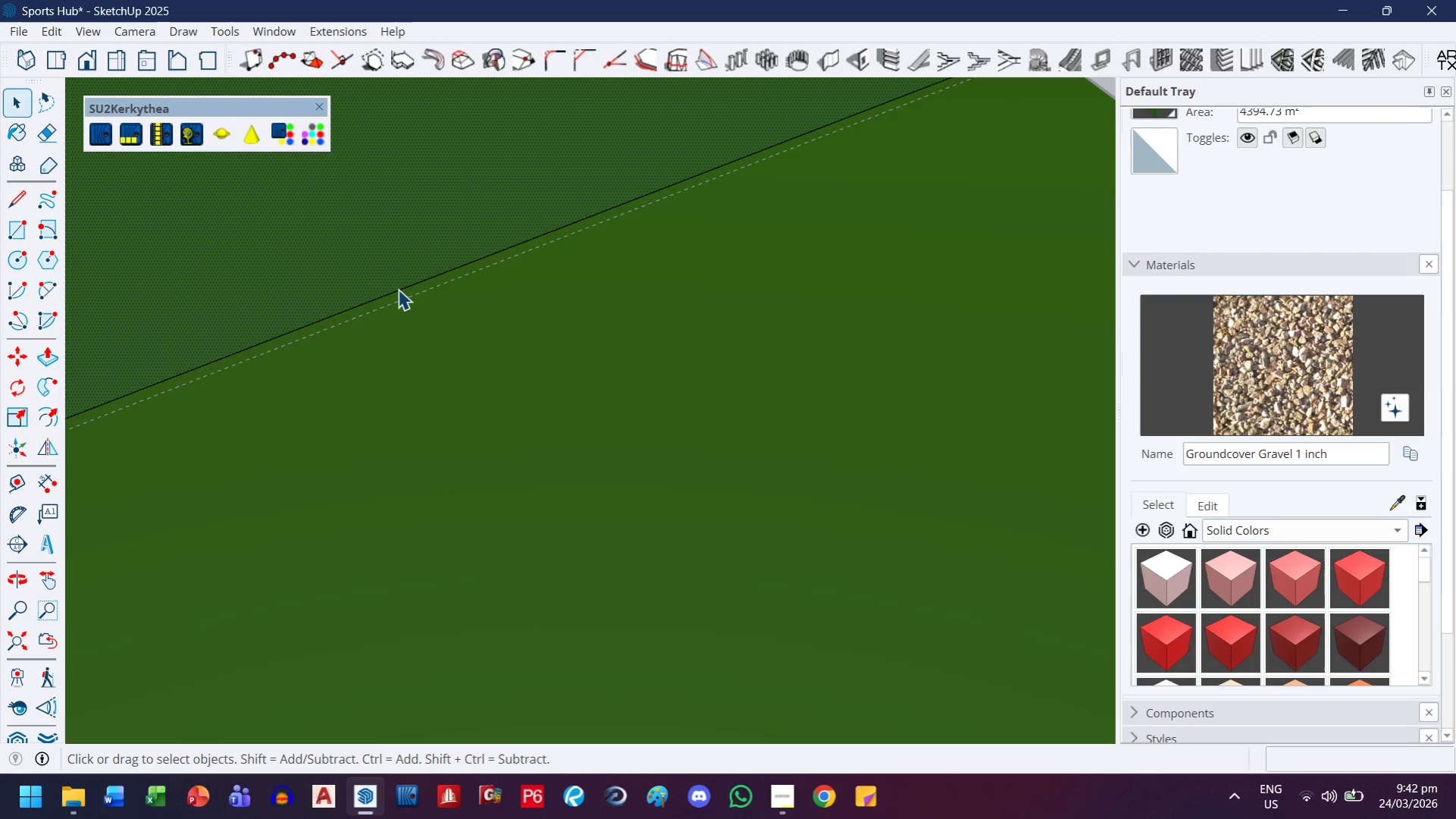 
scroll: coordinate [393, 247], scroll_direction: up, amount: 5.0
 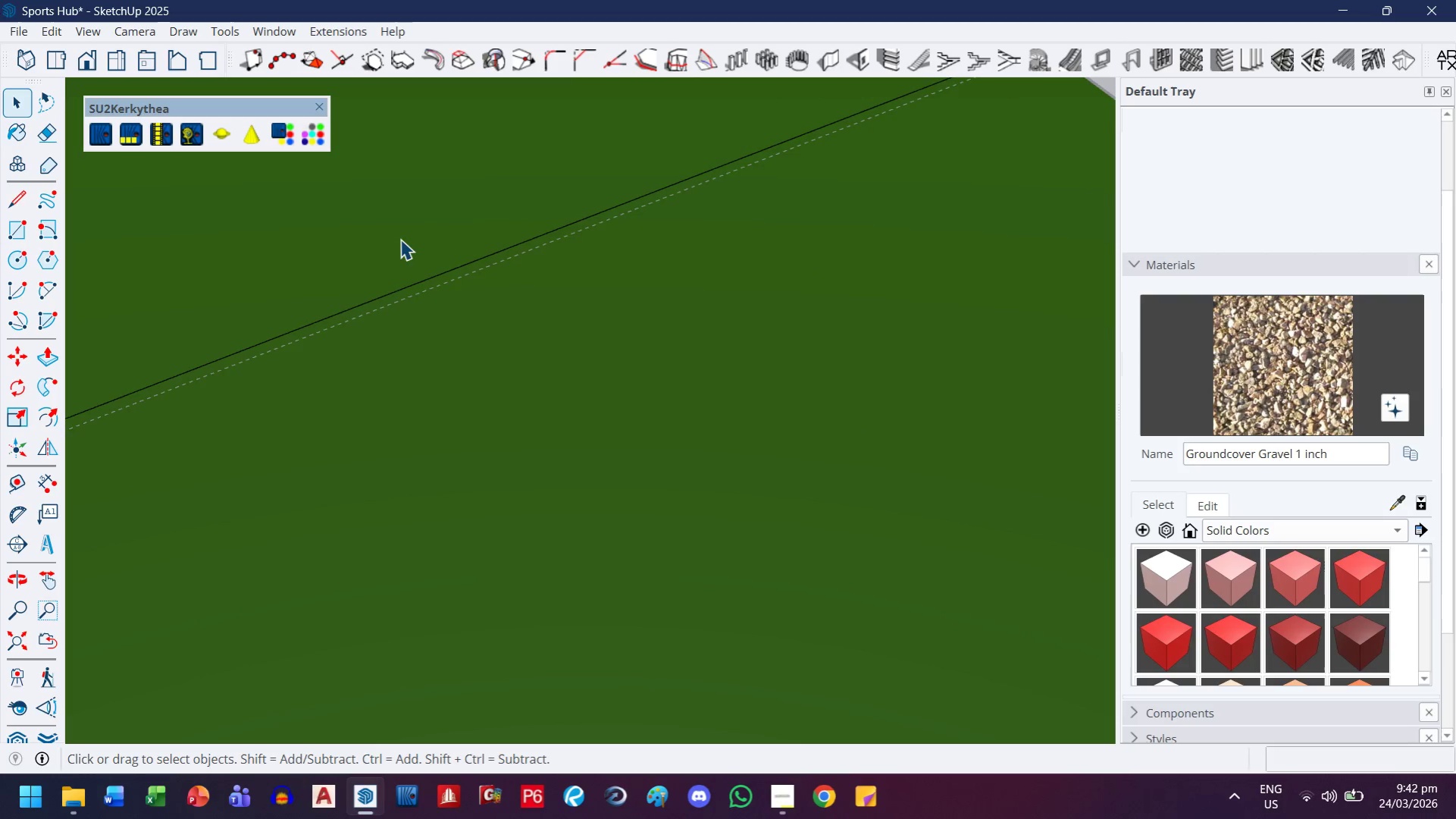 
left_click([397, 289])
 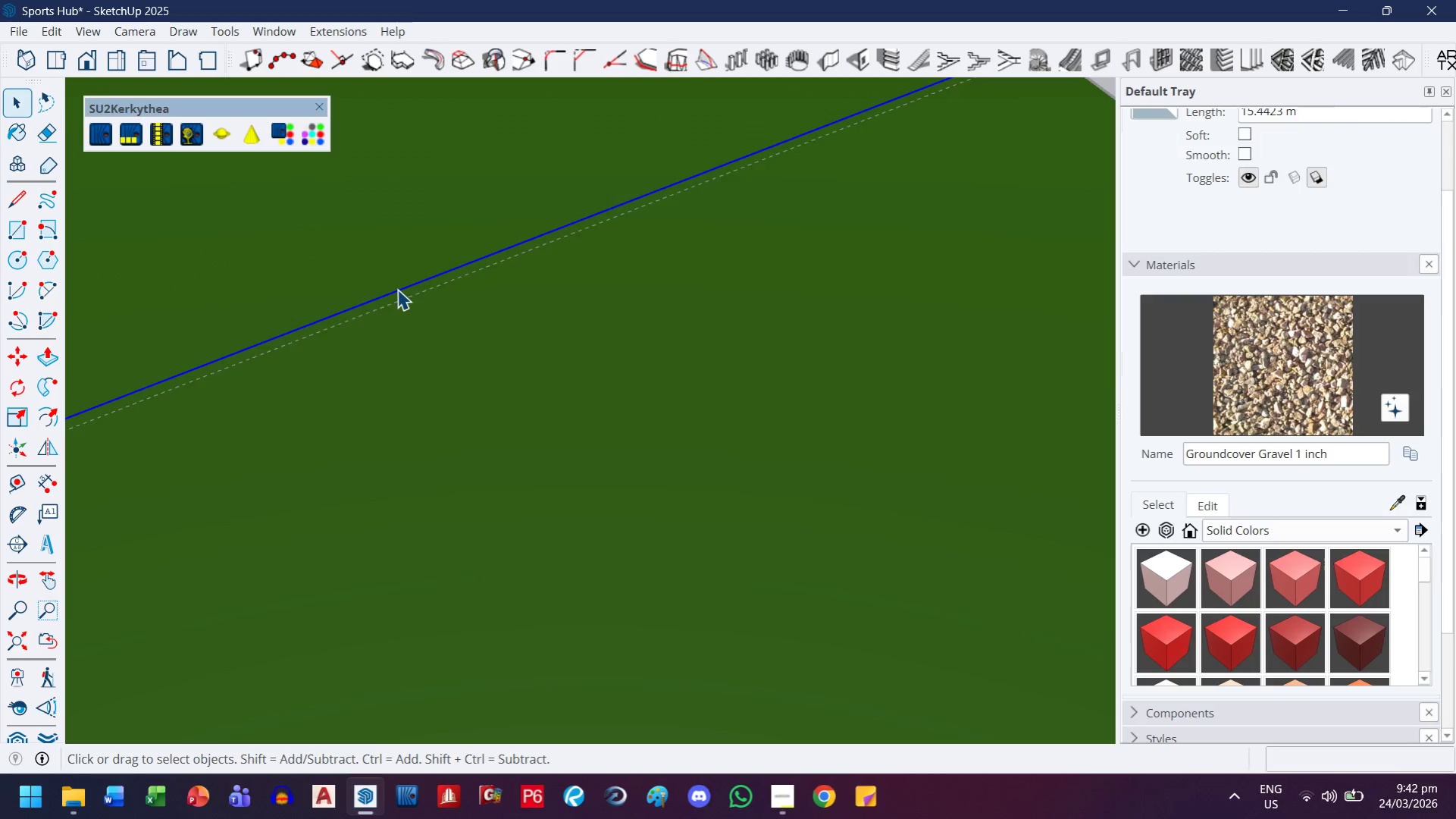 
key(M)
 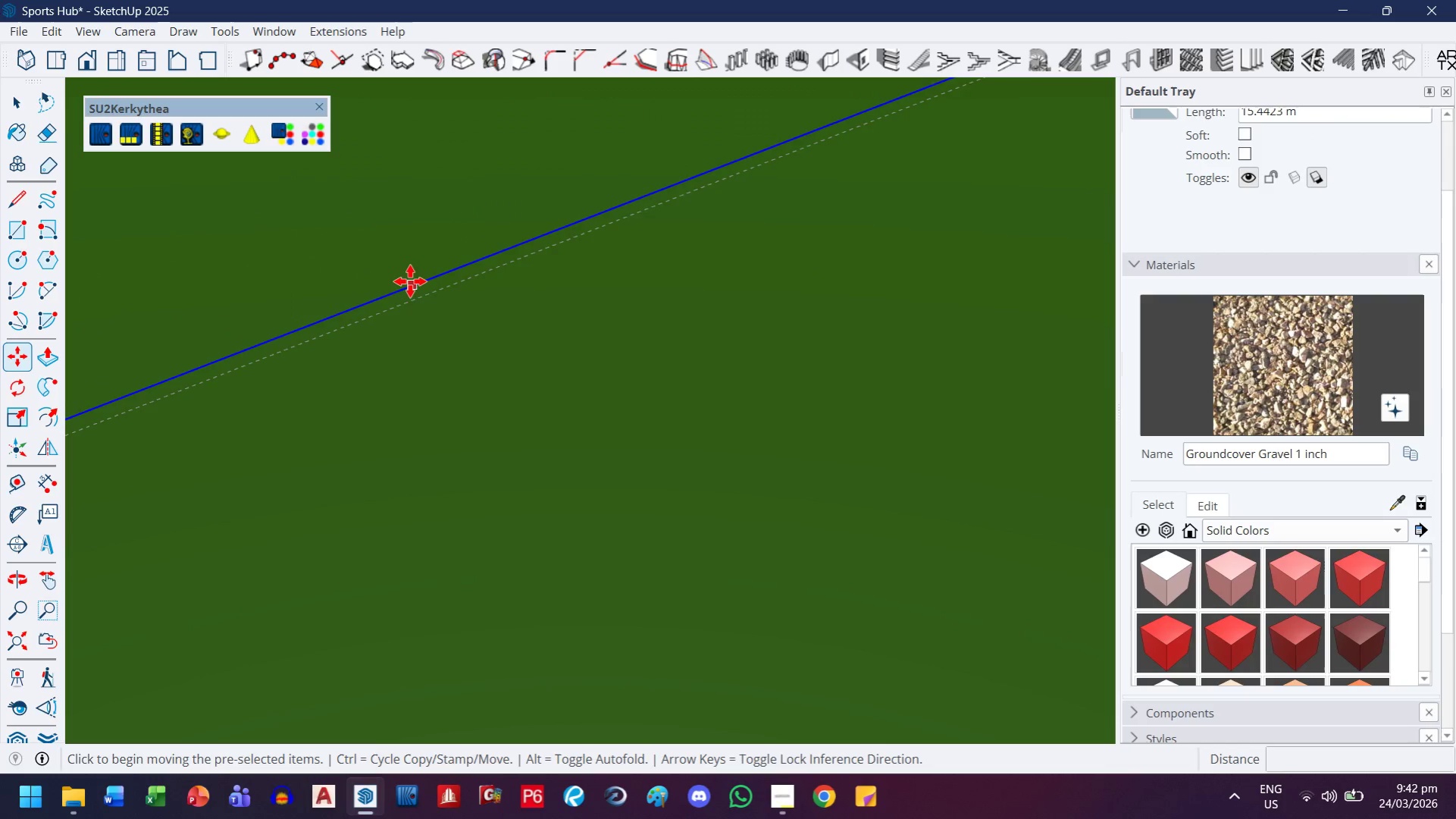 
scroll: coordinate [397, 289], scroll_direction: up, amount: 3.0
 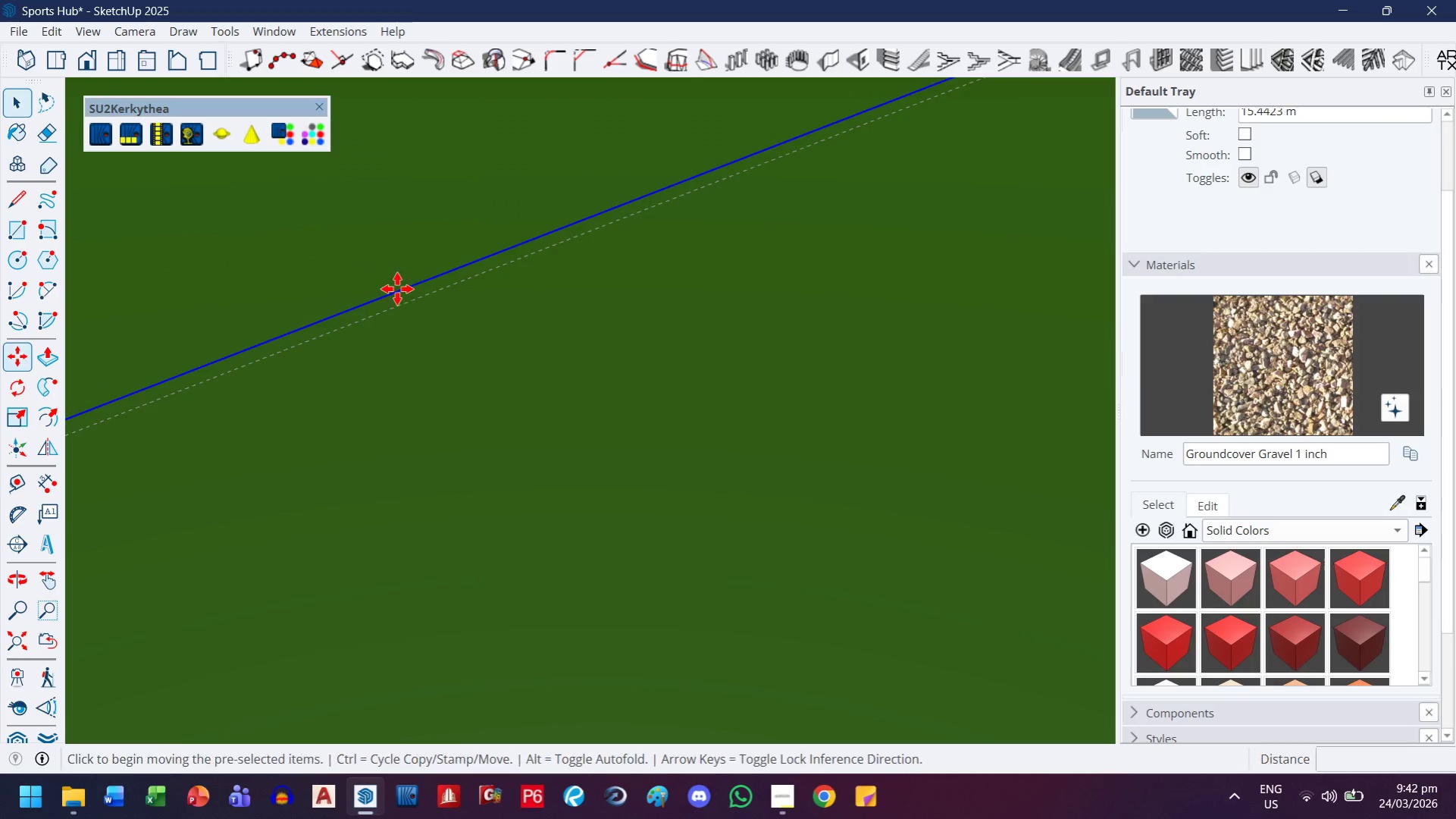 
left_click([410, 281])
 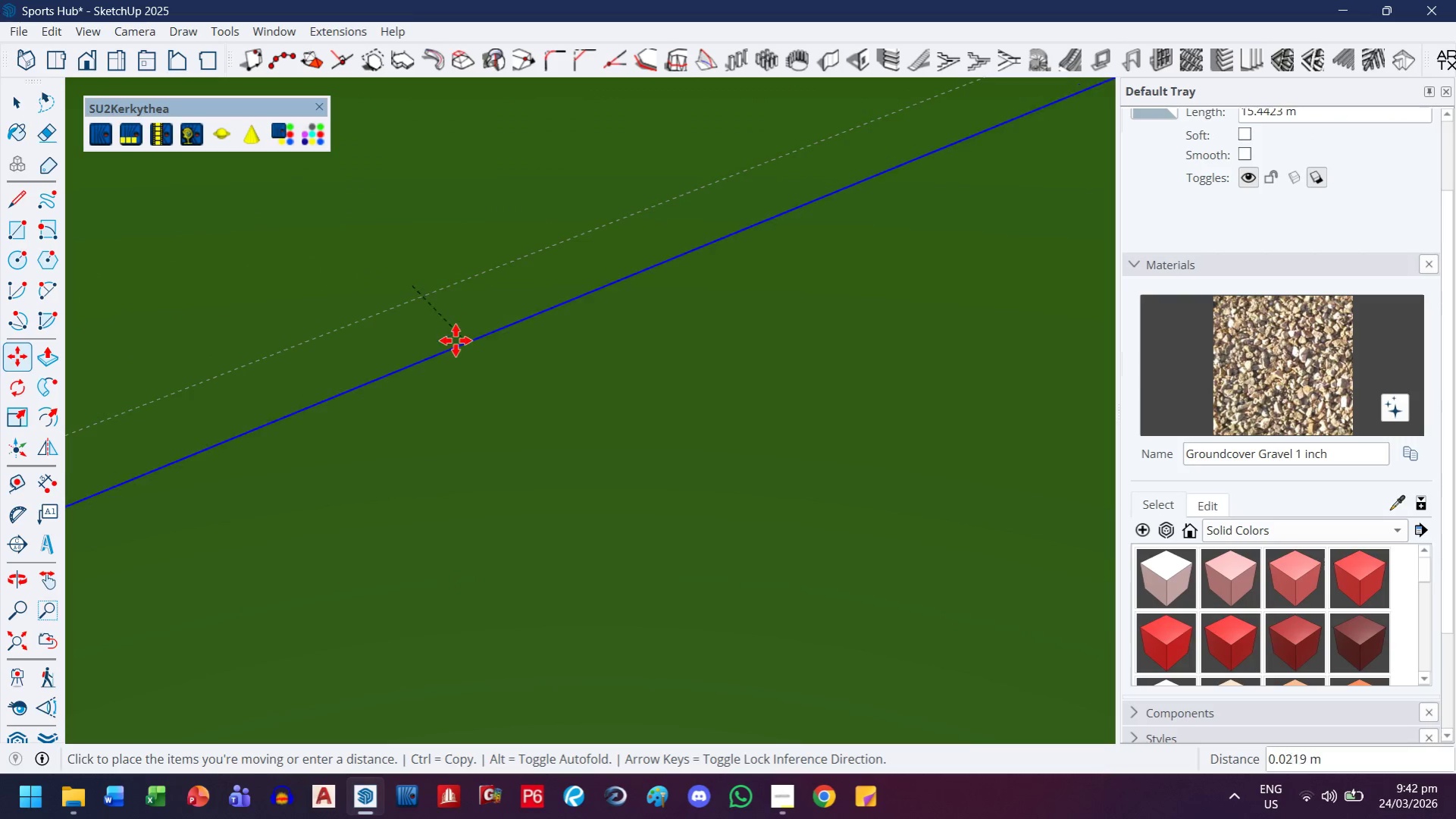 
key(ArrowLeft)
 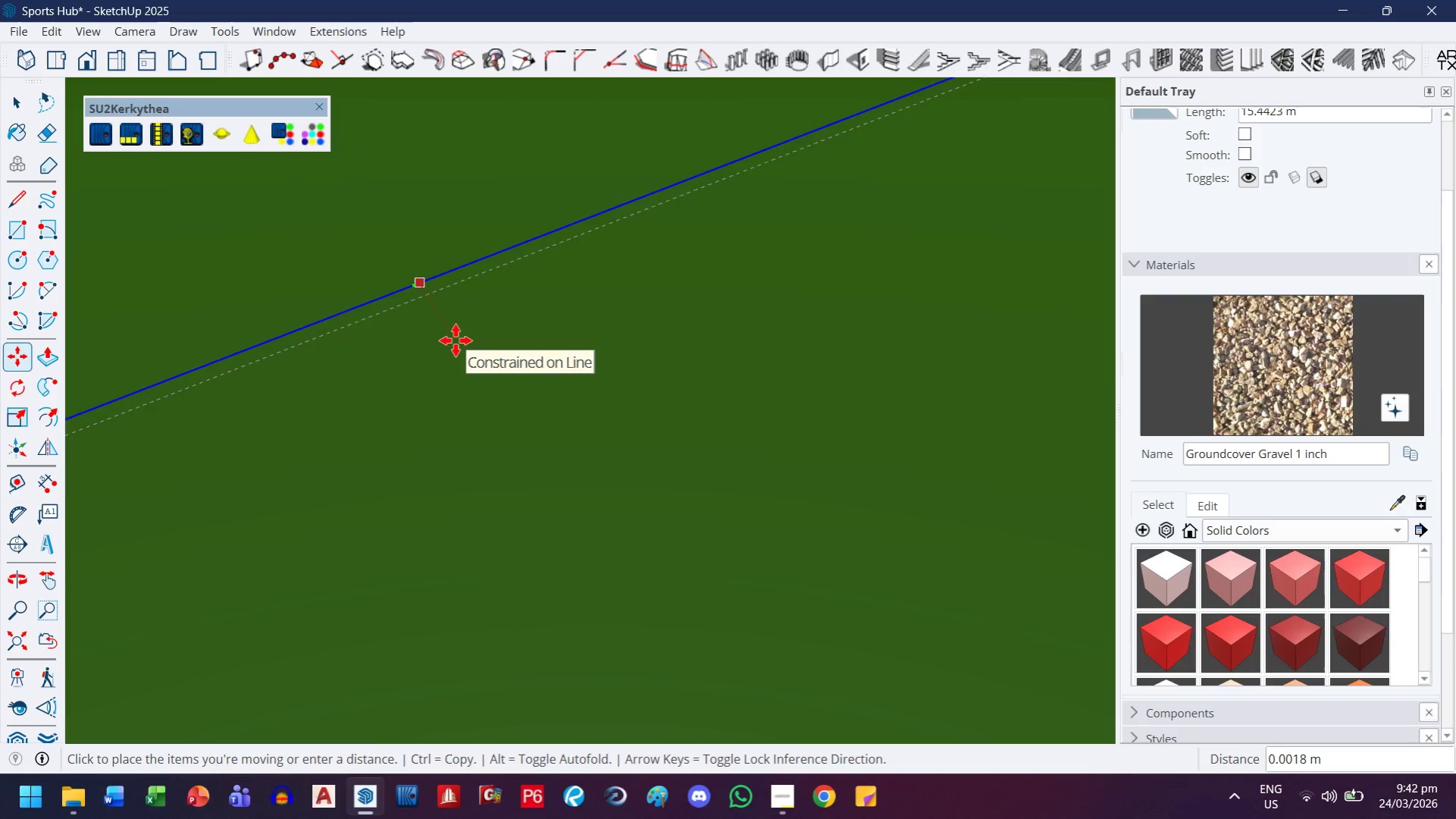 
key(ArrowRight)
 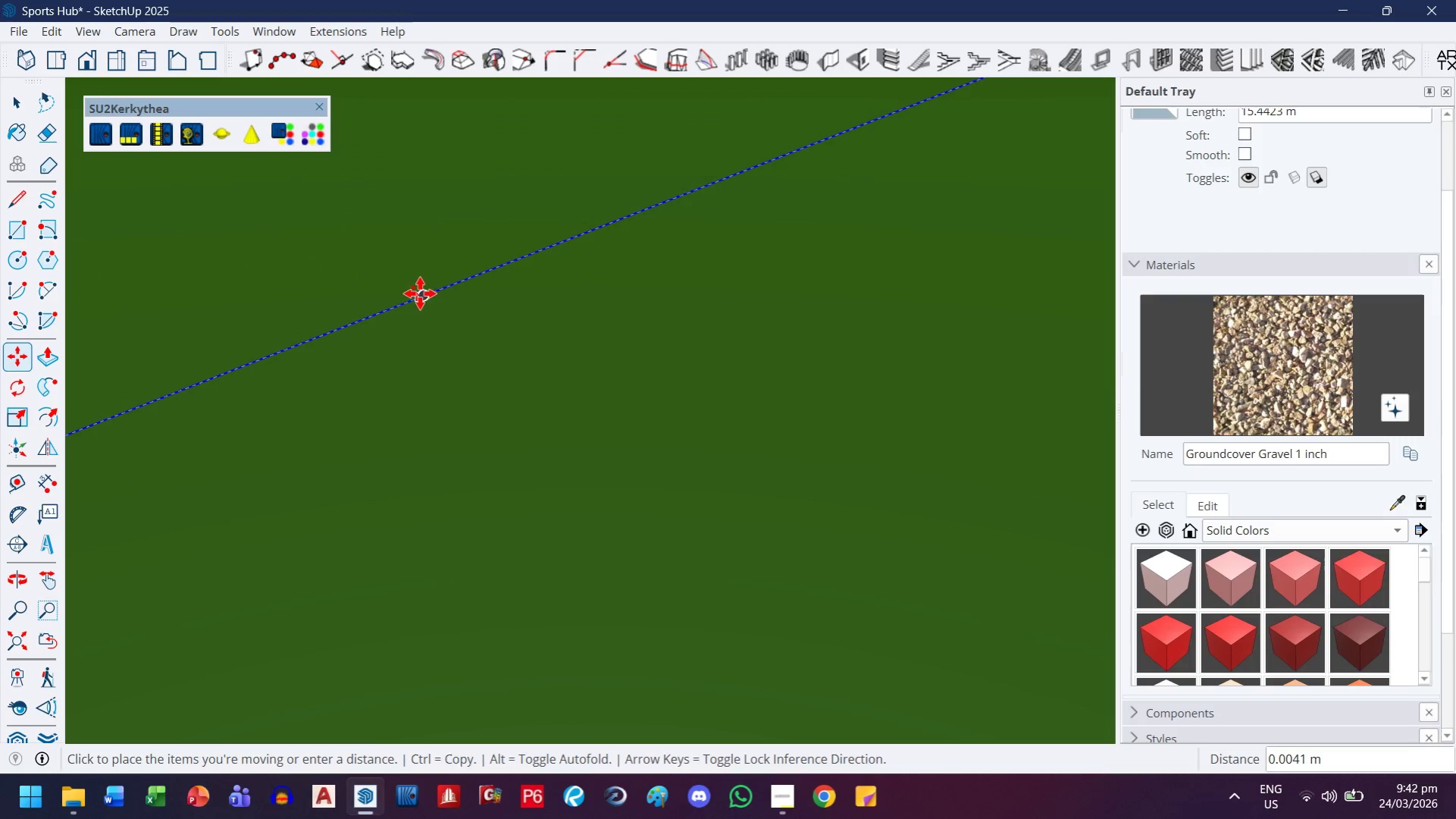 
left_click([420, 293])
 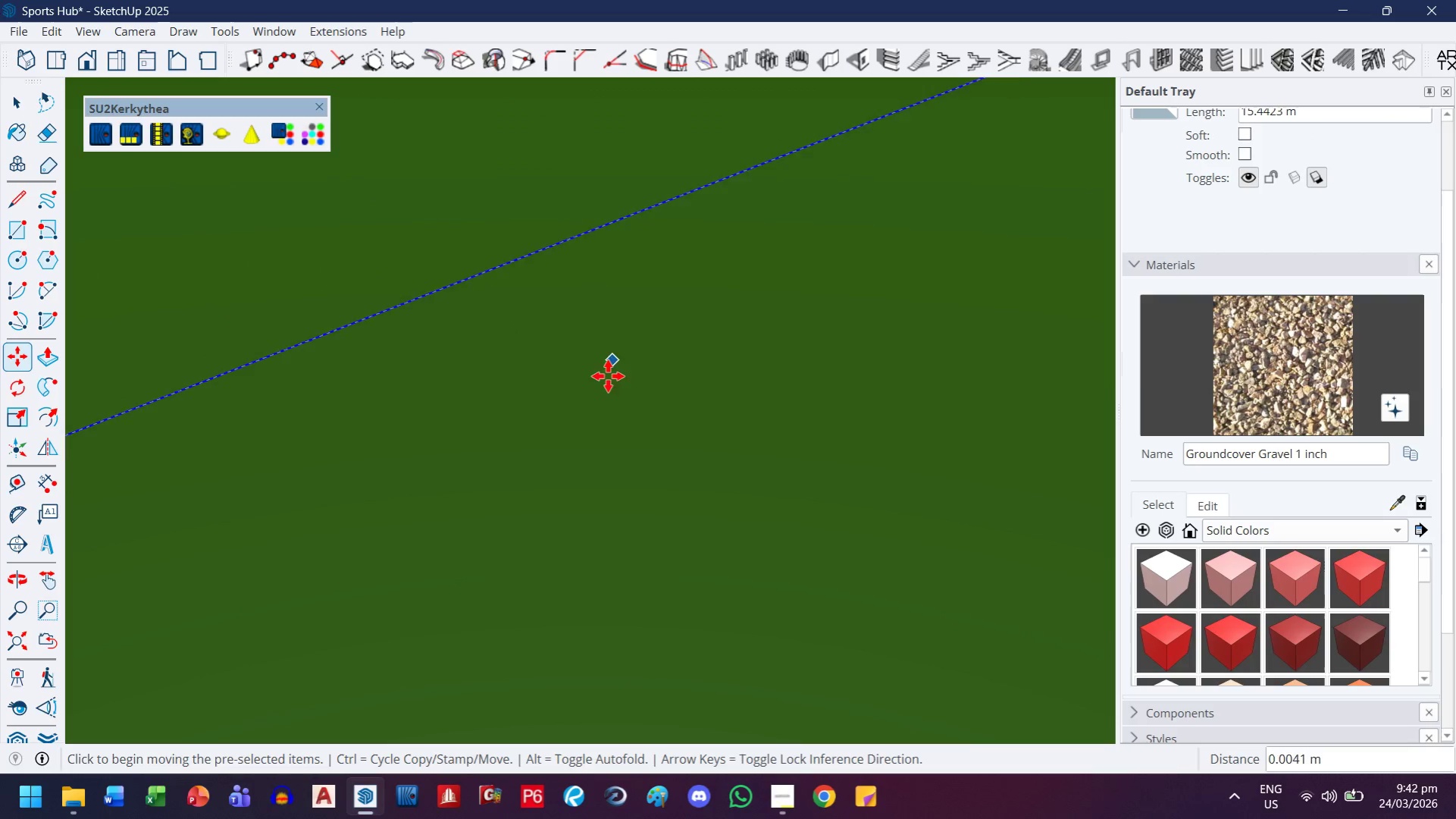 
scroll: coordinate [606, 353], scroll_direction: down, amount: 24.0
 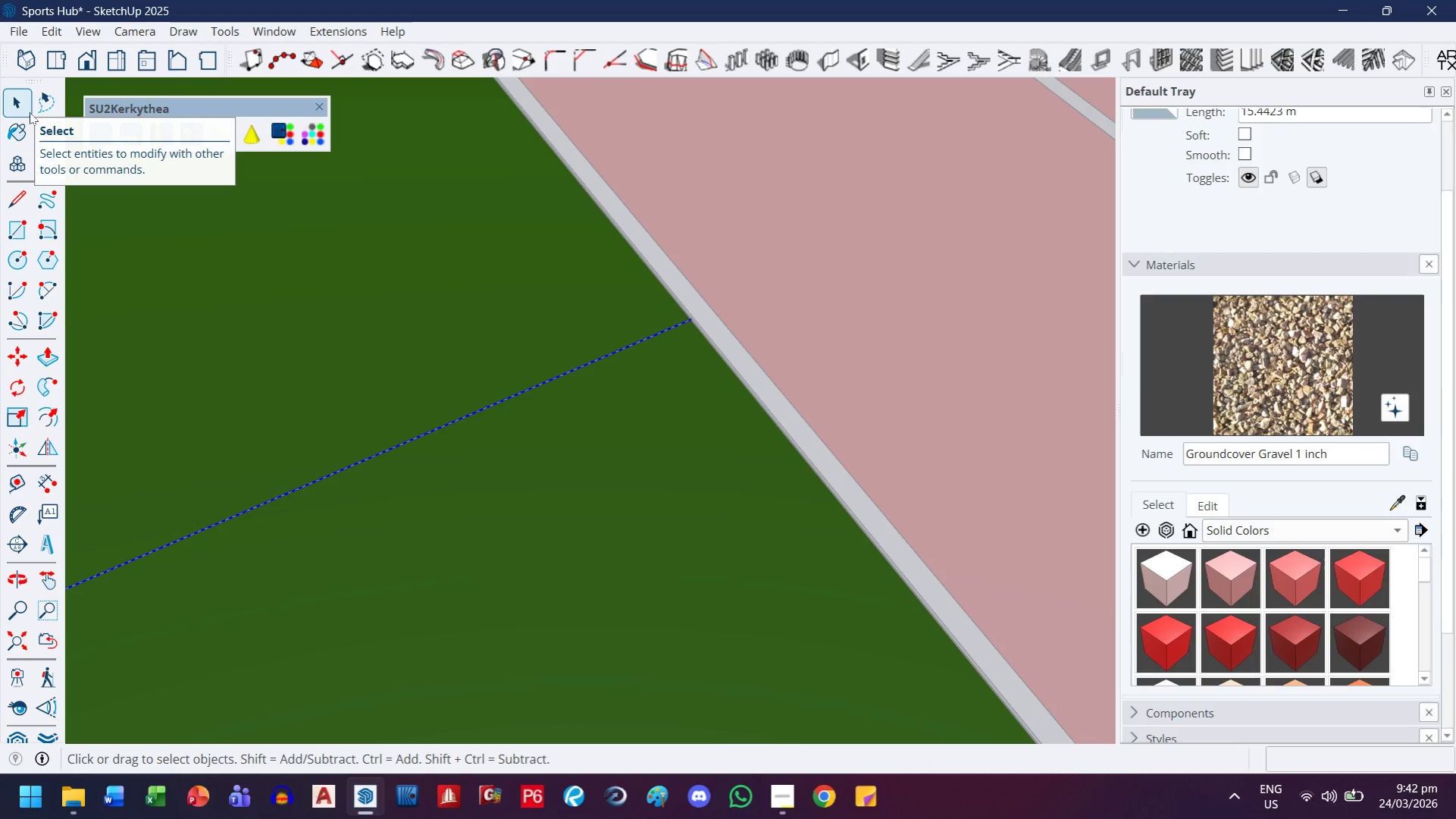 
wait(6.18)
 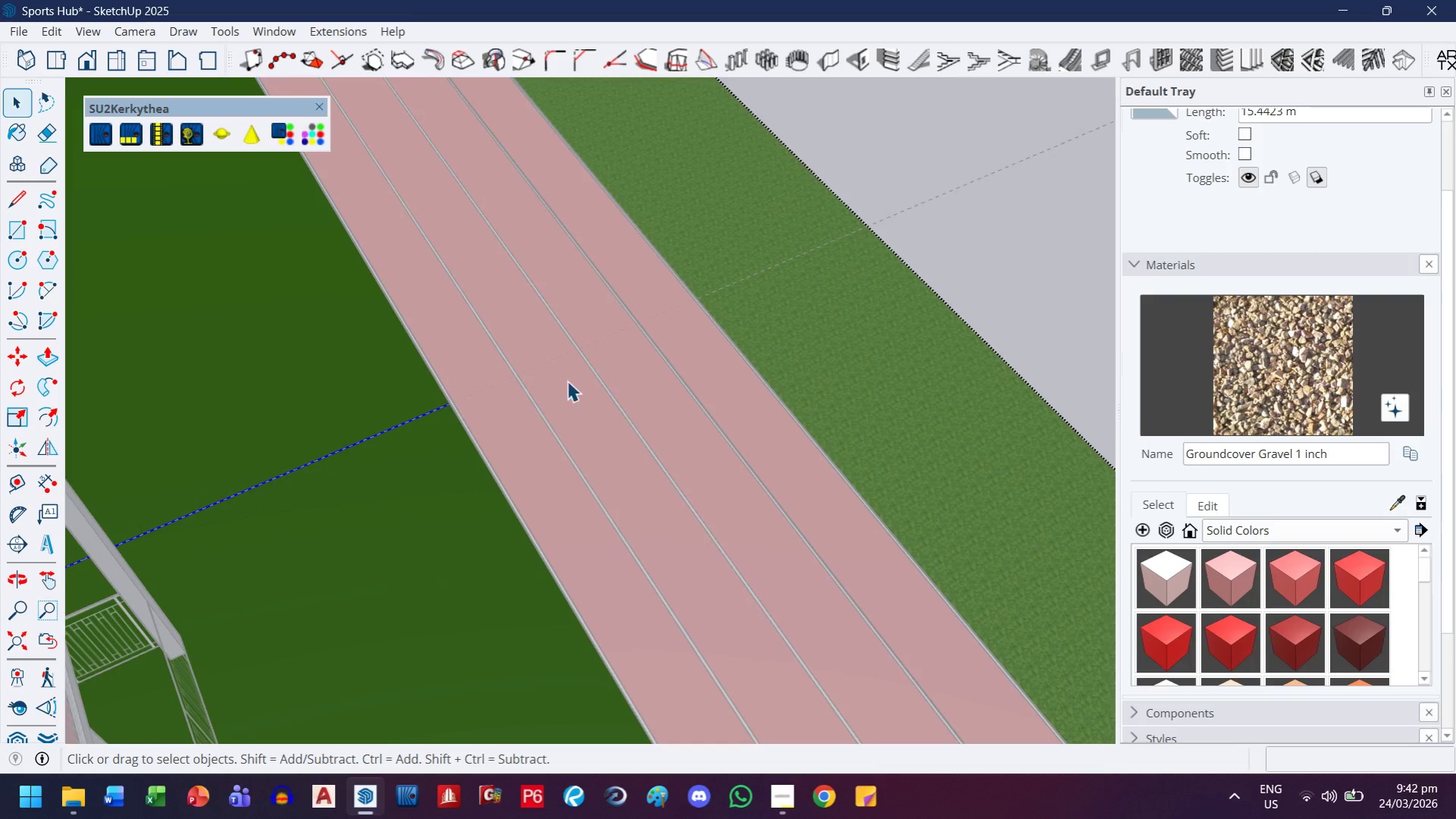 
key(Escape)
 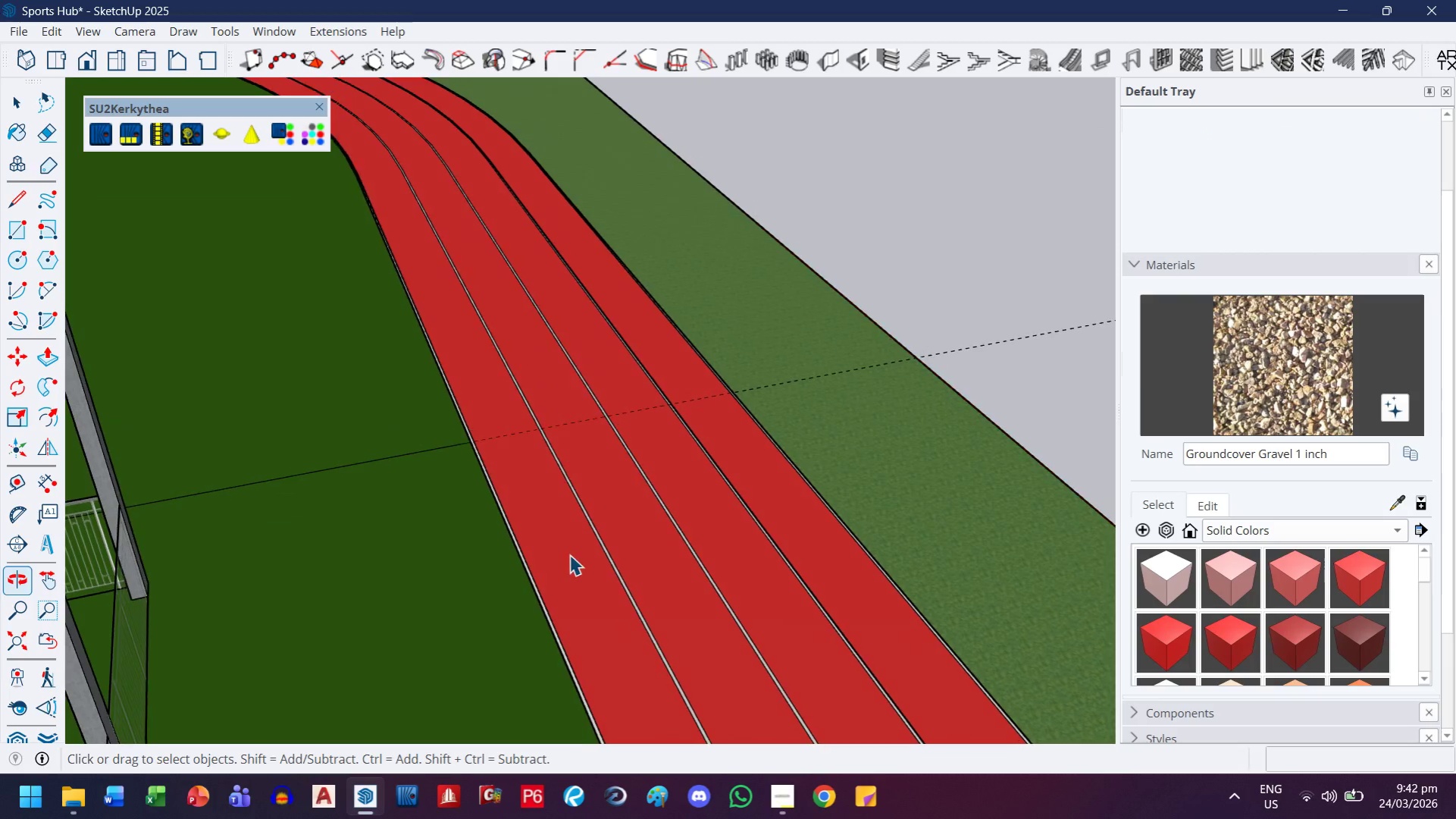 
scroll: coordinate [587, 539], scroll_direction: down, amount: 38.0
 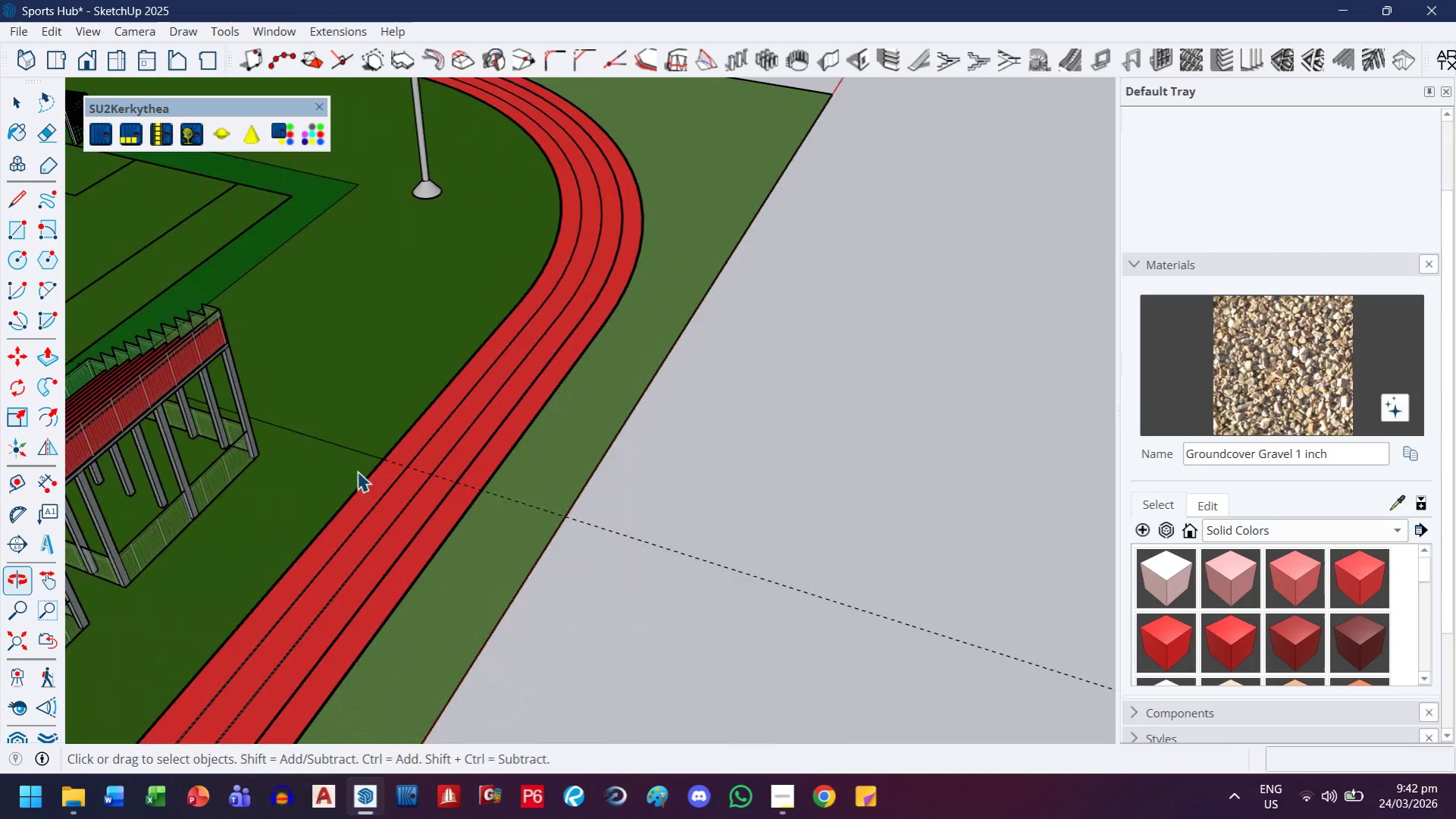 
double_click([362, 402])
 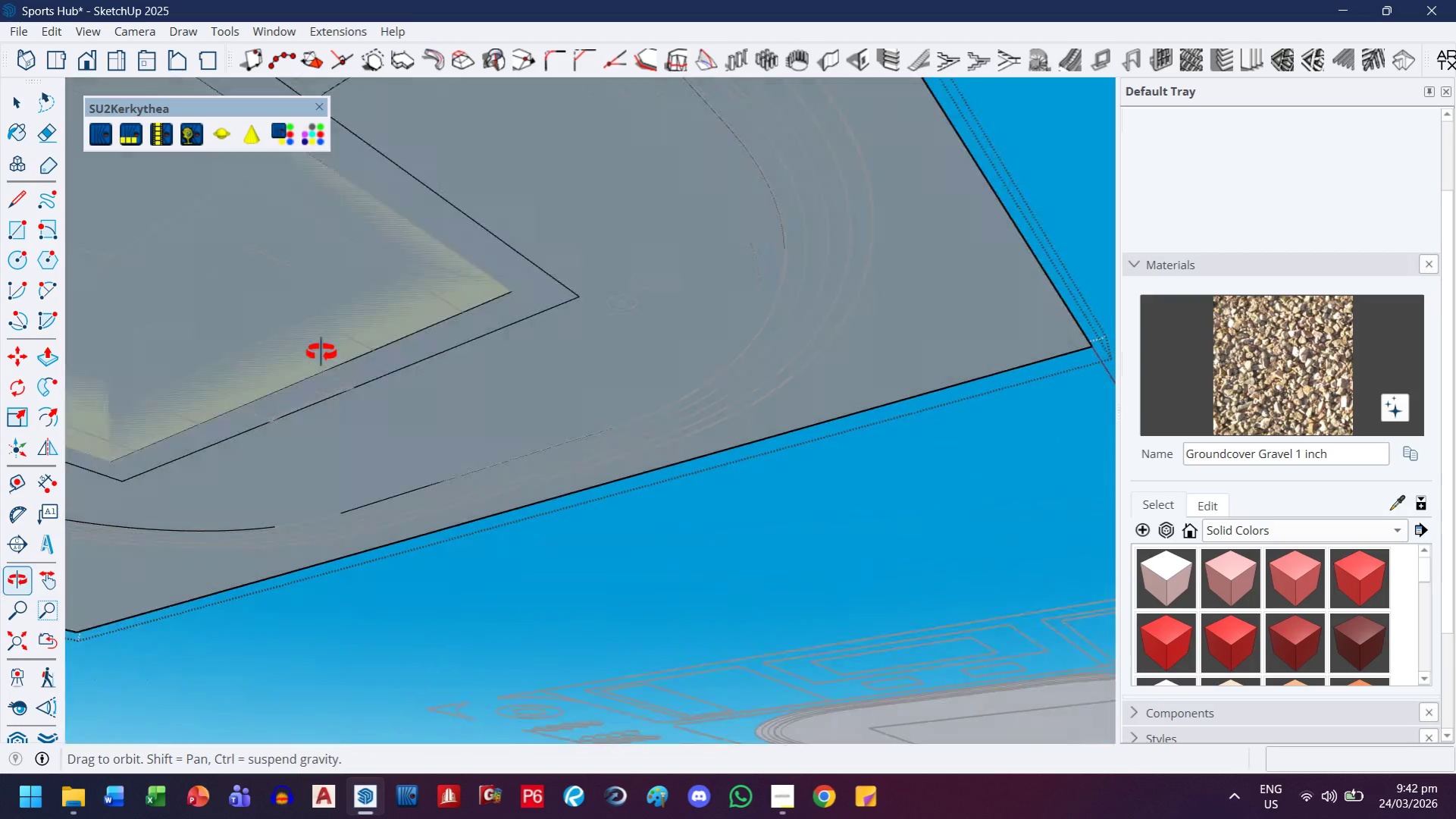 
scroll: coordinate [361, 403], scroll_direction: up, amount: 3.0
 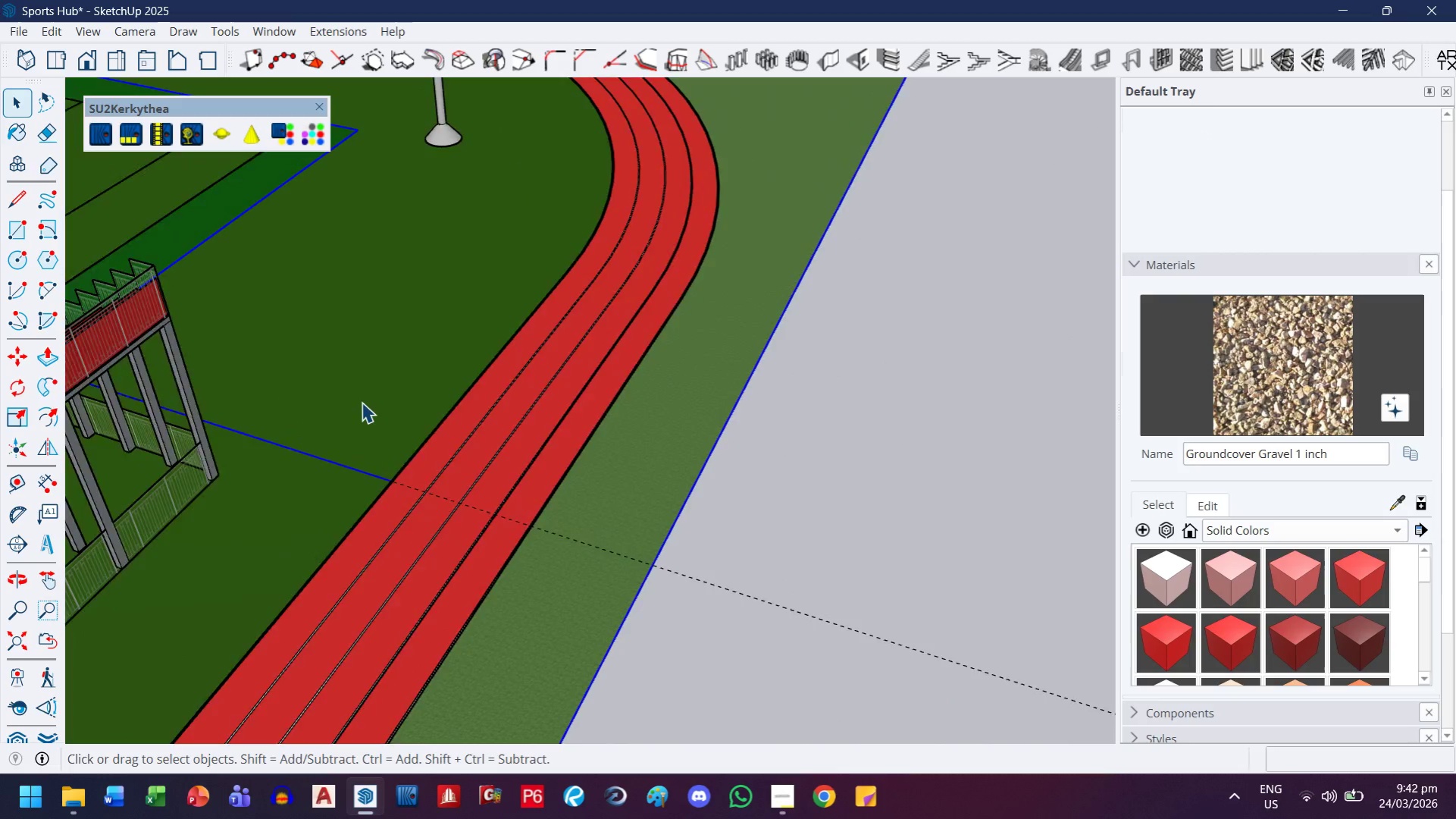 
key(H)
 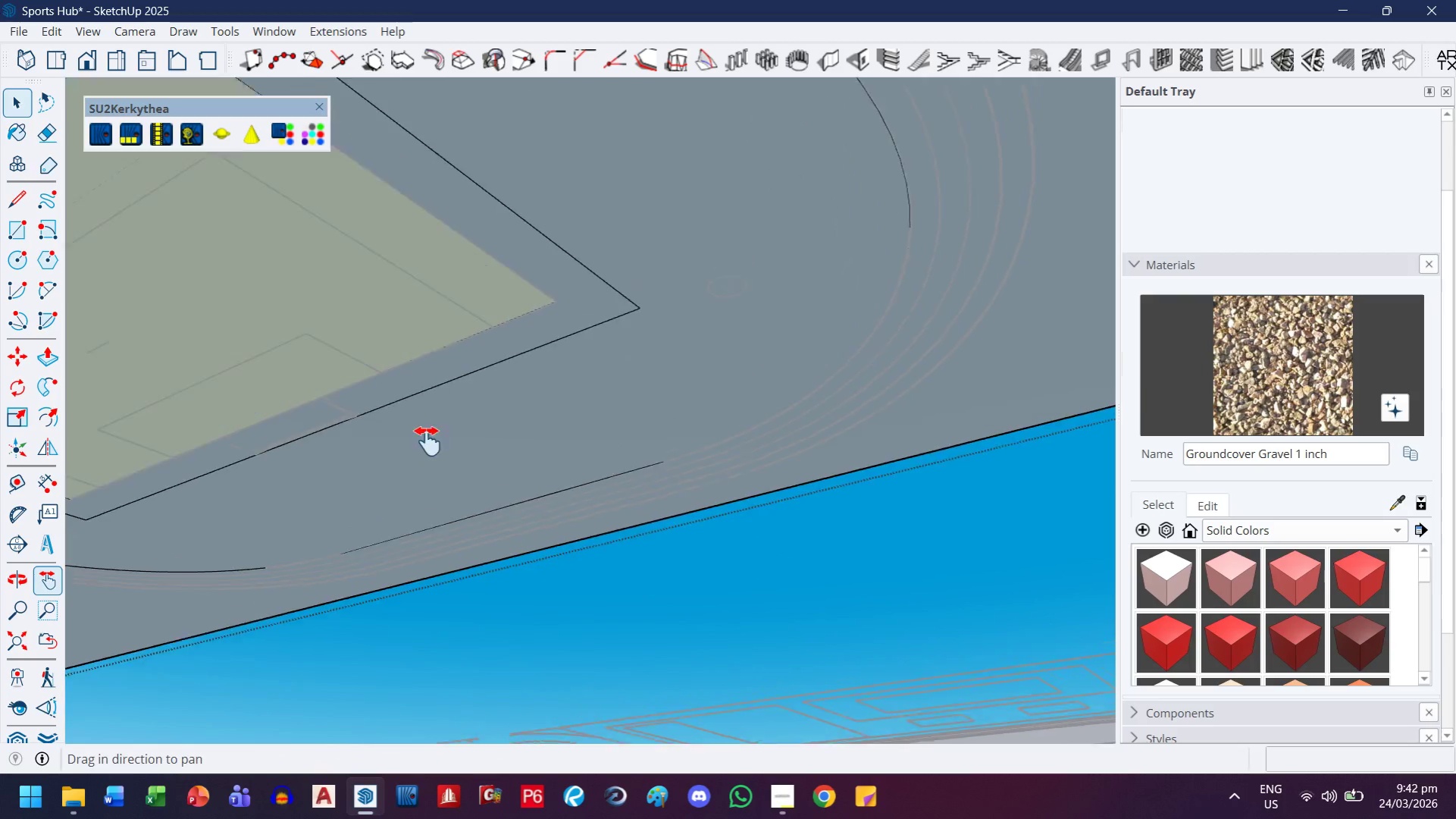 
left_click_drag(start_coordinate=[379, 281], to_coordinate=[508, 581])
 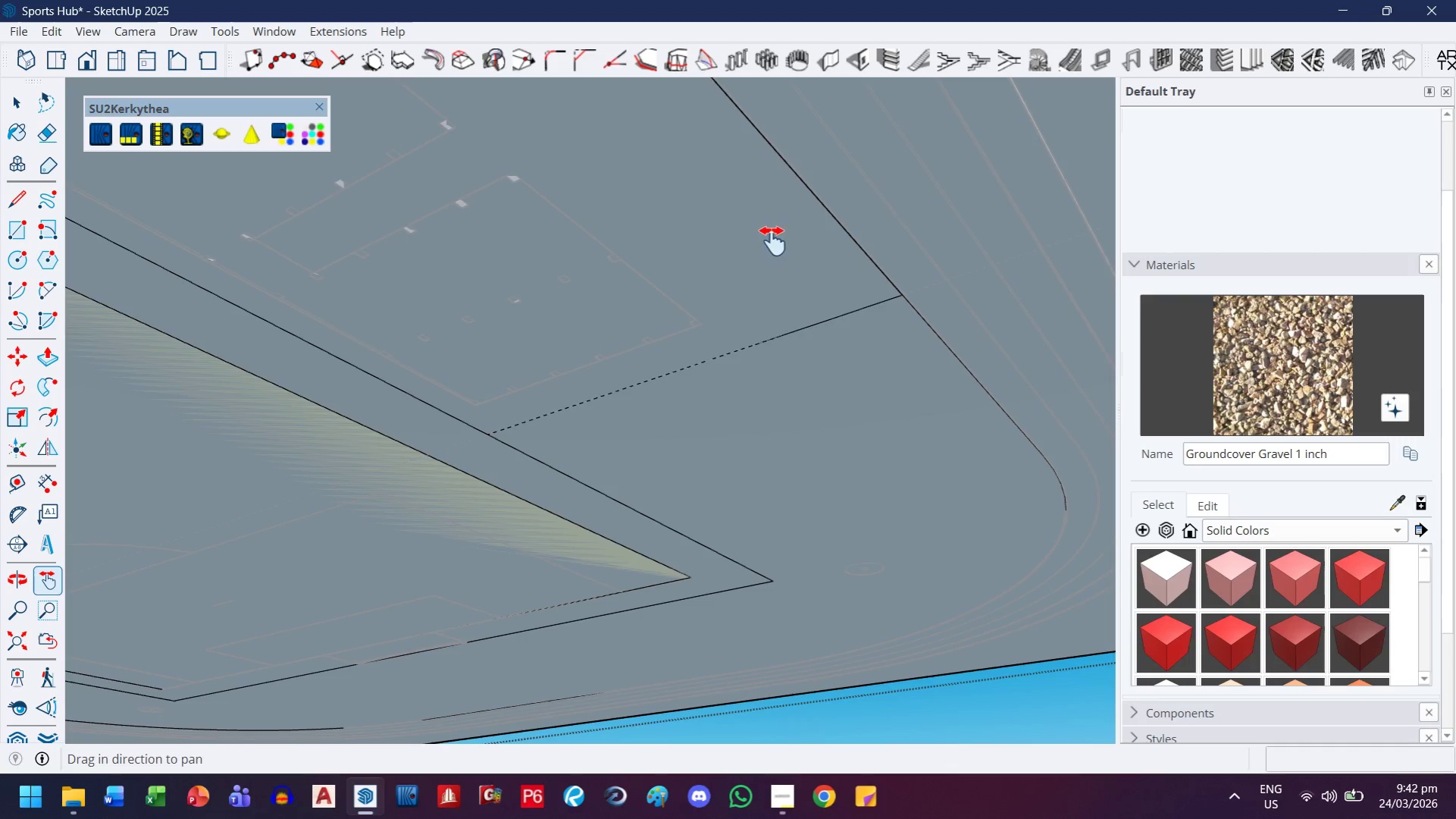 
scroll: coordinate [321, 352], scroll_direction: up, amount: 2.0
 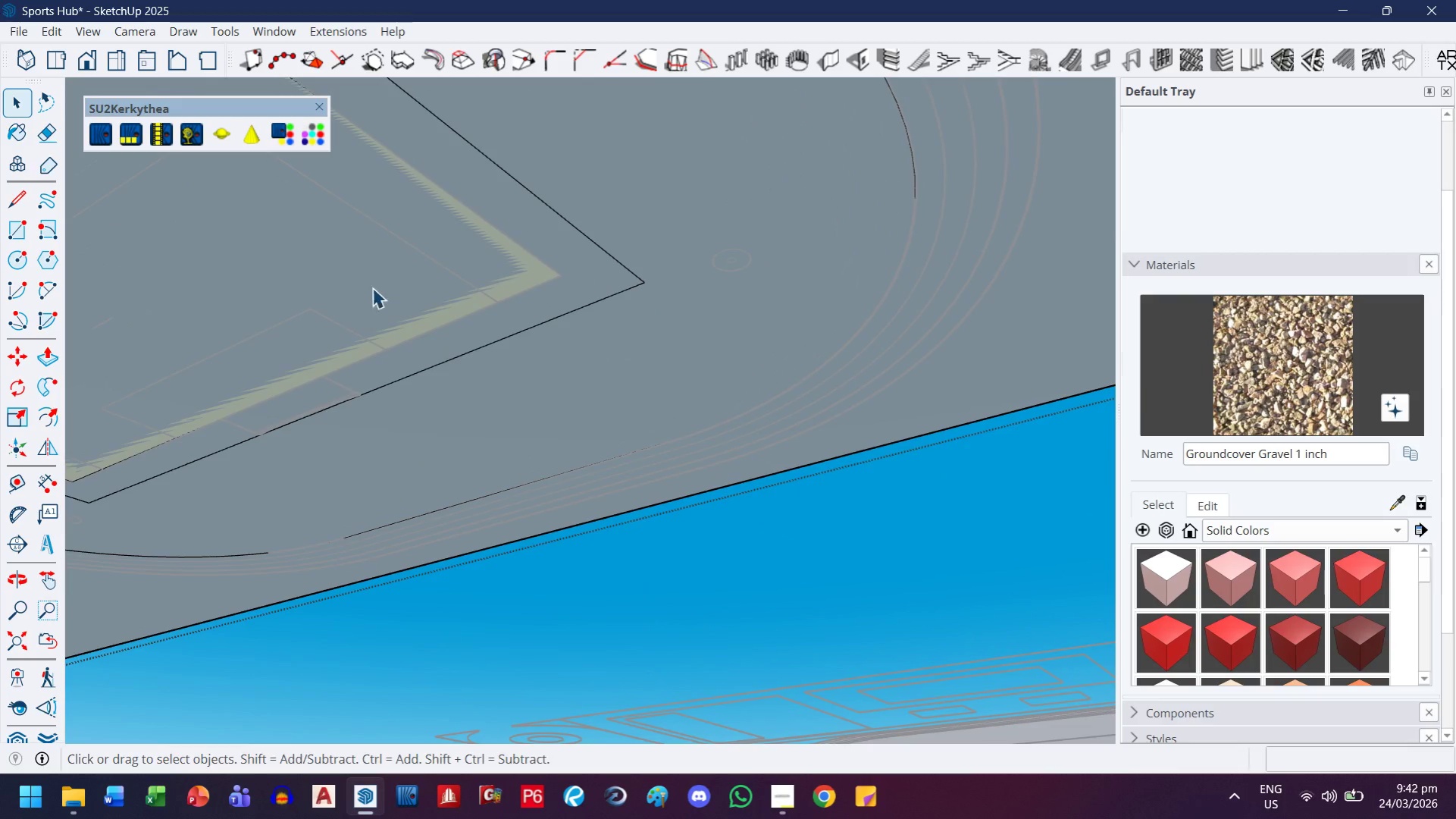 
scroll: coordinate [773, 473], scroll_direction: down, amount: 14.0
 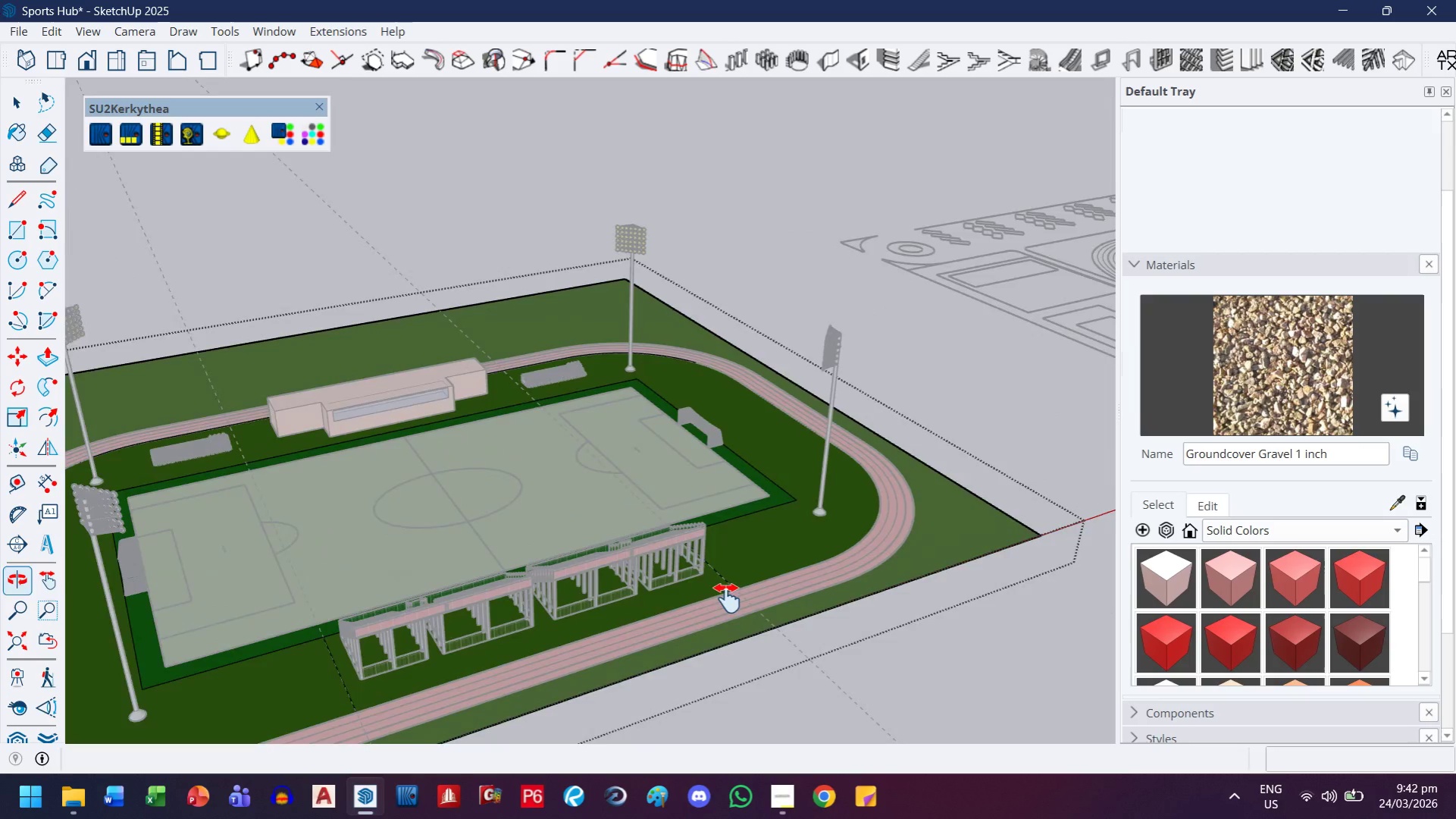 
key(Escape)
 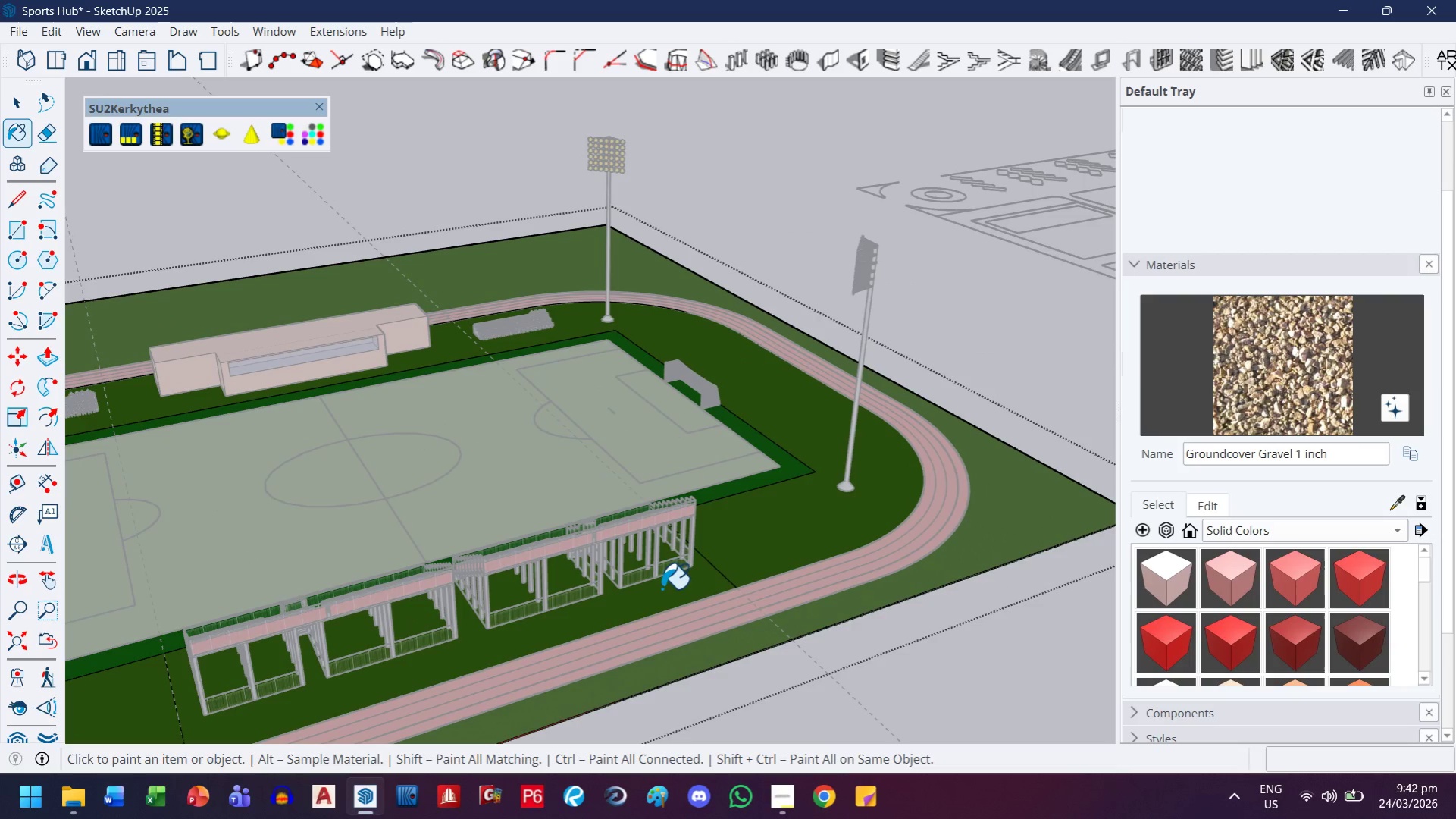 
scroll: coordinate [665, 602], scroll_direction: up, amount: 7.0
 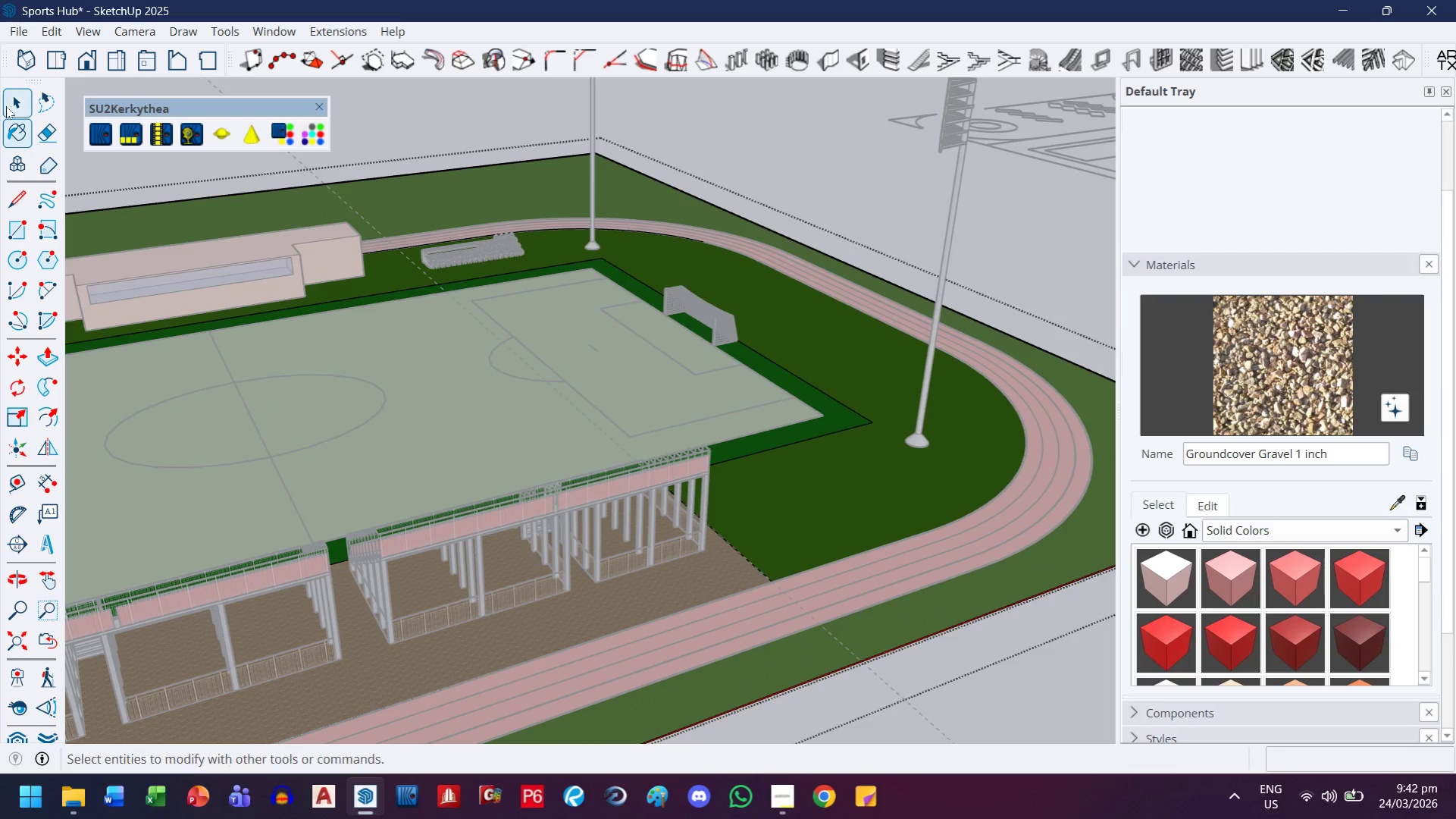 
key(Escape)
 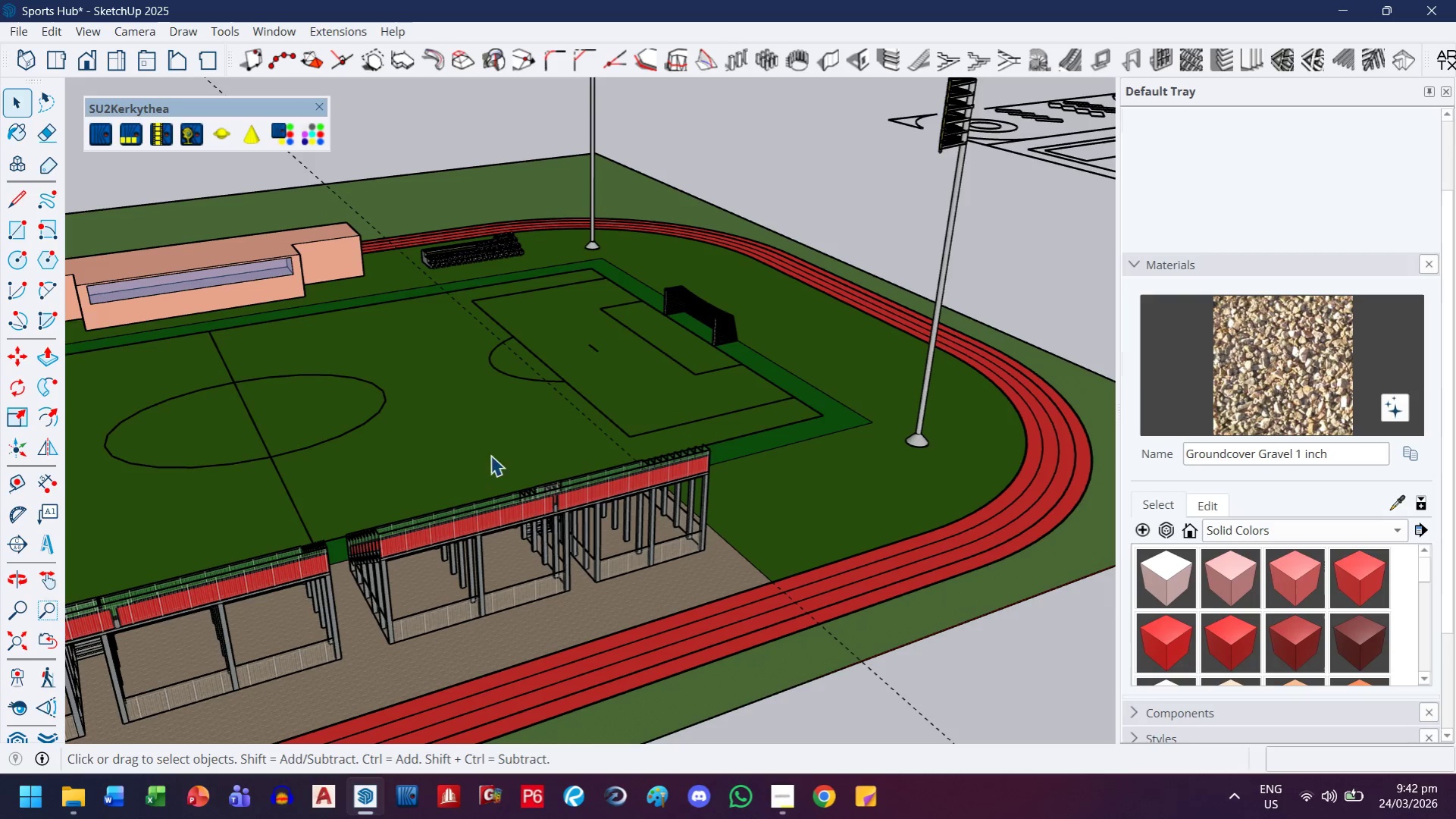 
key(Escape)
 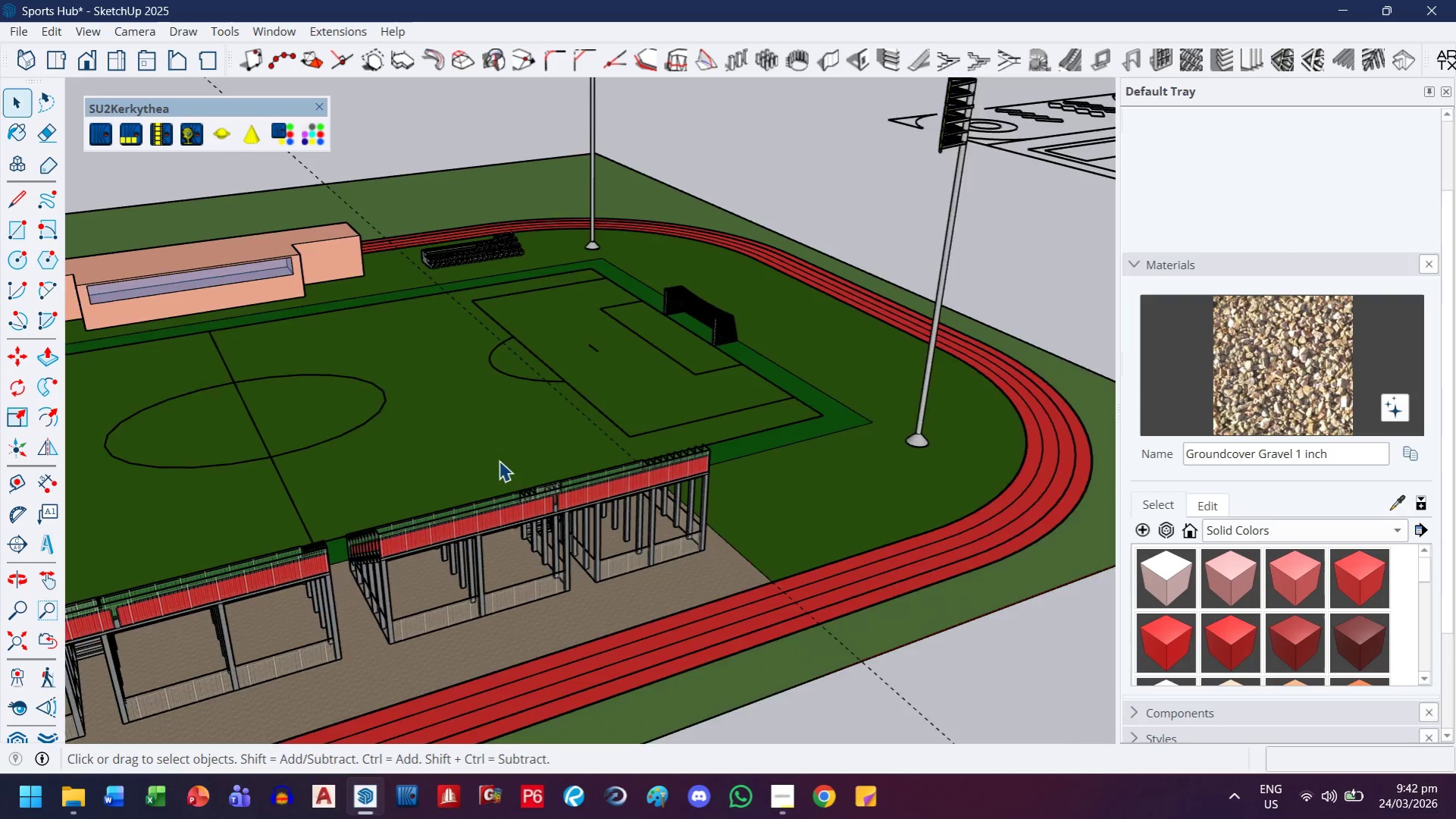 
scroll: coordinate [499, 464], scroll_direction: down, amount: 4.0
 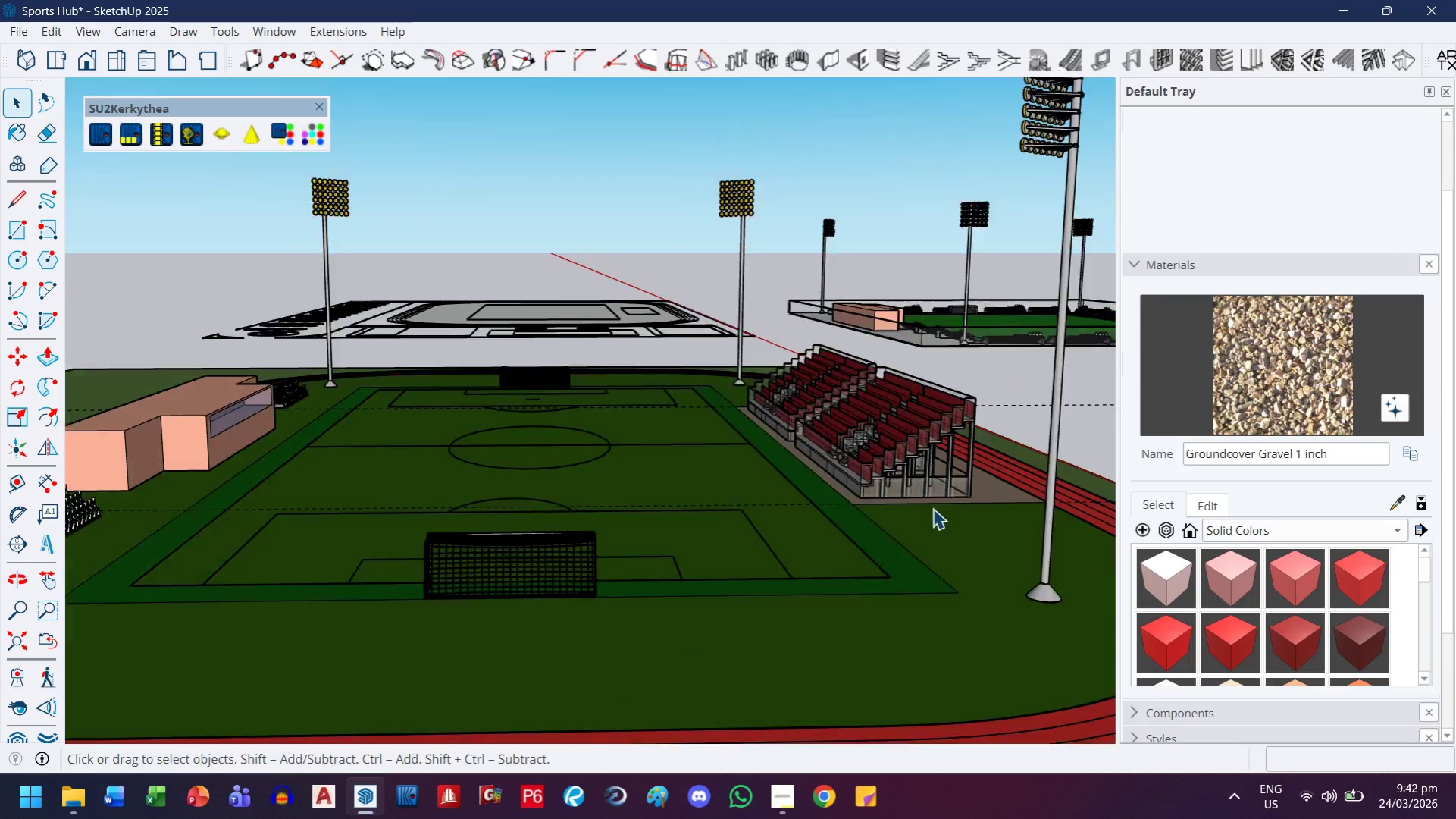 
scroll: coordinate [858, 434], scroll_direction: up, amount: 15.0
 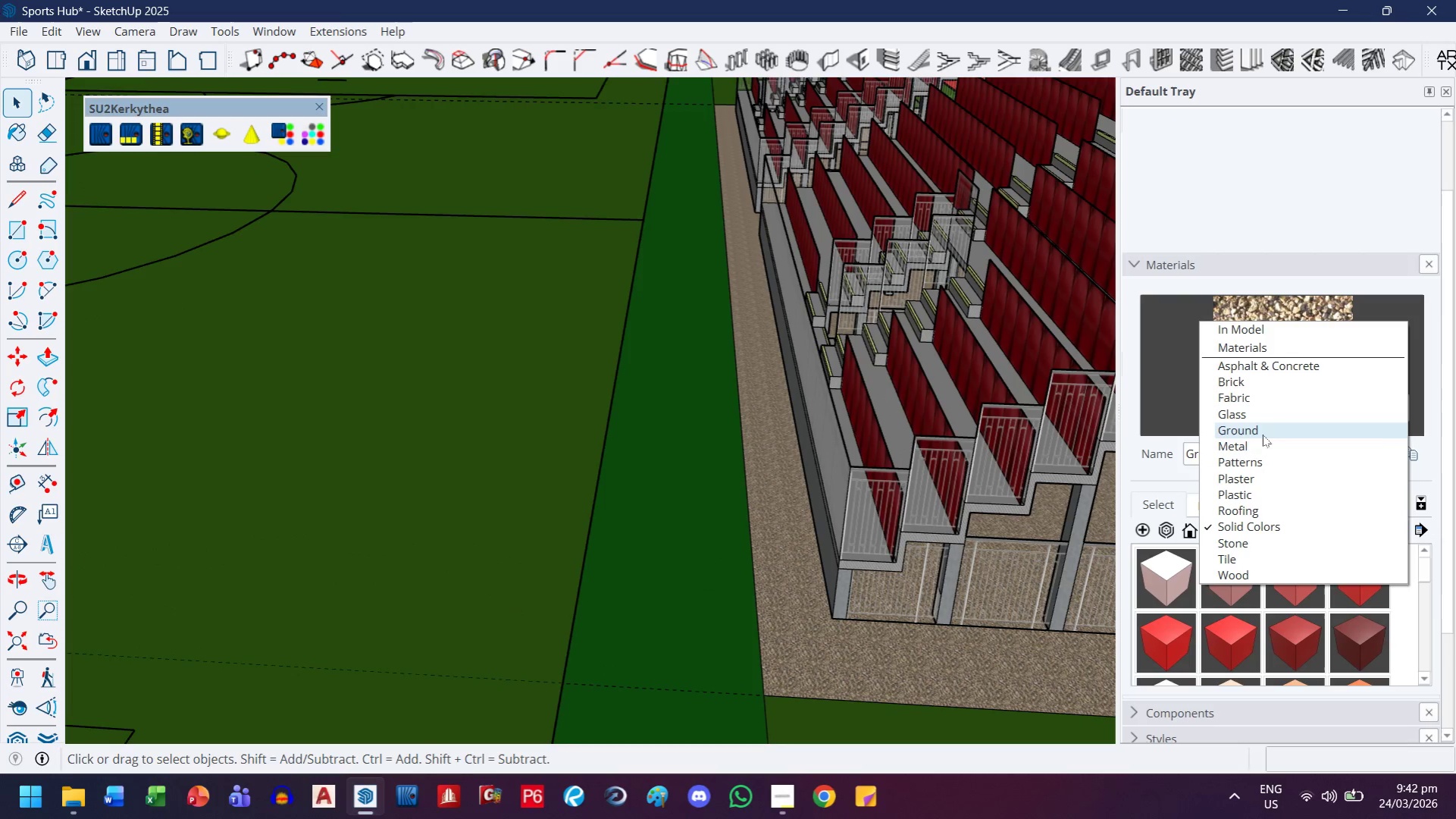 
left_click([1269, 369])
 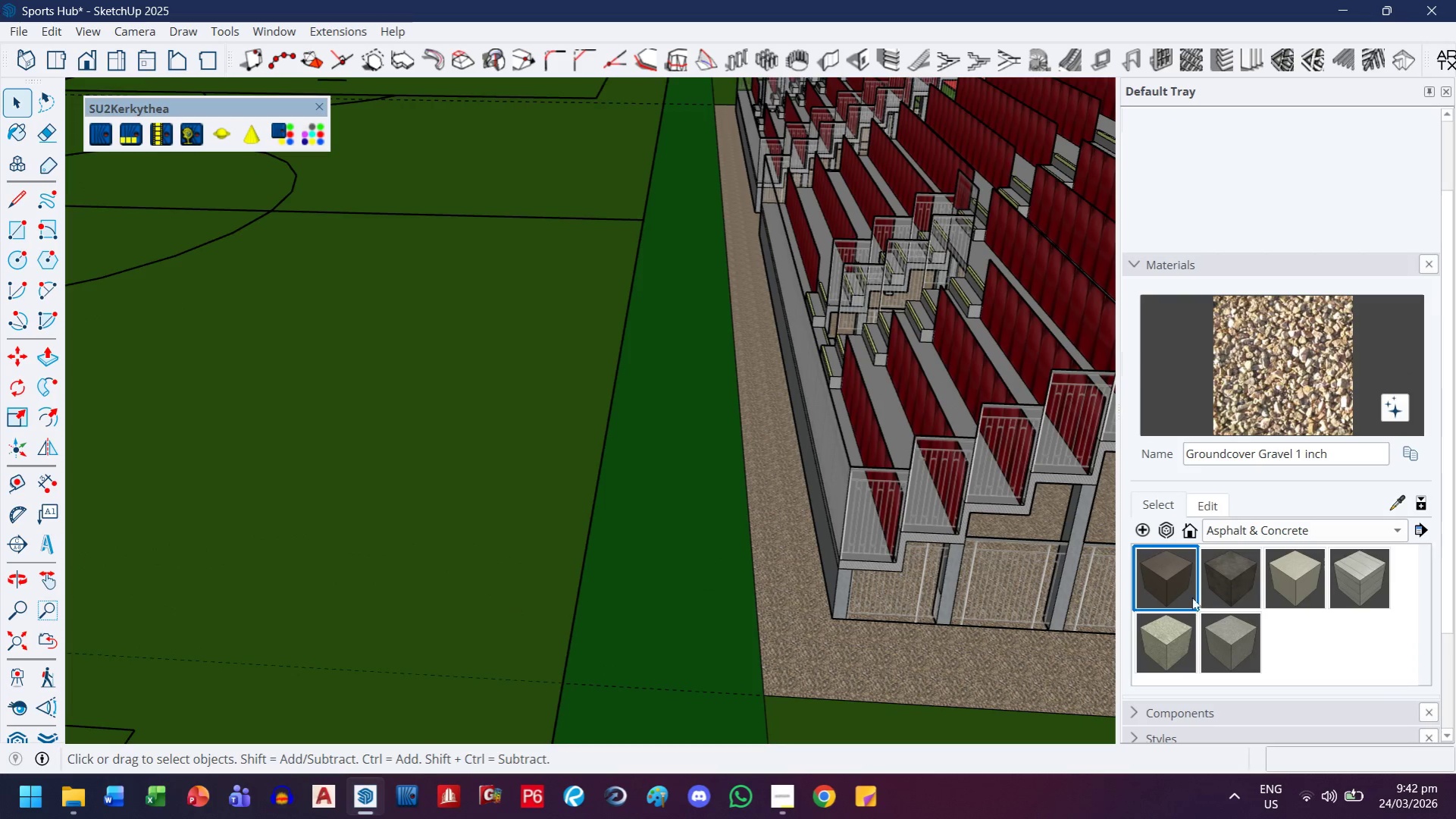 
left_click([1173, 638])
 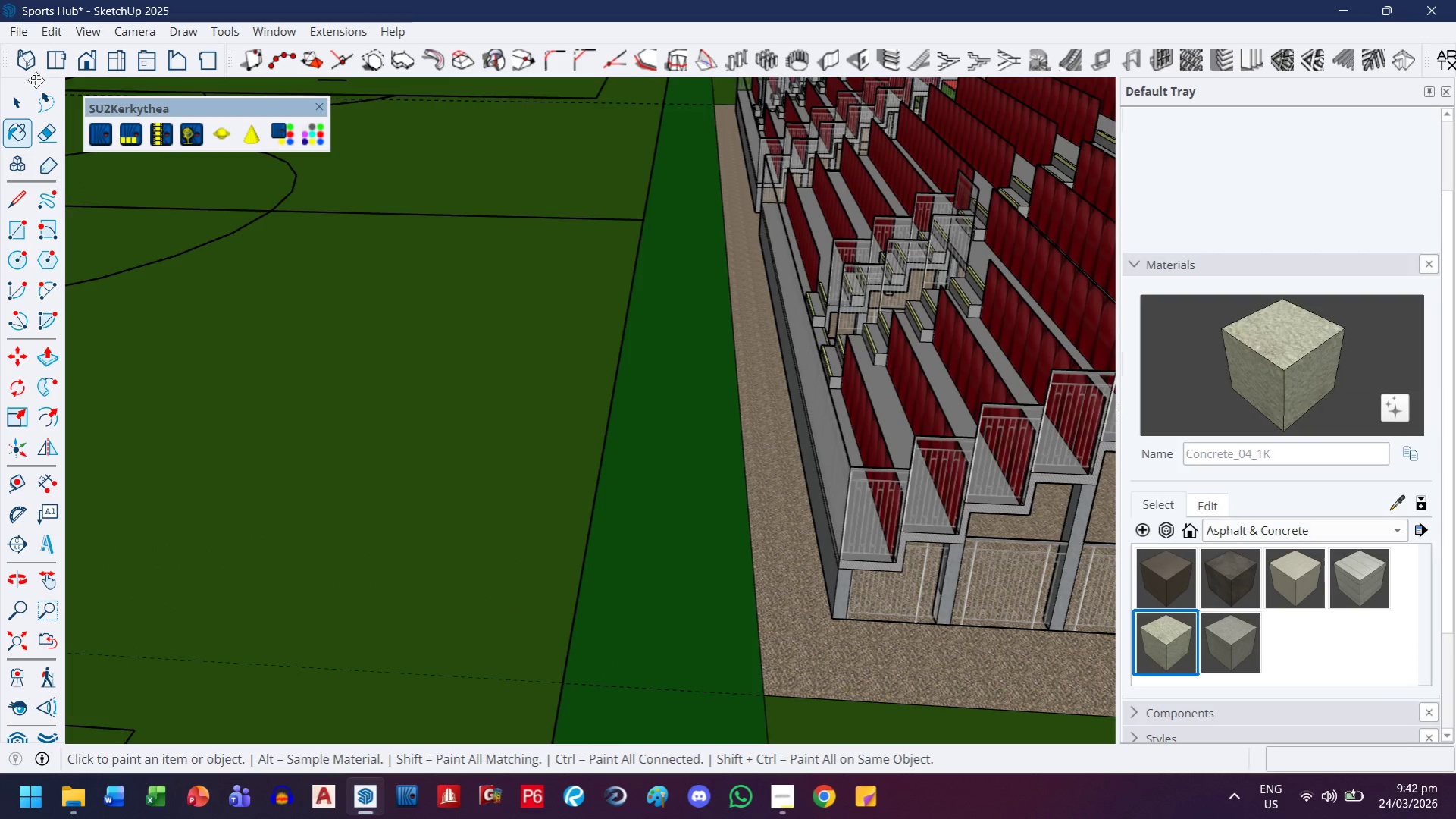 
left_click([24, 115])
 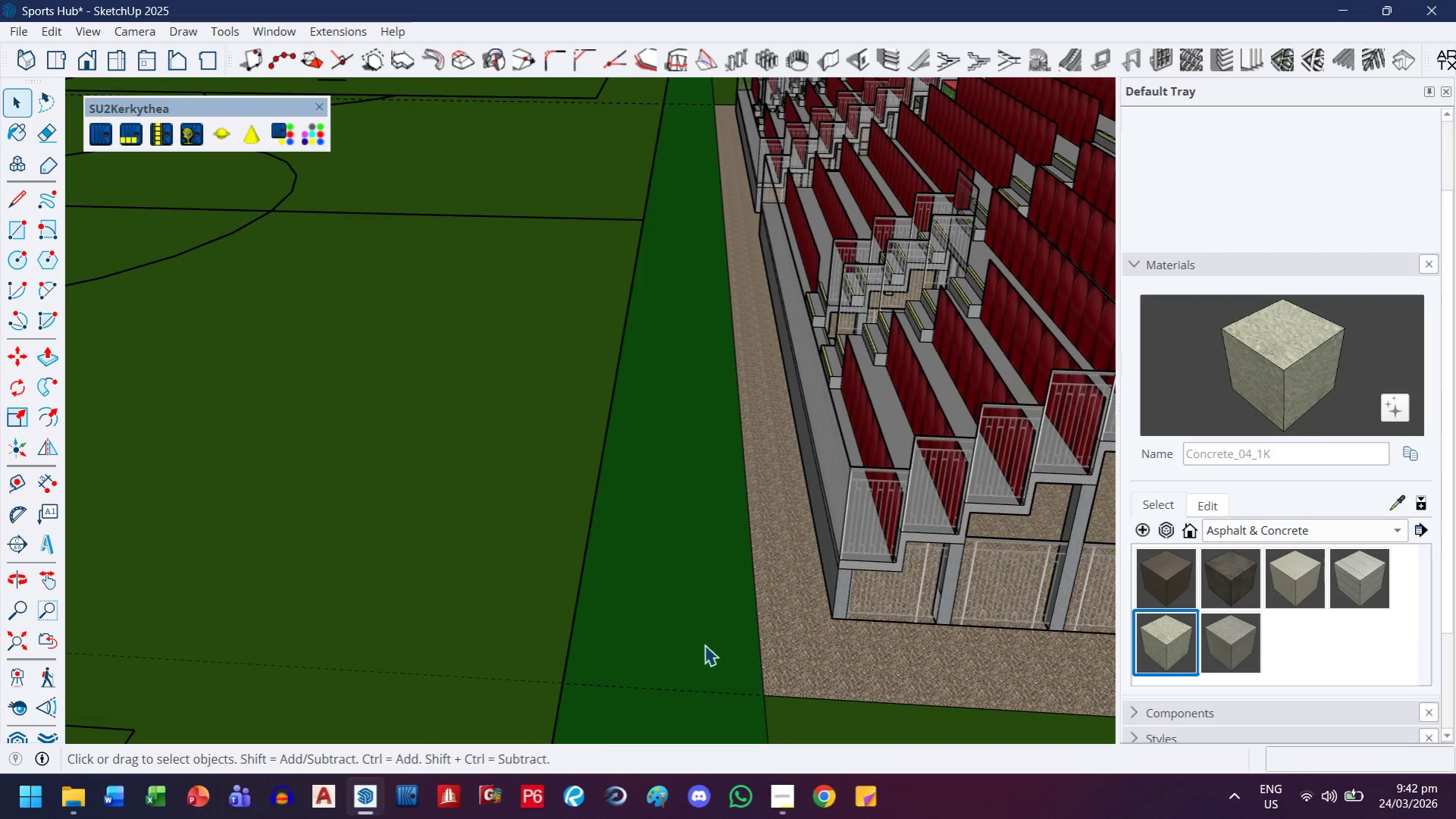 
double_click([787, 644])
 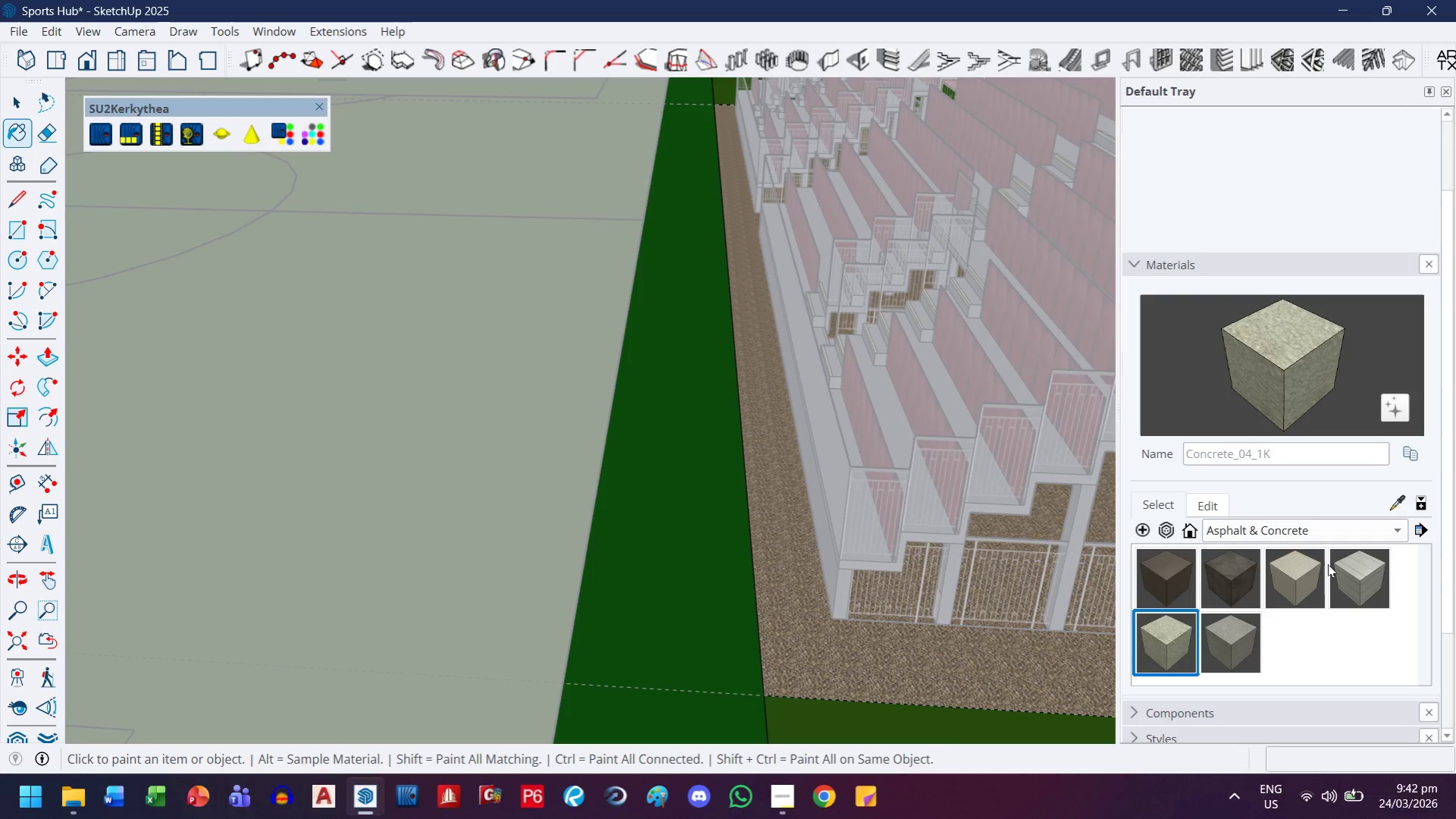 
left_click([966, 667])
 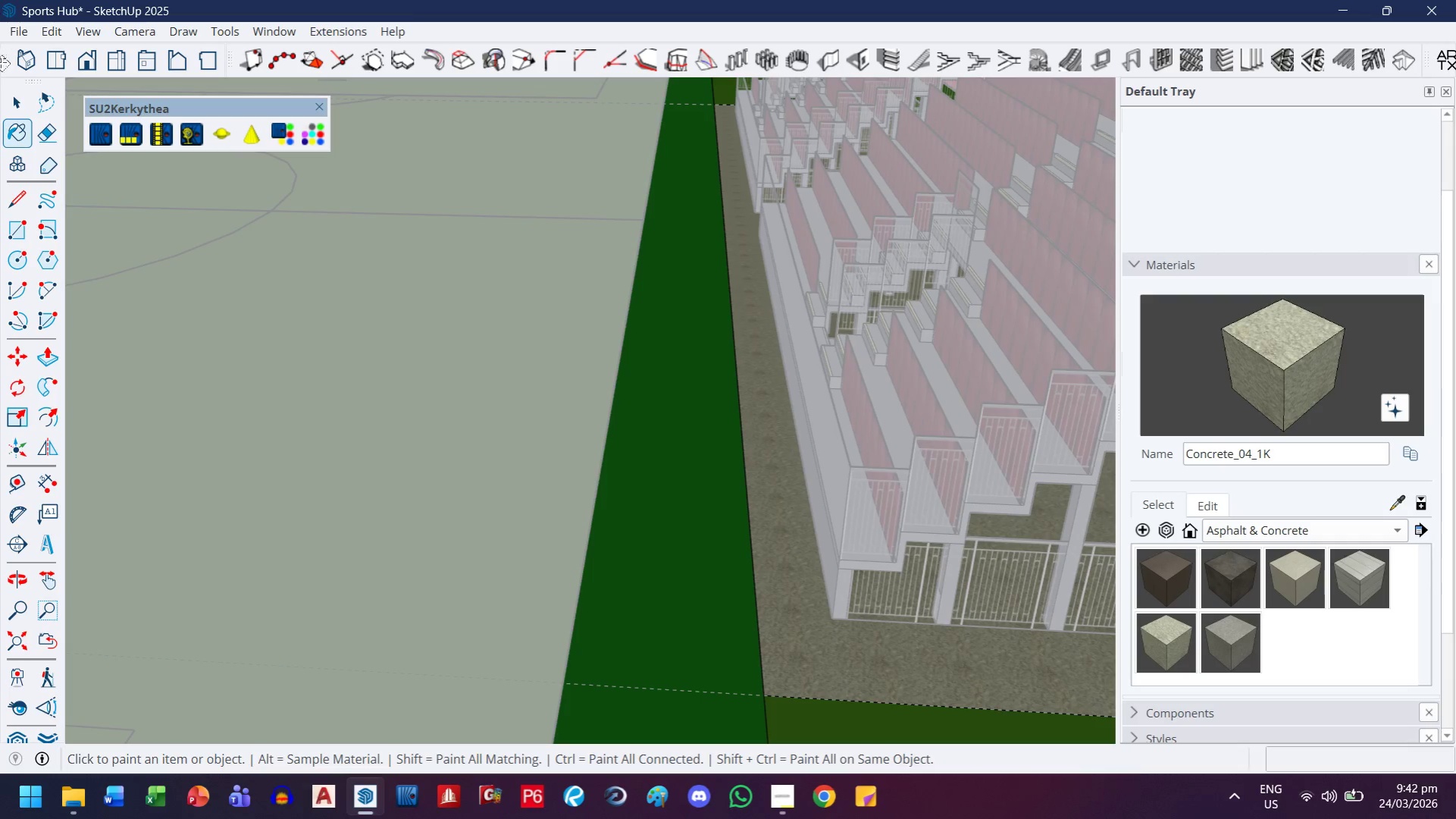 
left_click([18, 93])
 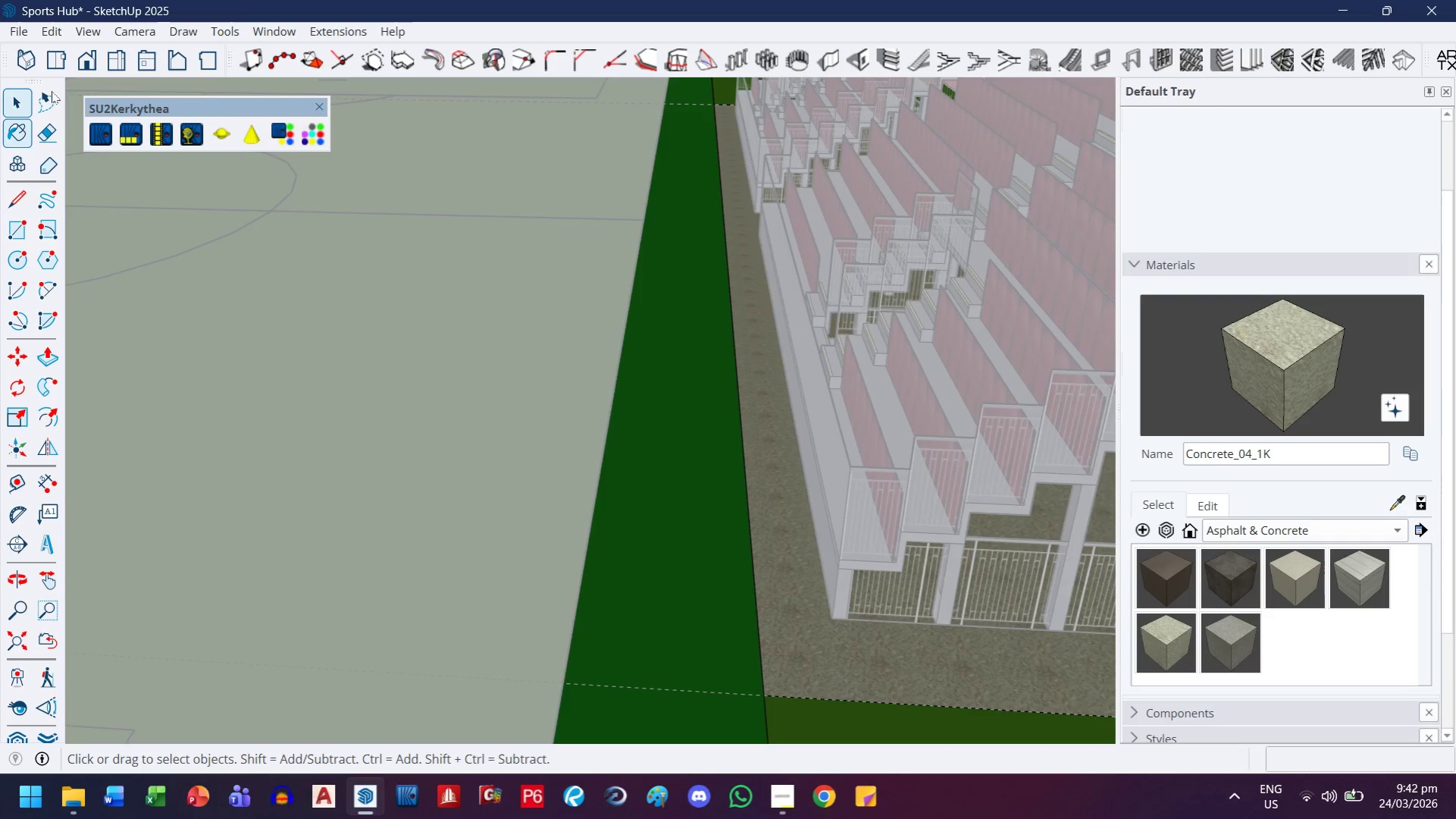 
key(Escape)
 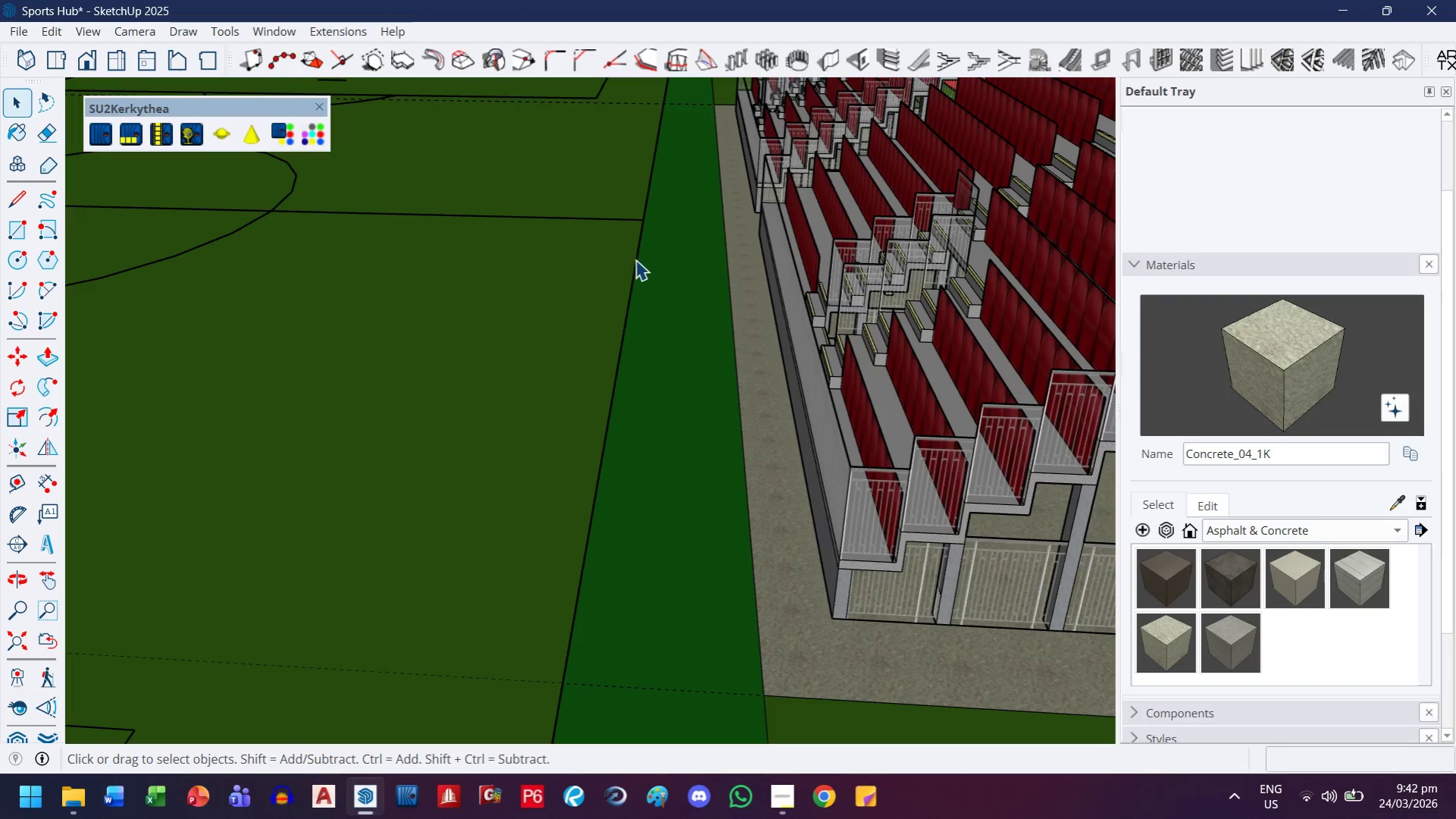 
key(Escape)
 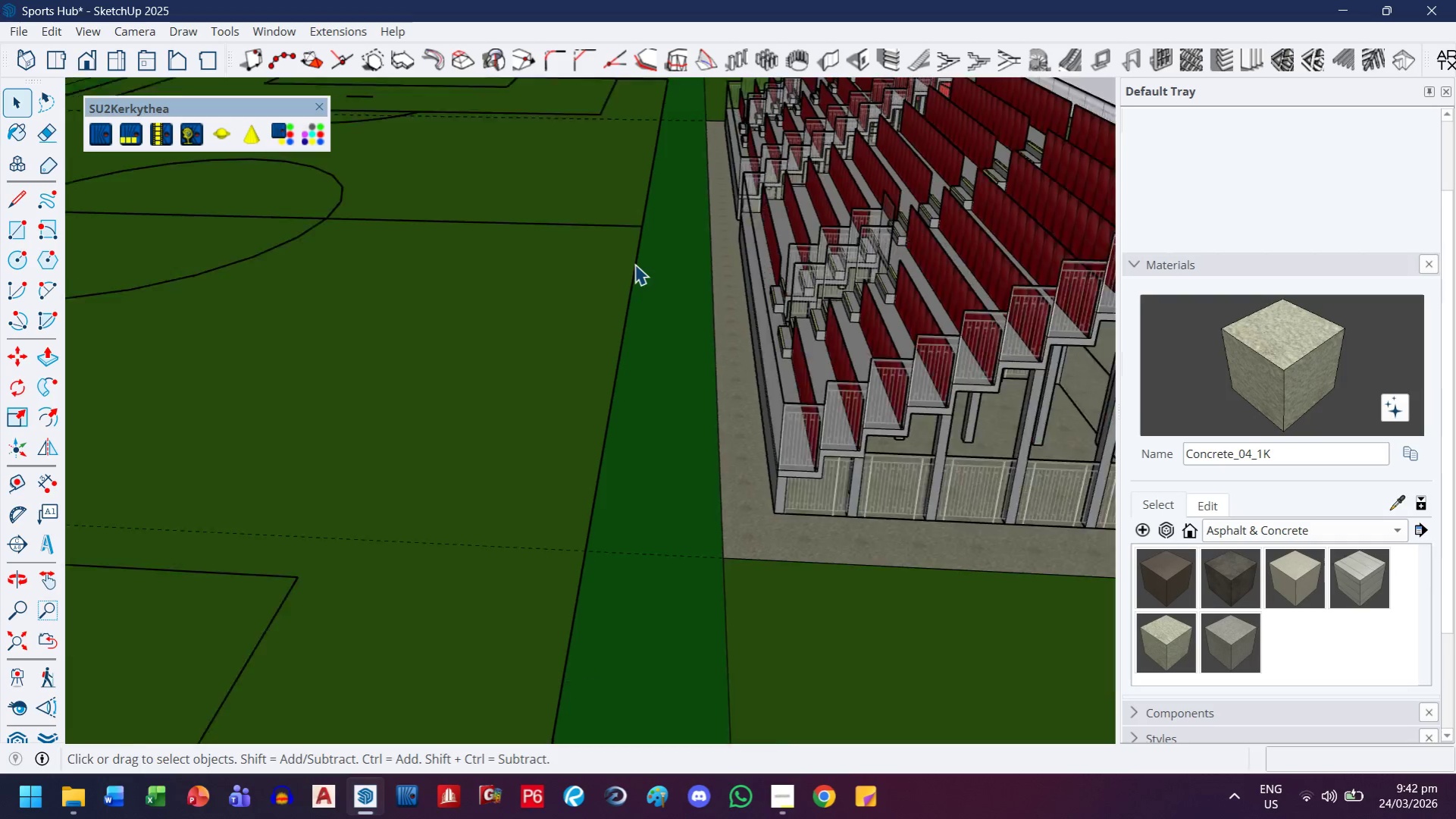 
key(Escape)
 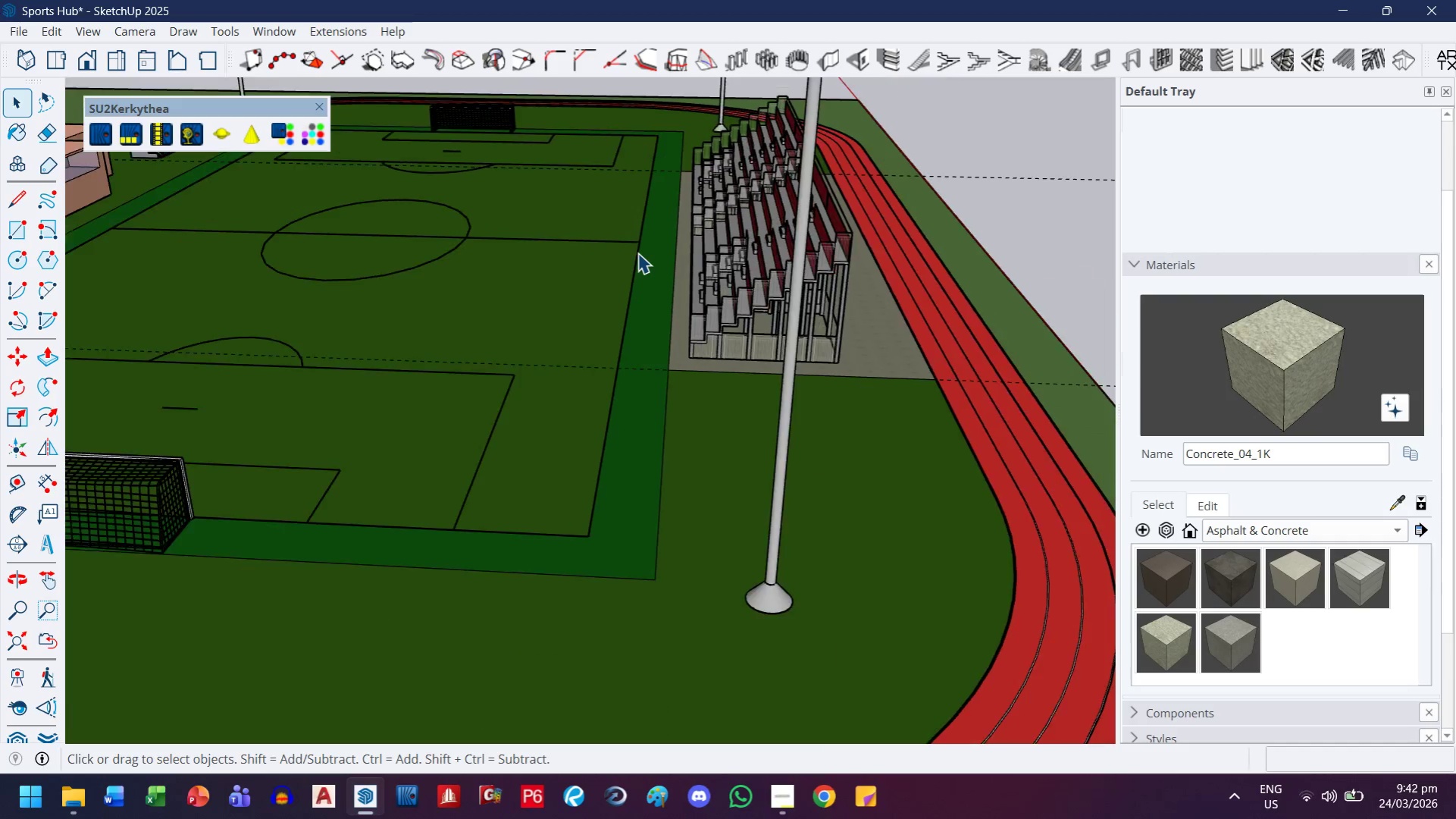 
key(Escape)
 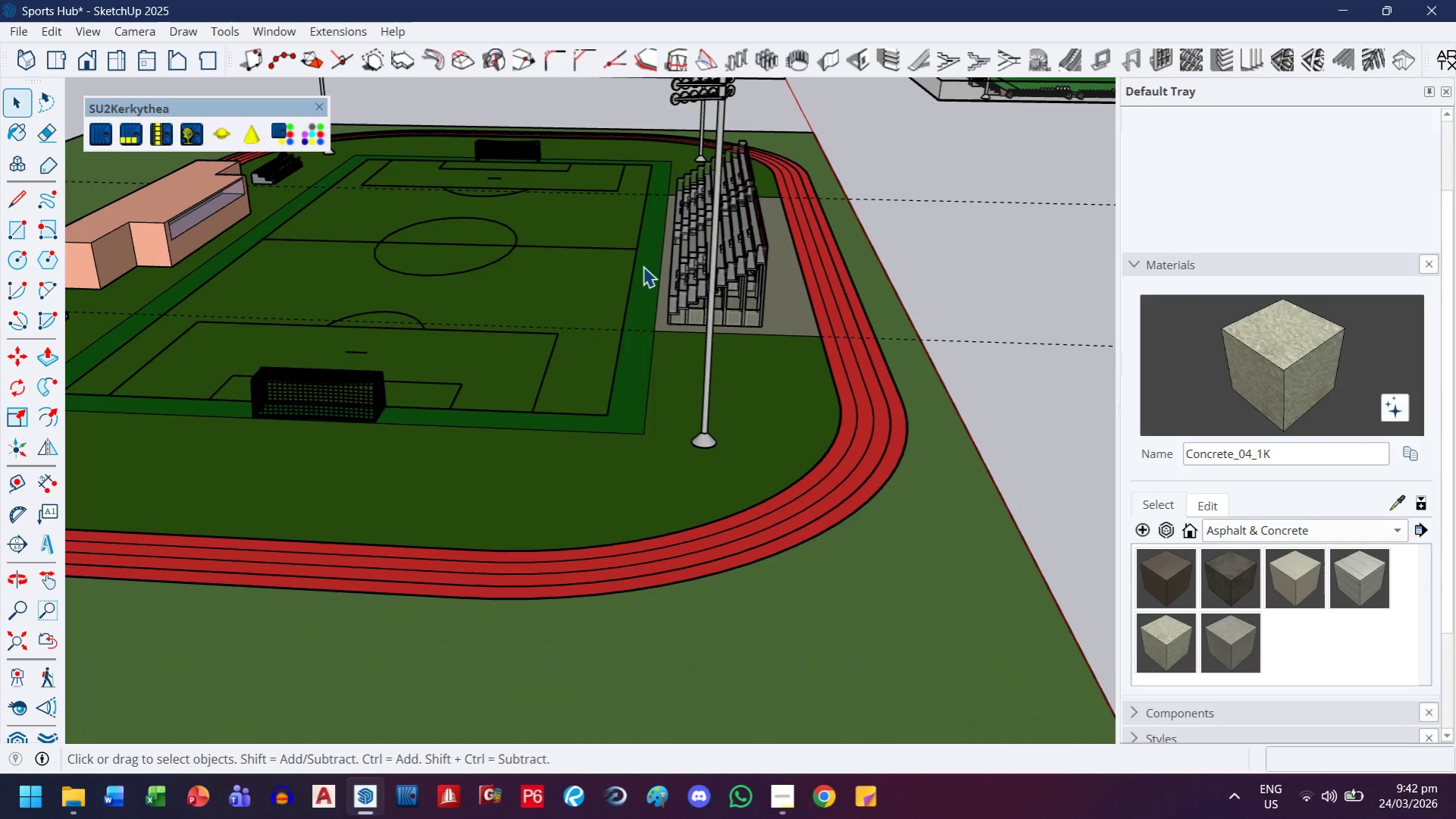 
key(Escape)
 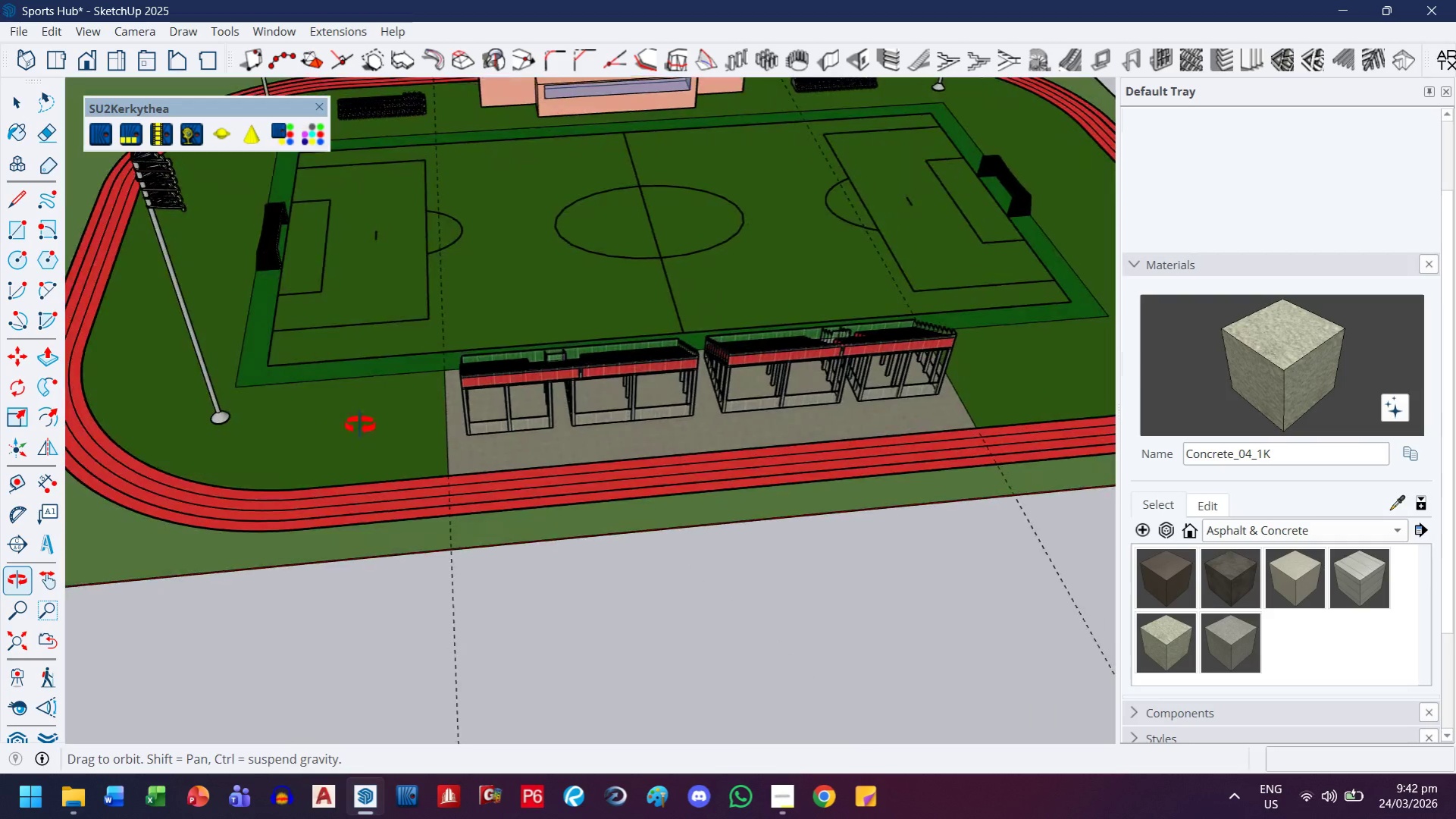 
scroll: coordinate [933, 278], scroll_direction: down, amount: 14.0
 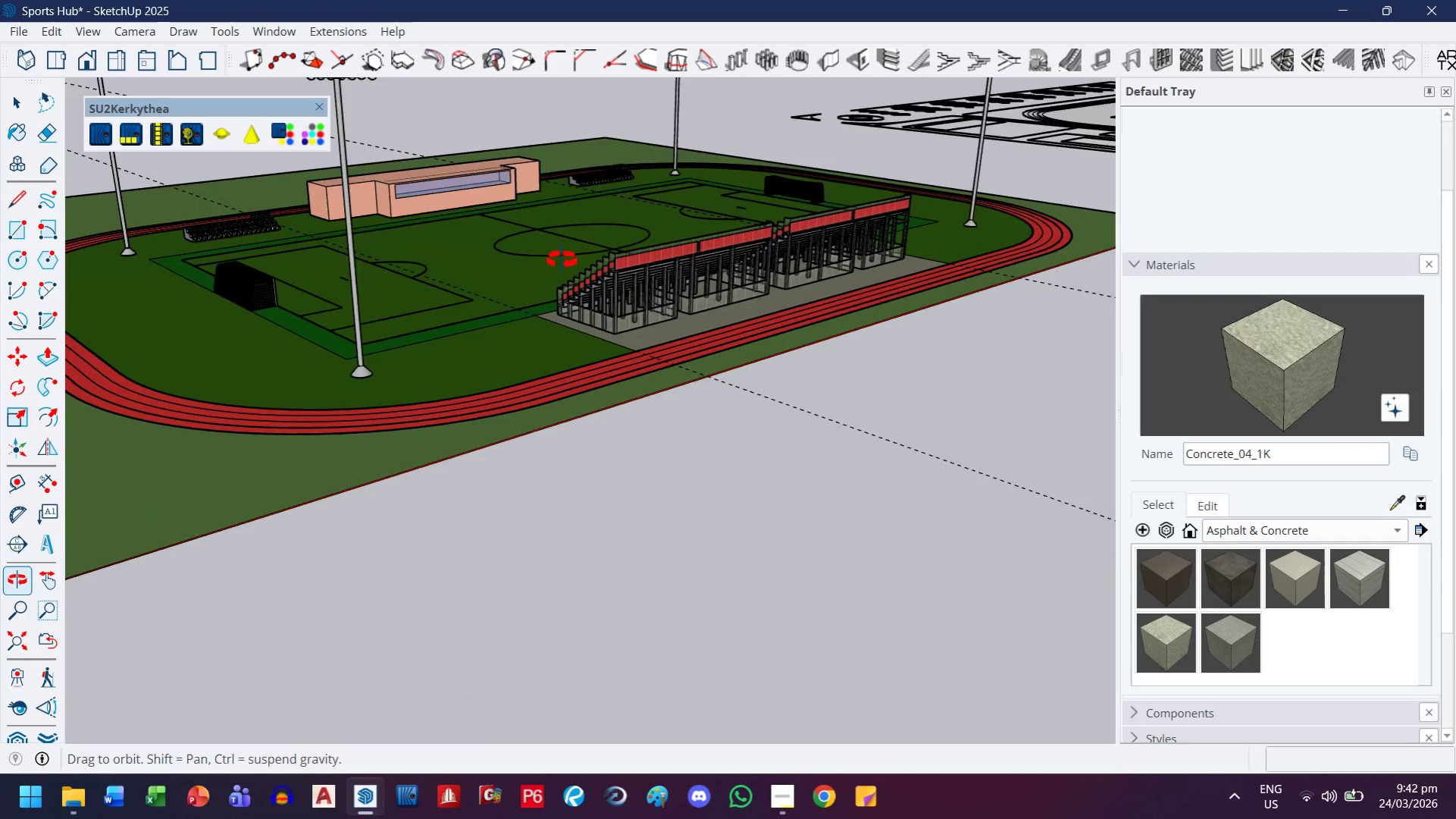 
scroll: coordinate [555, 364], scroll_direction: up, amount: 14.0
 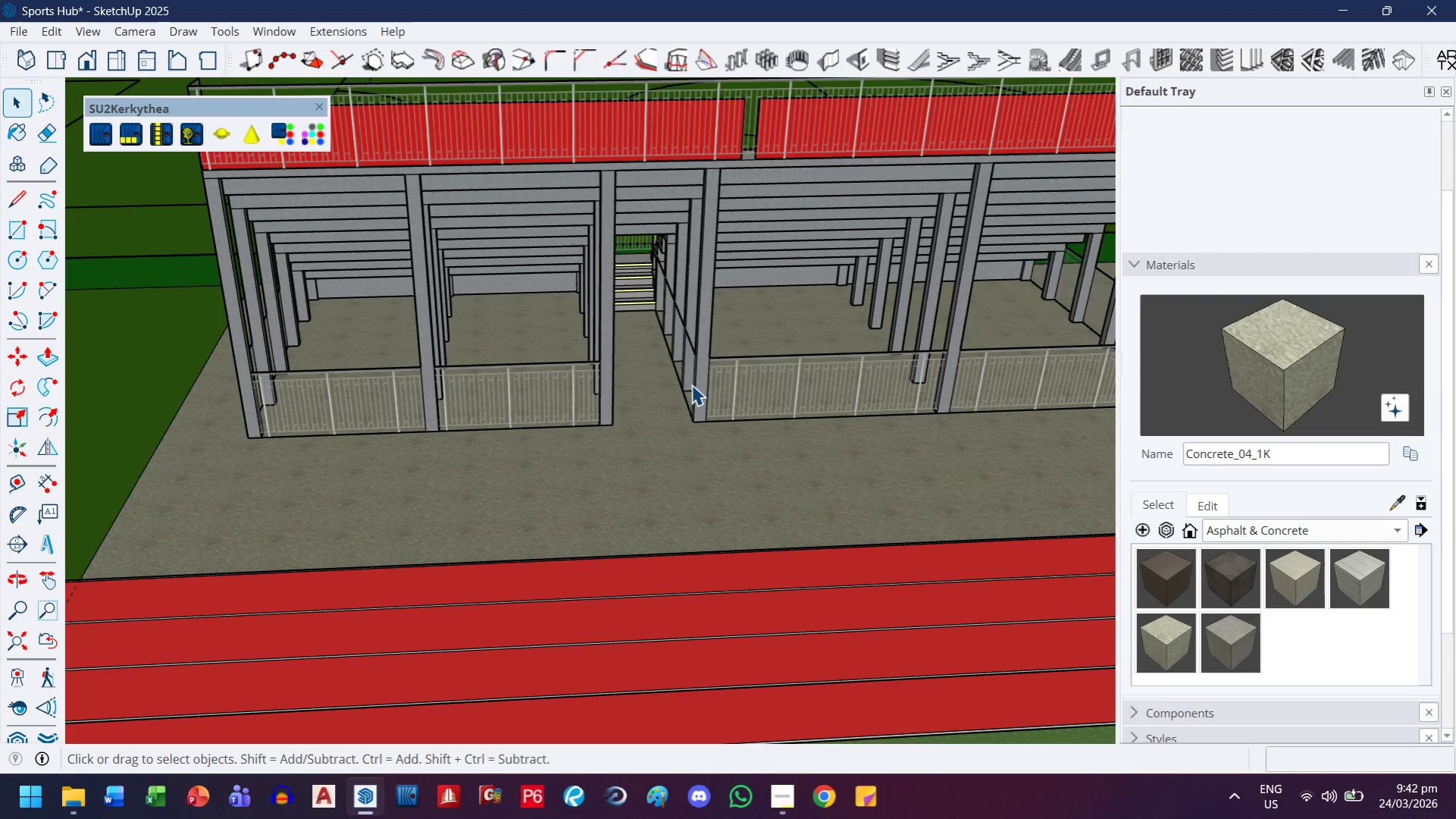 
wait(8.54)
 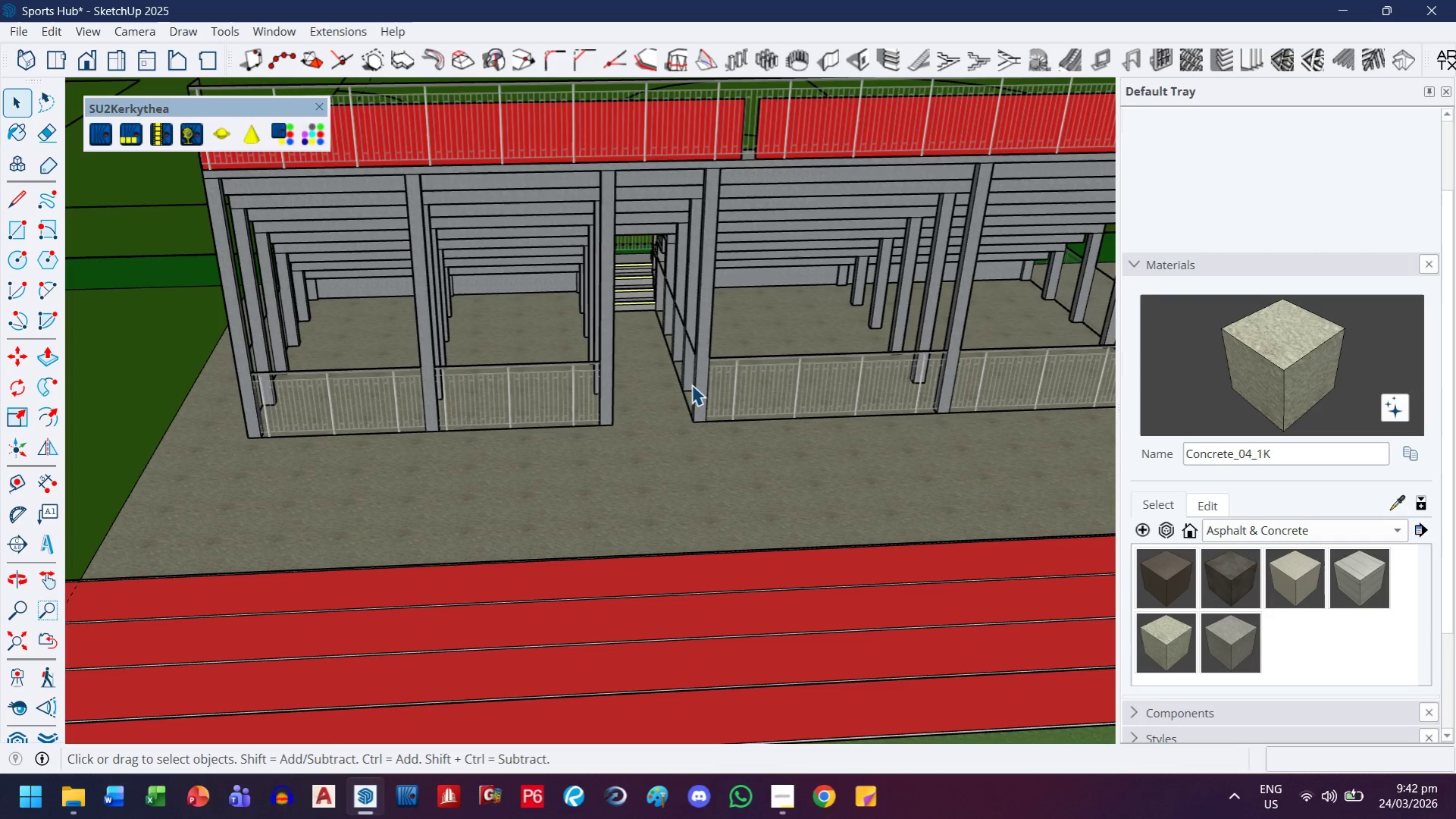 
scroll: coordinate [627, 426], scroll_direction: down, amount: 5.0
 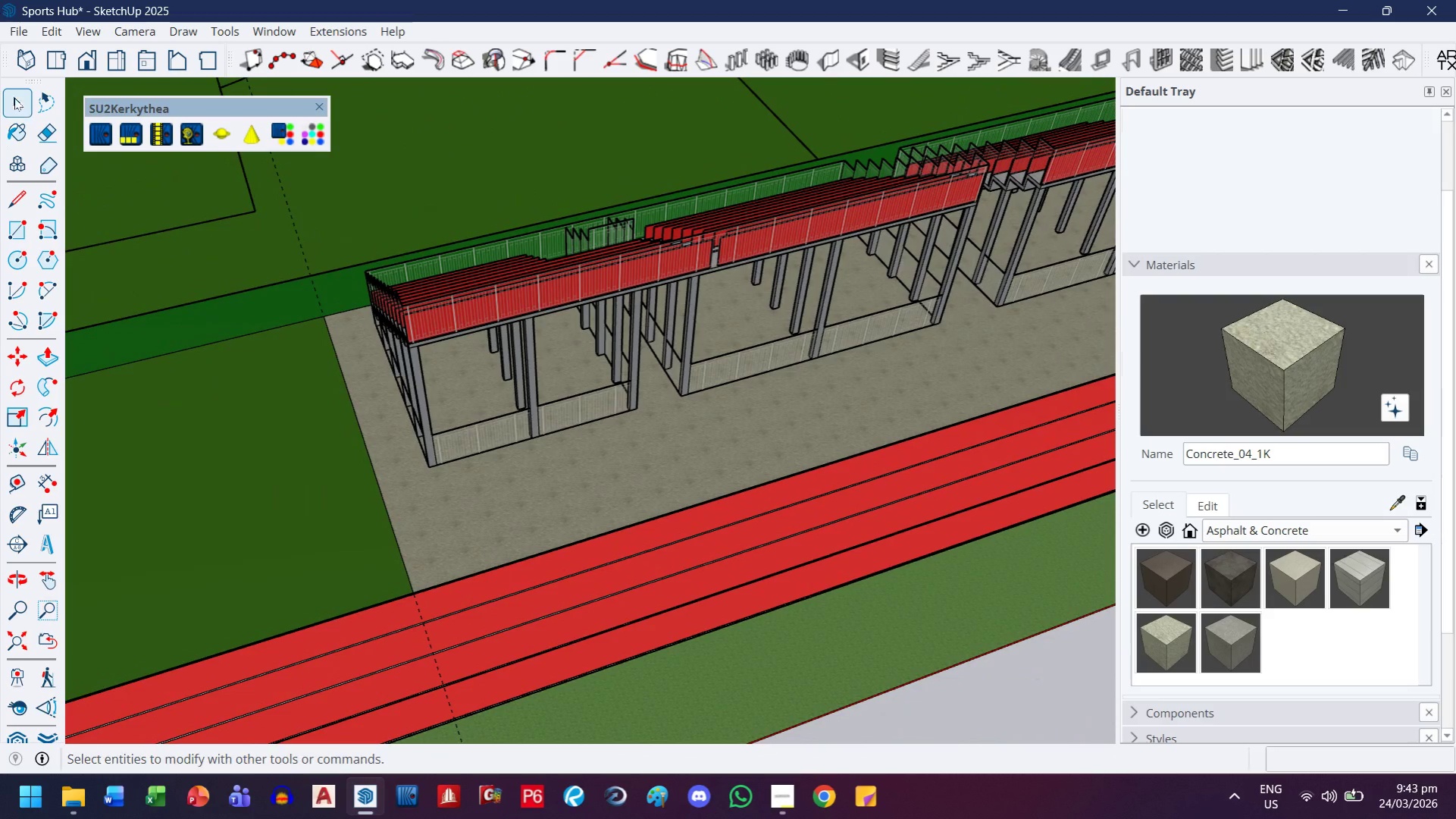 
key(Escape)
 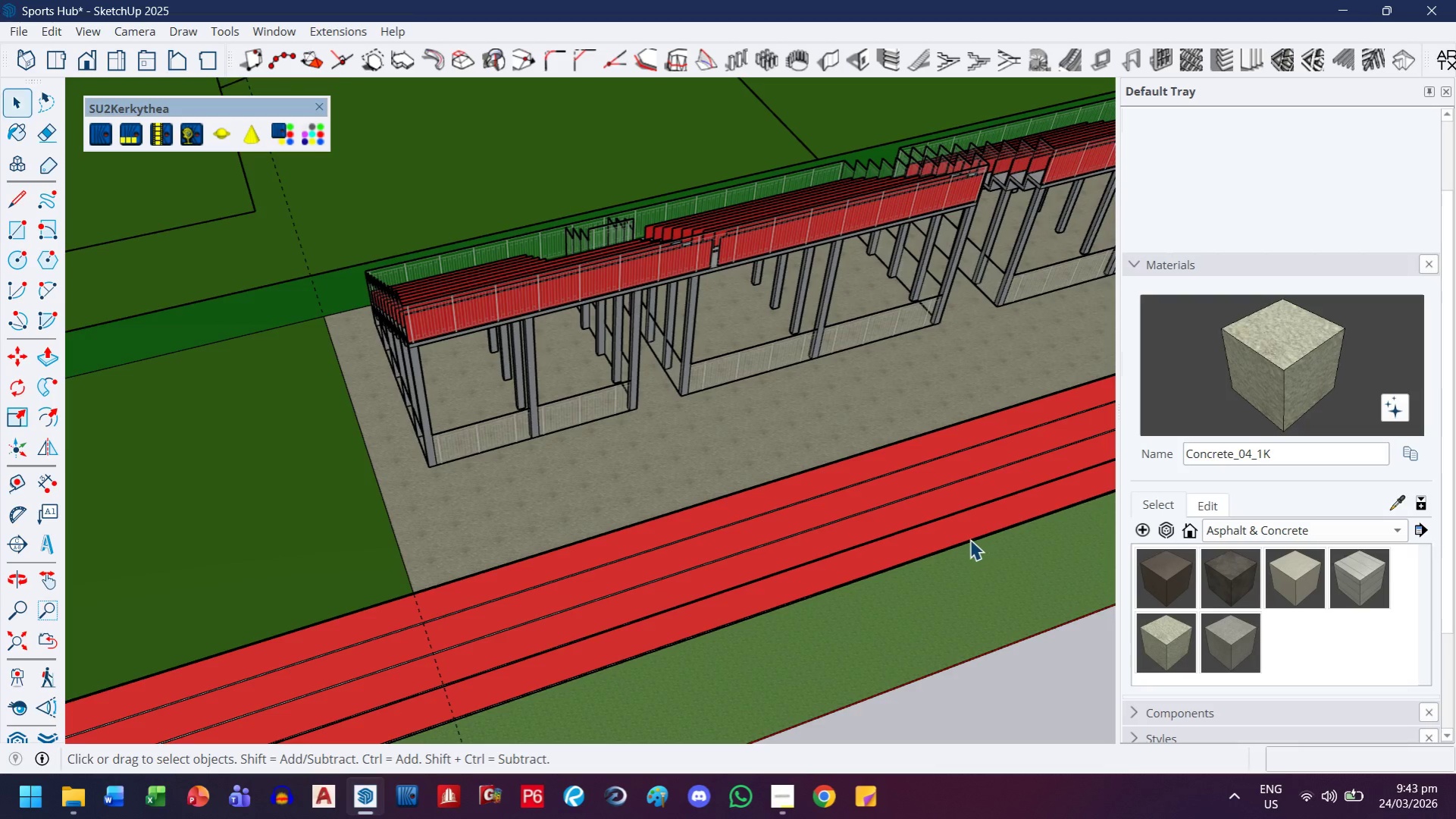 
key(H)
 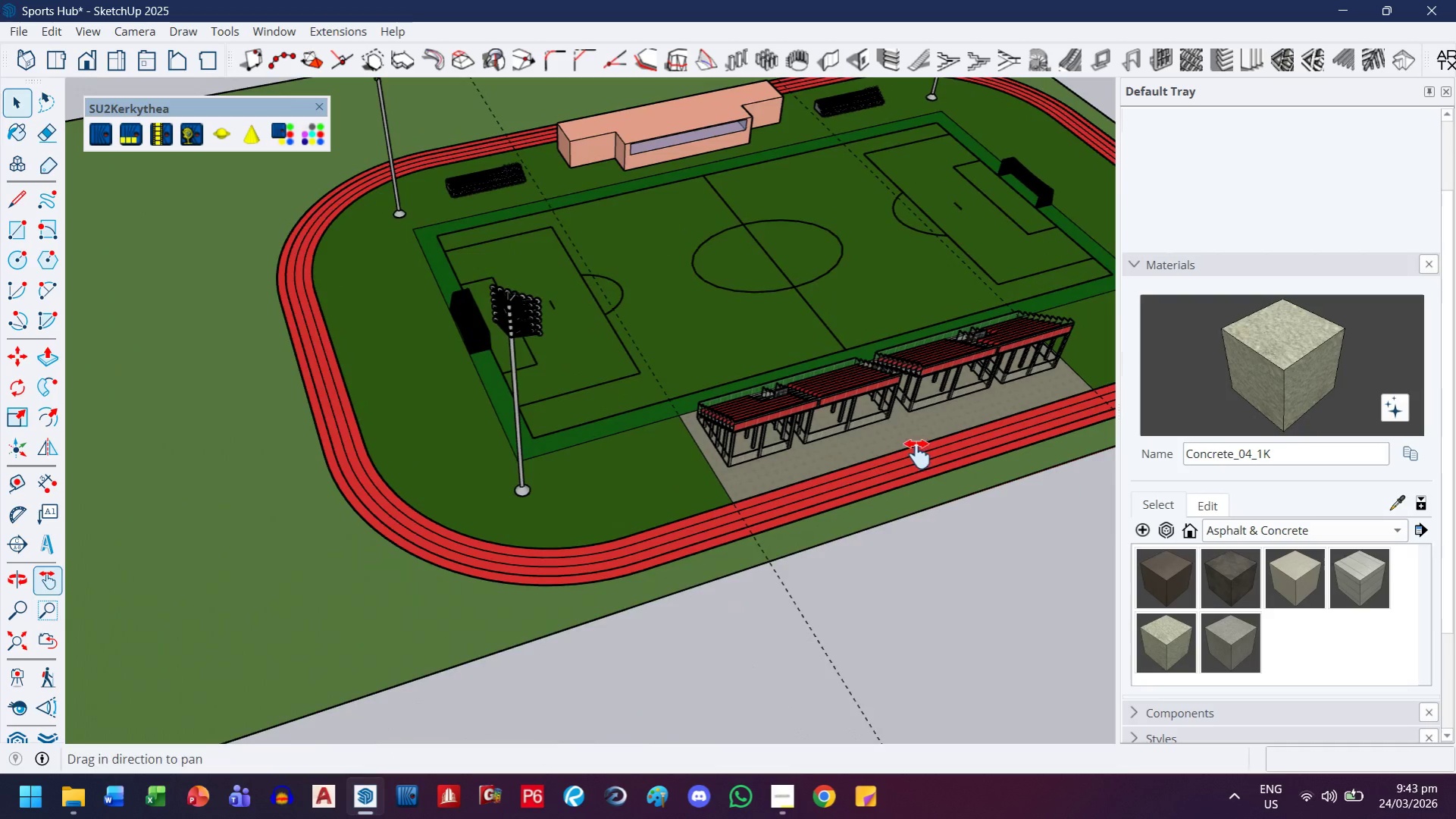 
scroll: coordinate [841, 438], scroll_direction: down, amount: 13.0
 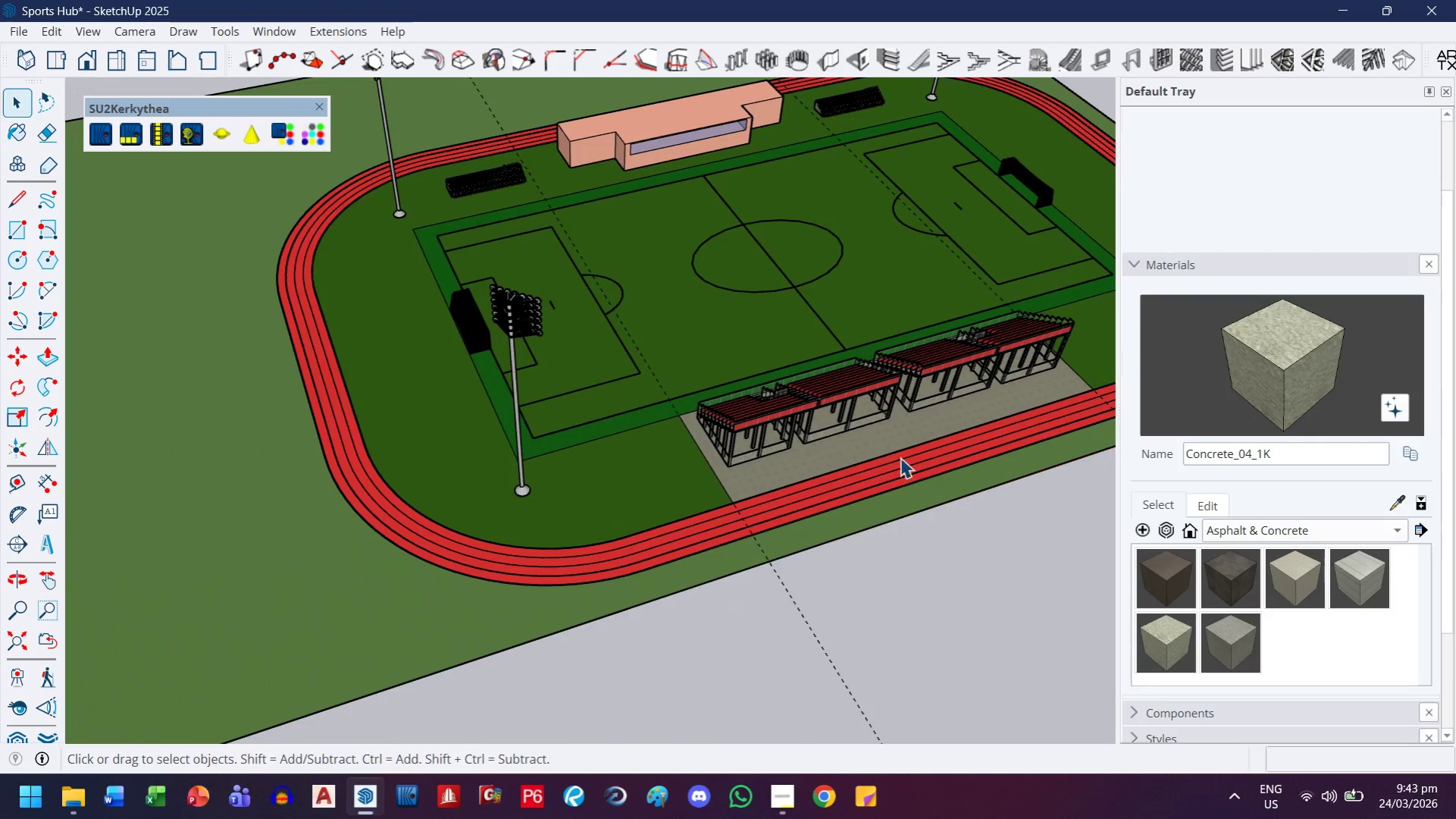 
left_click_drag(start_coordinate=[917, 454], to_coordinate=[600, 554])
 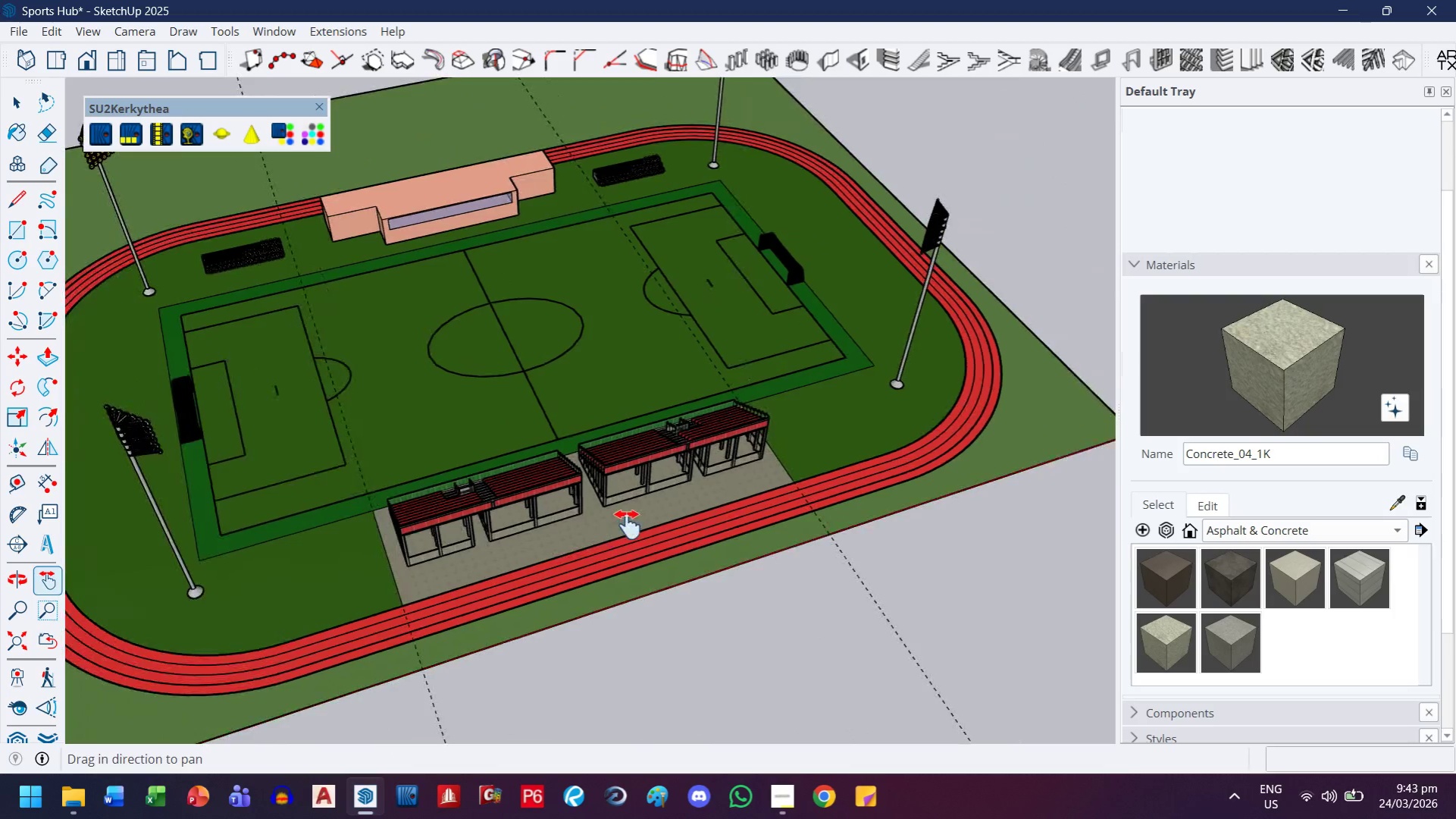 
scroll: coordinate [628, 525], scroll_direction: down, amount: 4.0
 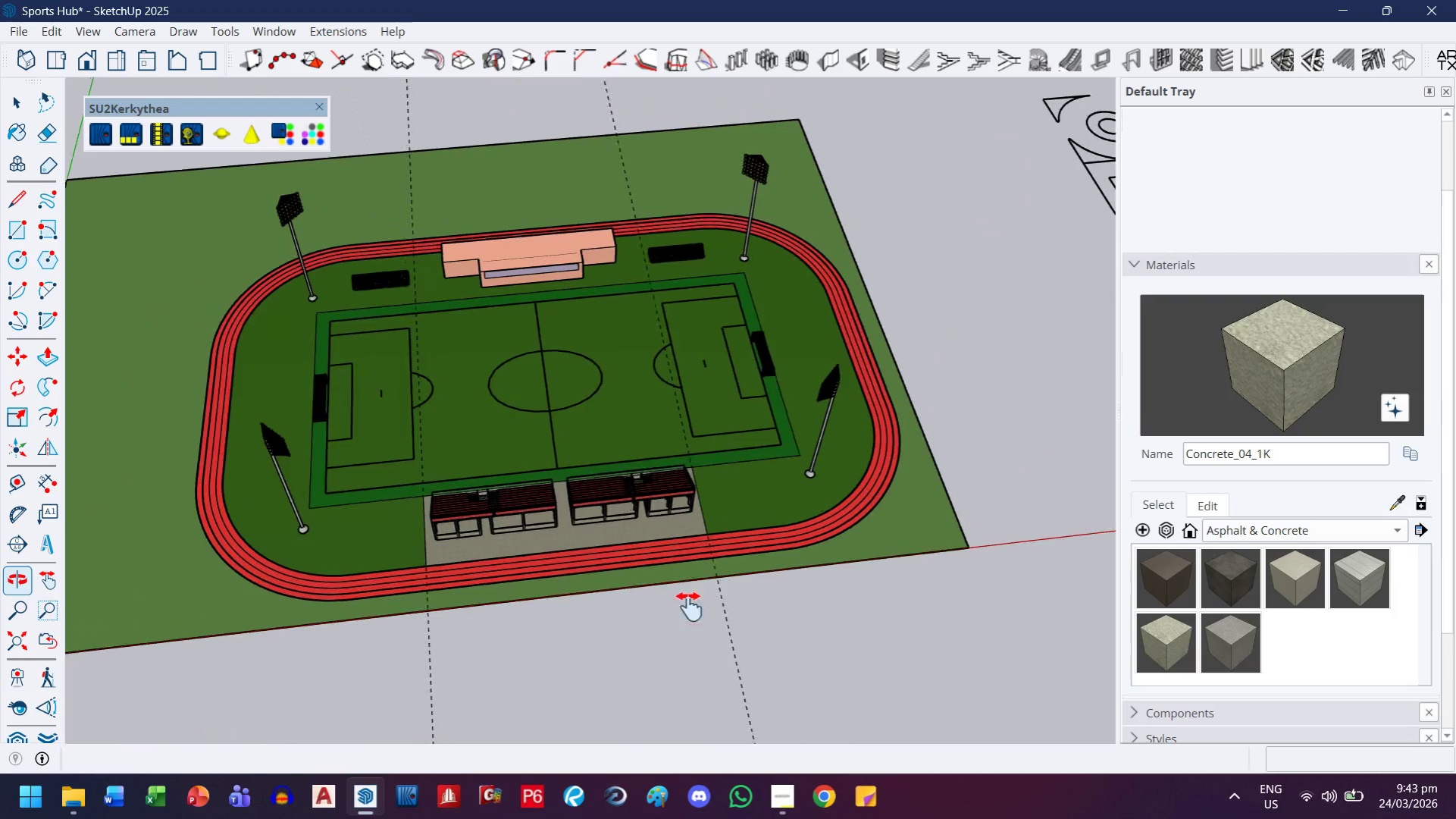 
key(Escape)
 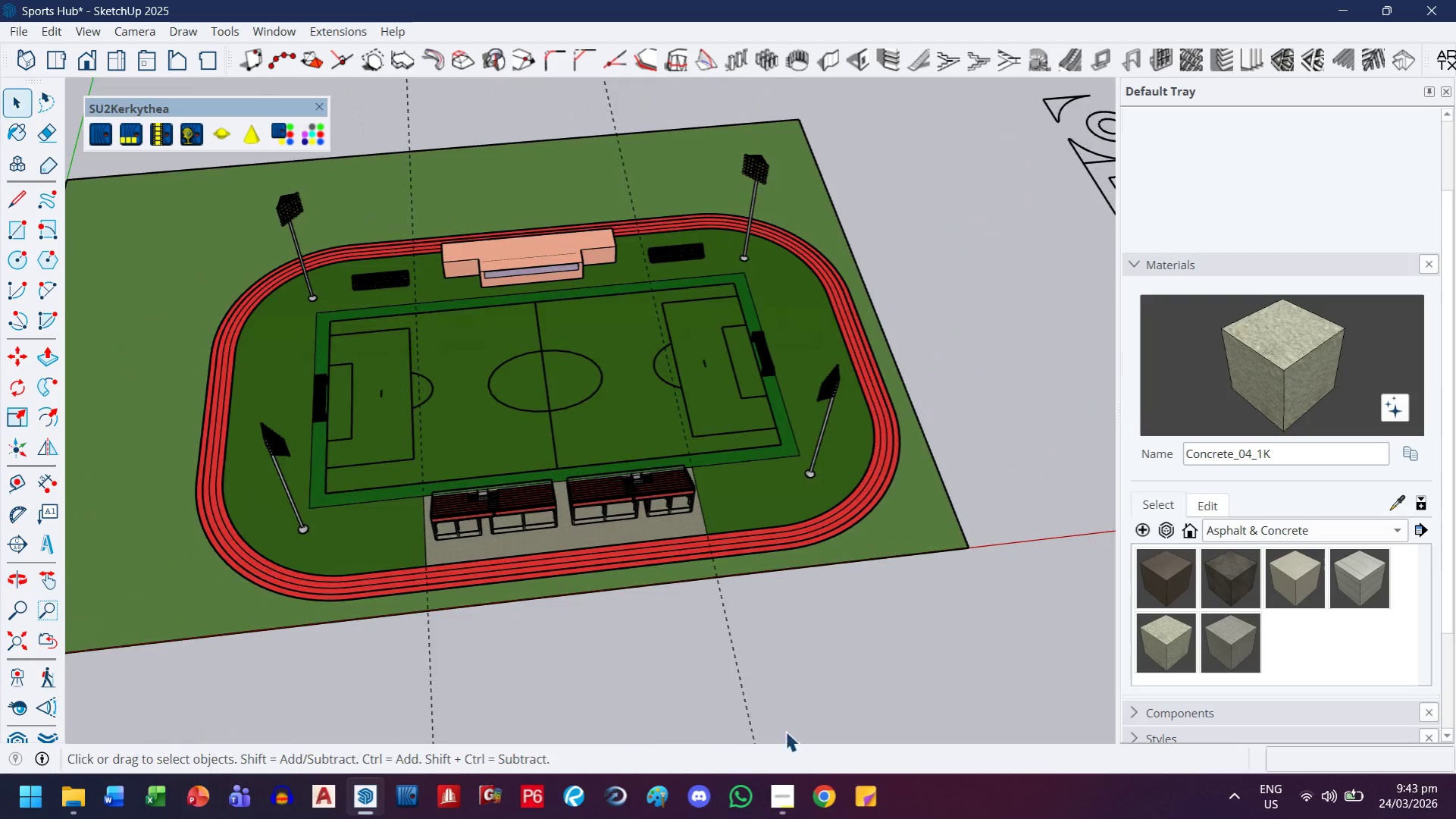 
key(E)
 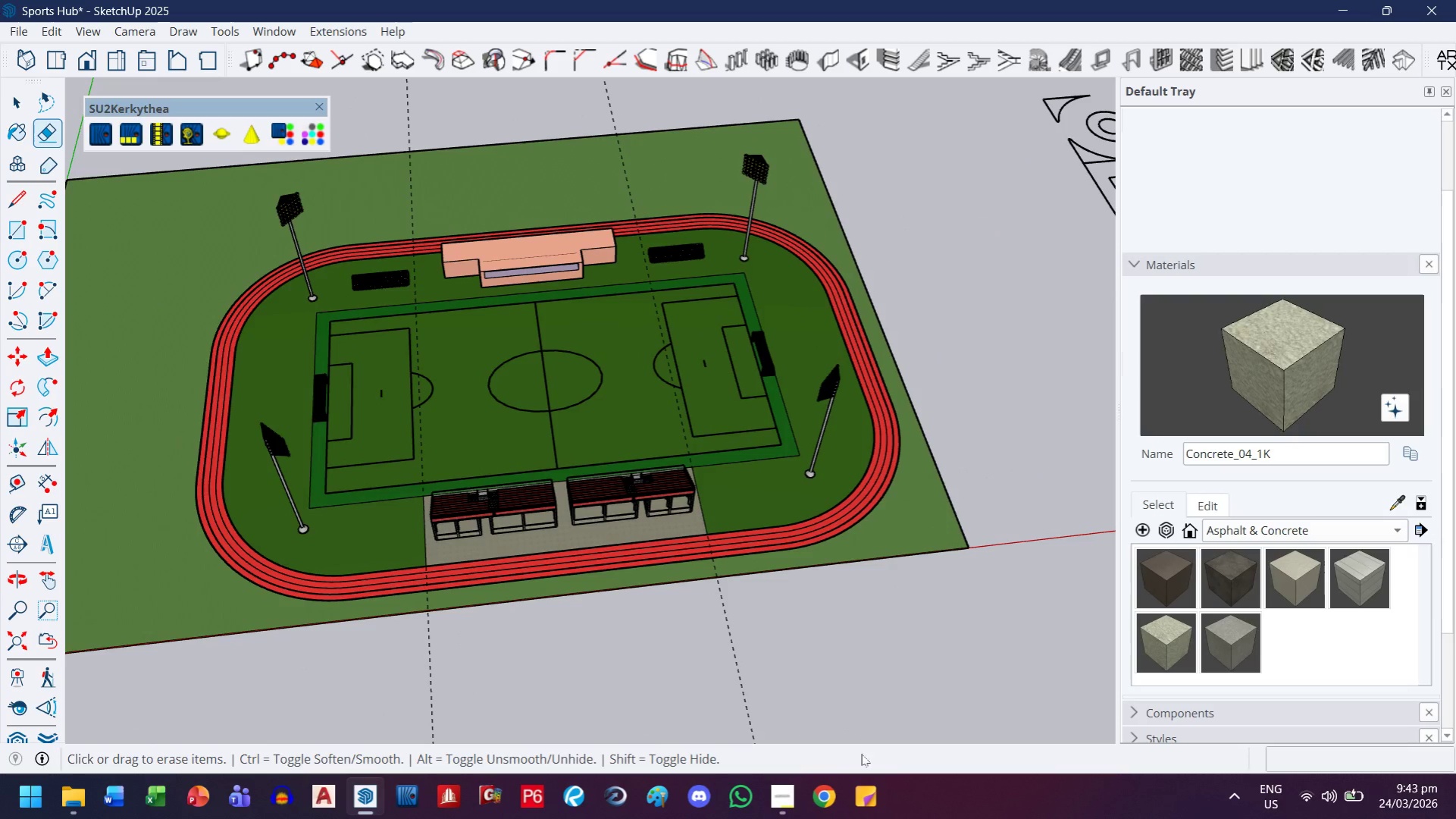 
left_click_drag(start_coordinate=[863, 756], to_coordinate=[812, 702])
 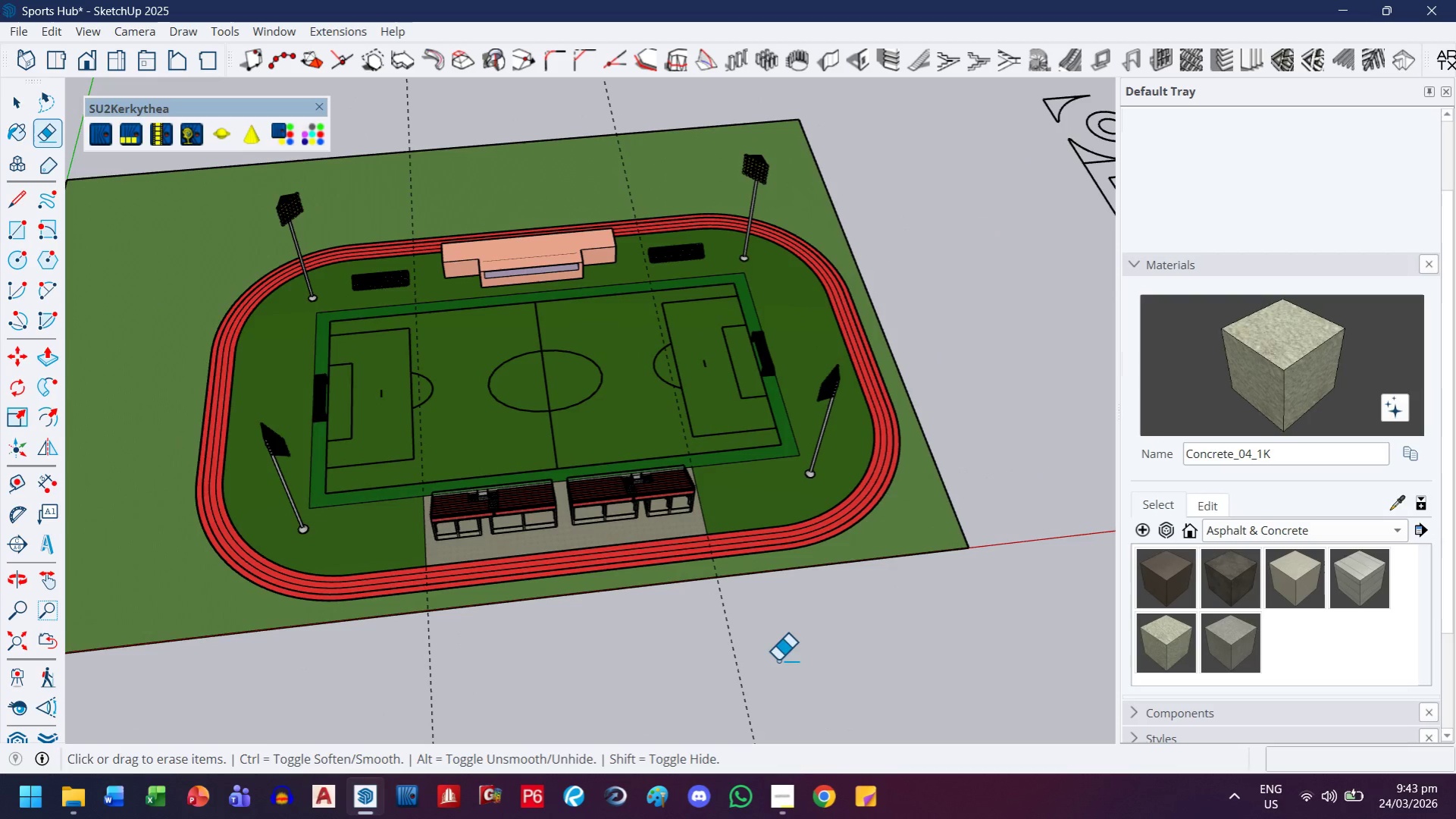 
double_click([778, 660])
 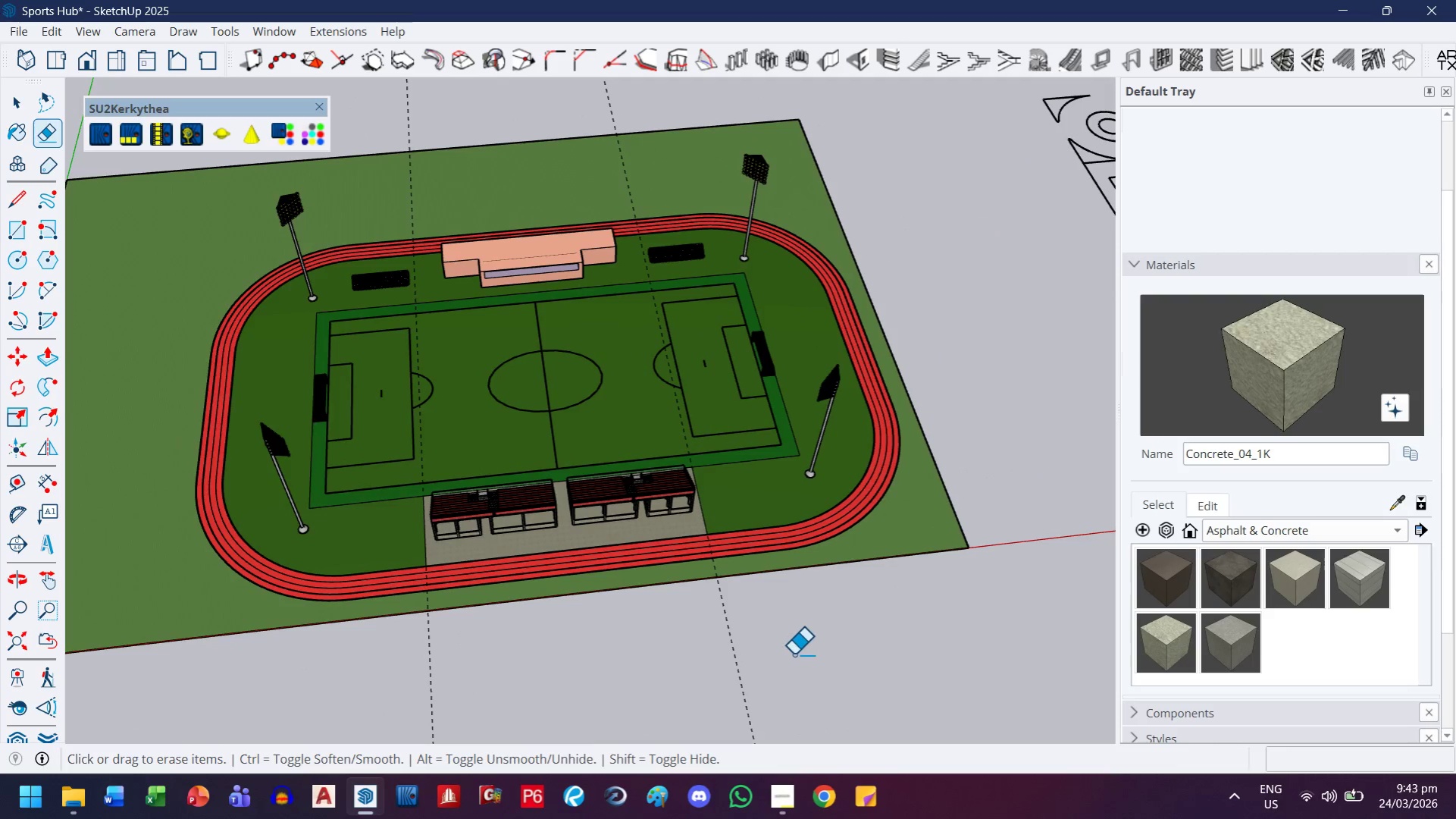 
left_click_drag(start_coordinate=[794, 654], to_coordinate=[291, 708])
 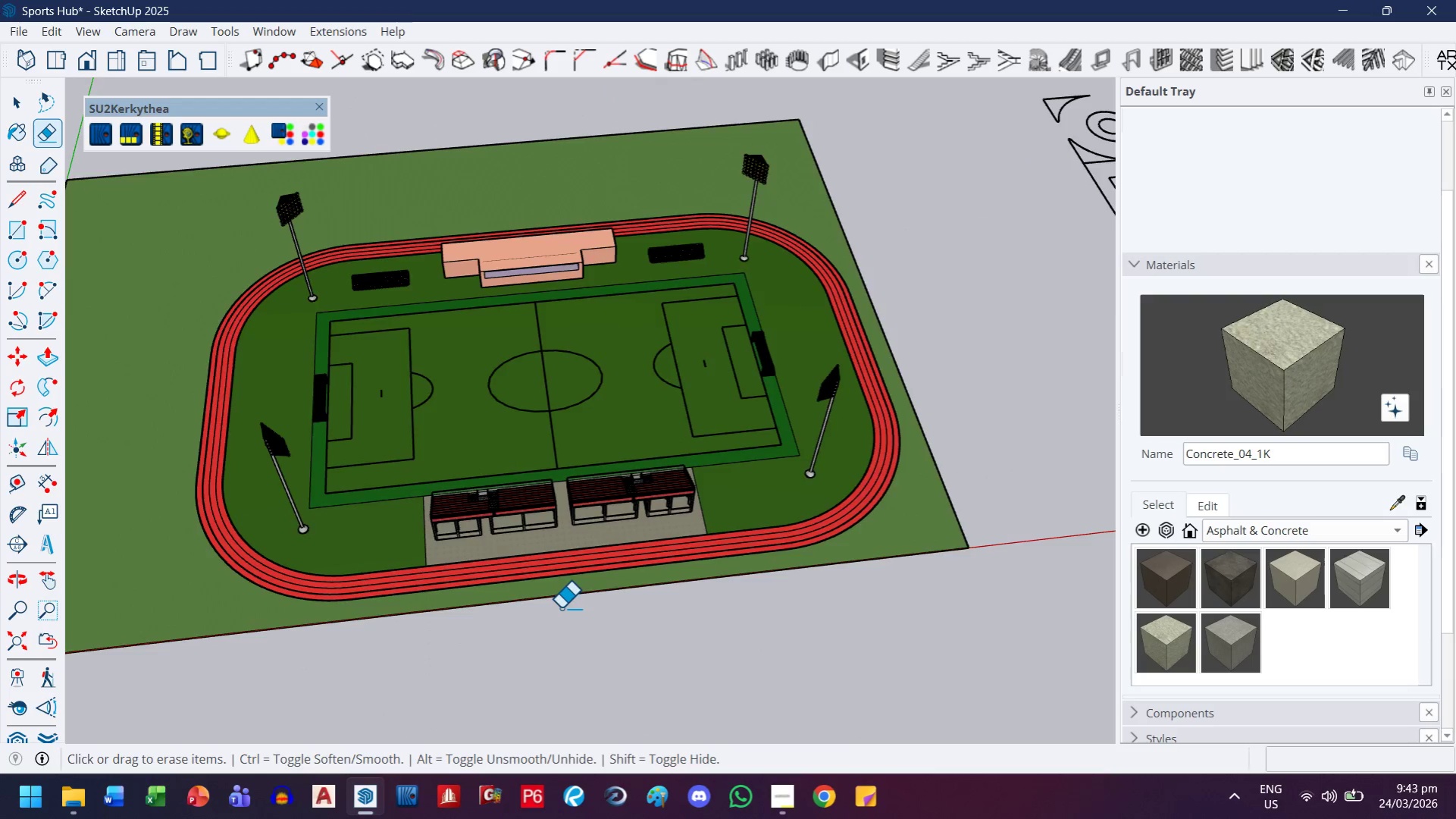 
key(H)
 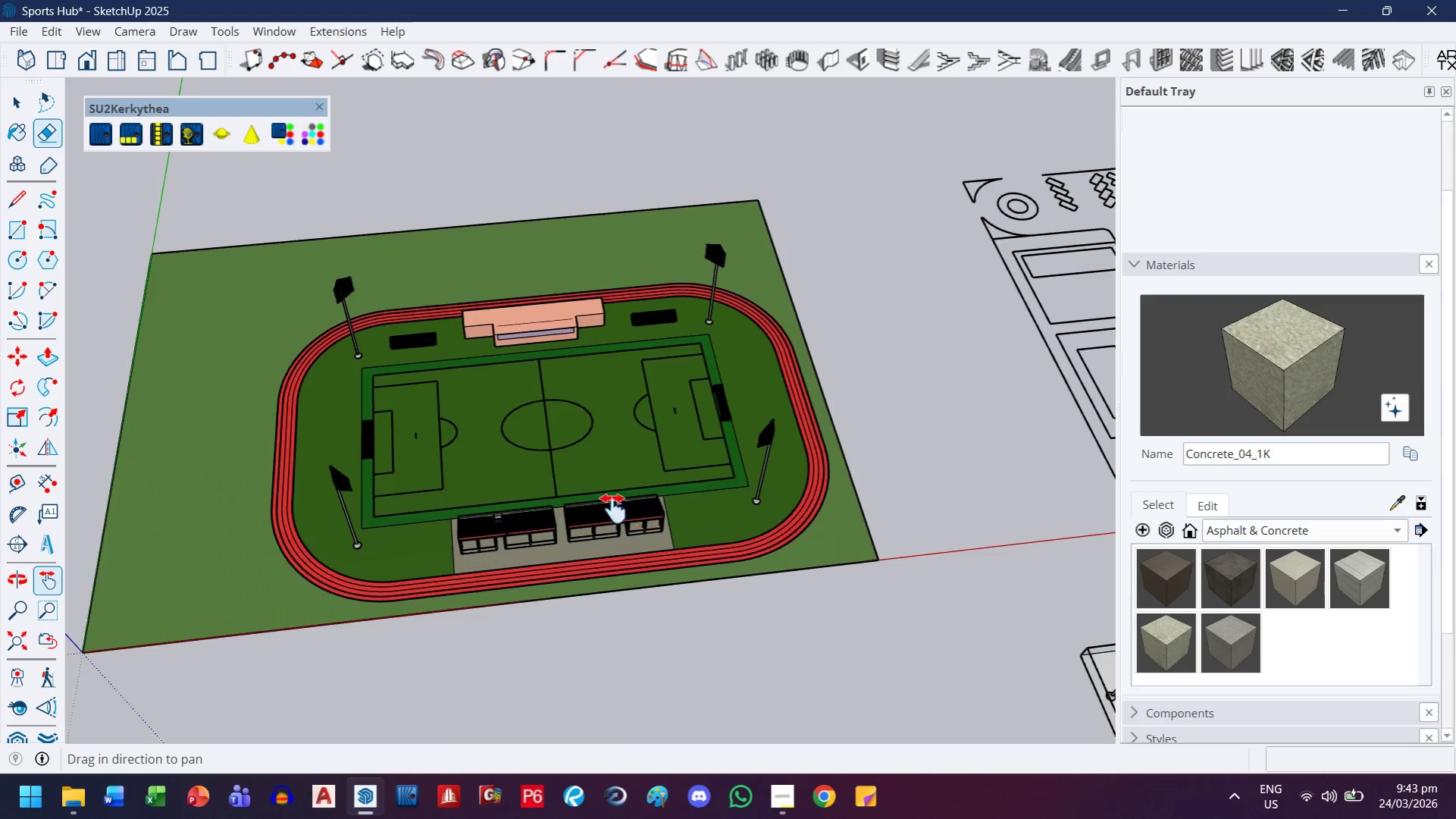 
left_click_drag(start_coordinate=[651, 538], to_coordinate=[544, 498])
 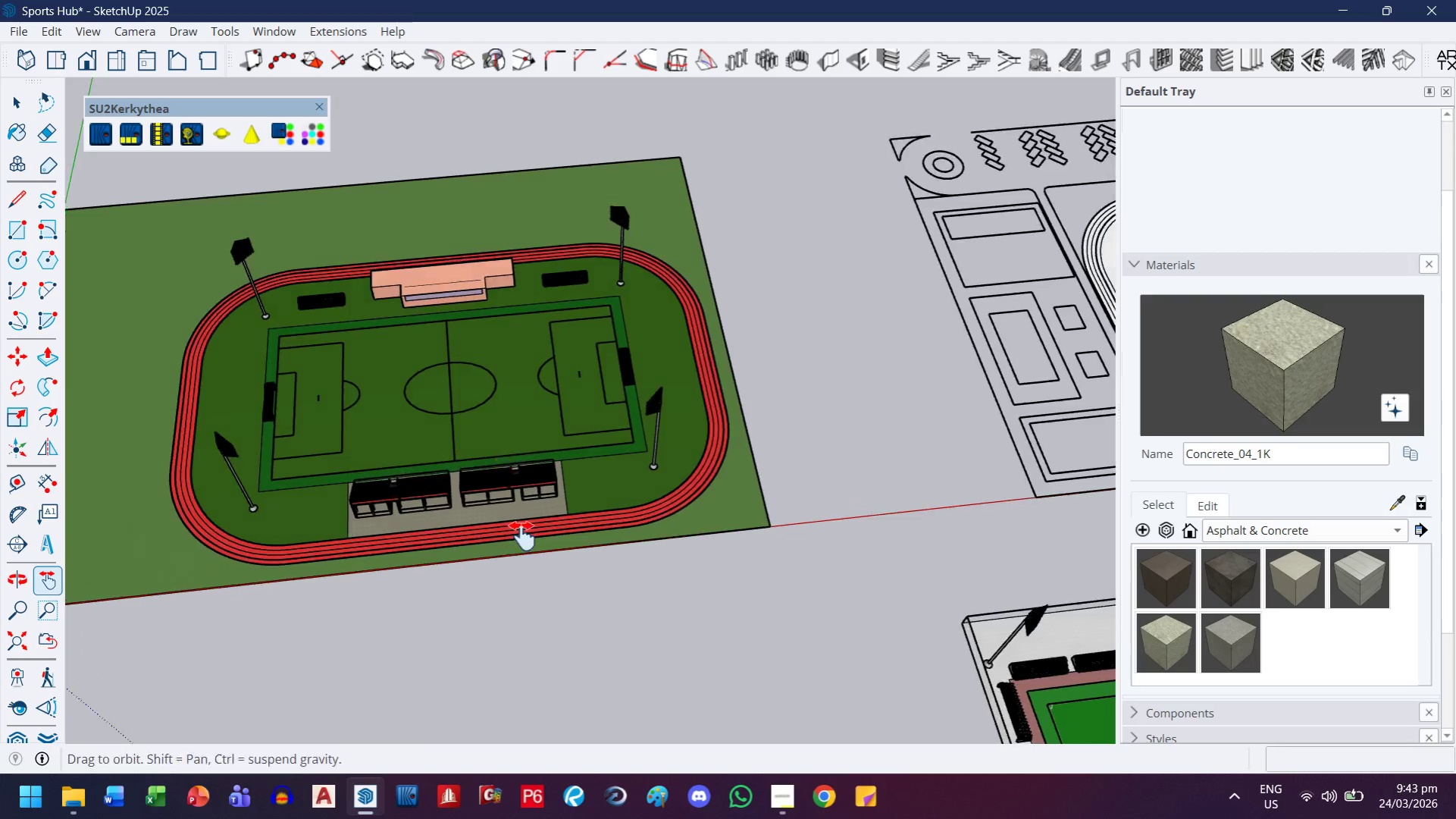 
scroll: coordinate [561, 607], scroll_direction: down, amount: 3.0
 